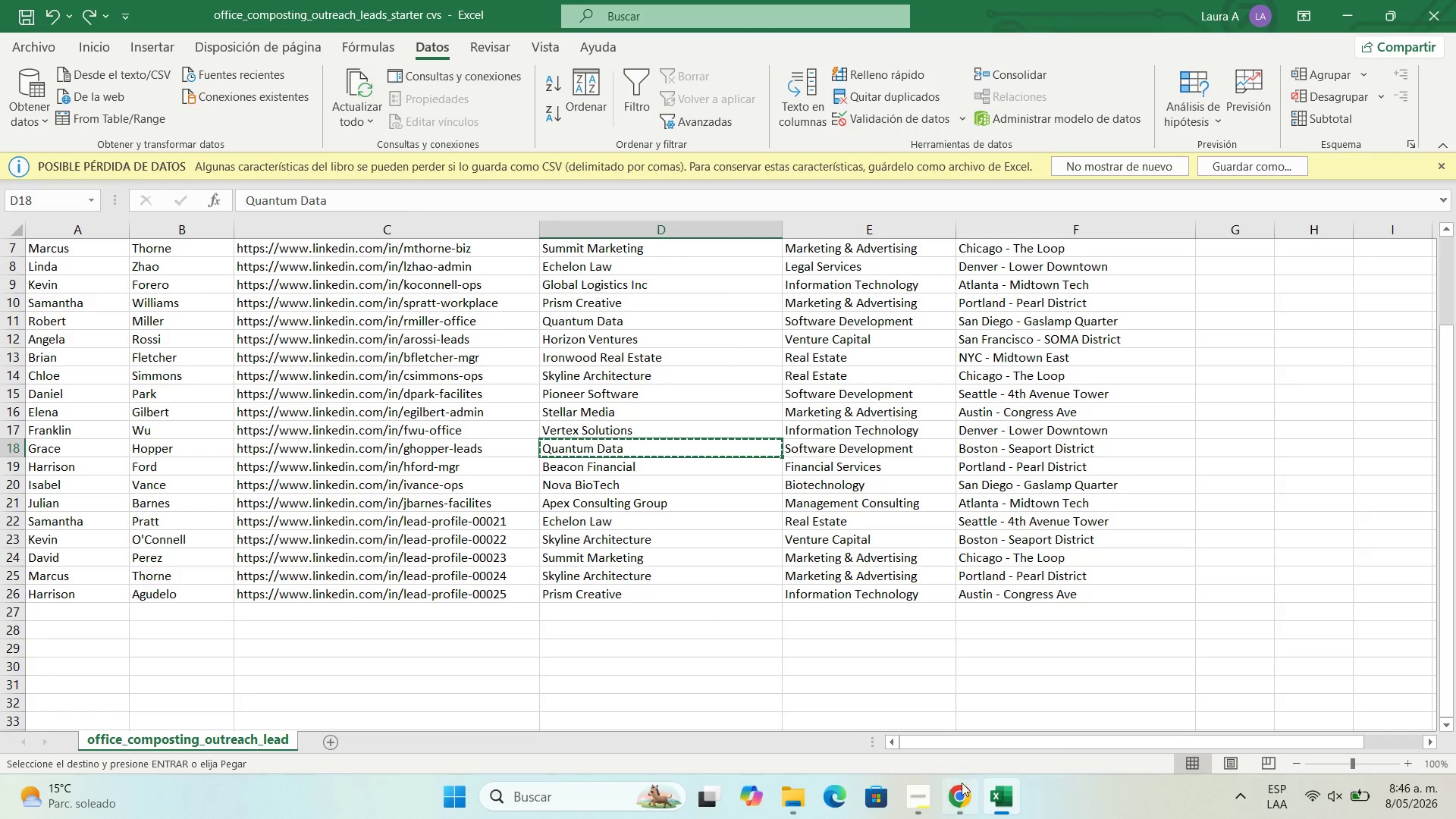 
left_click([953, 797])
 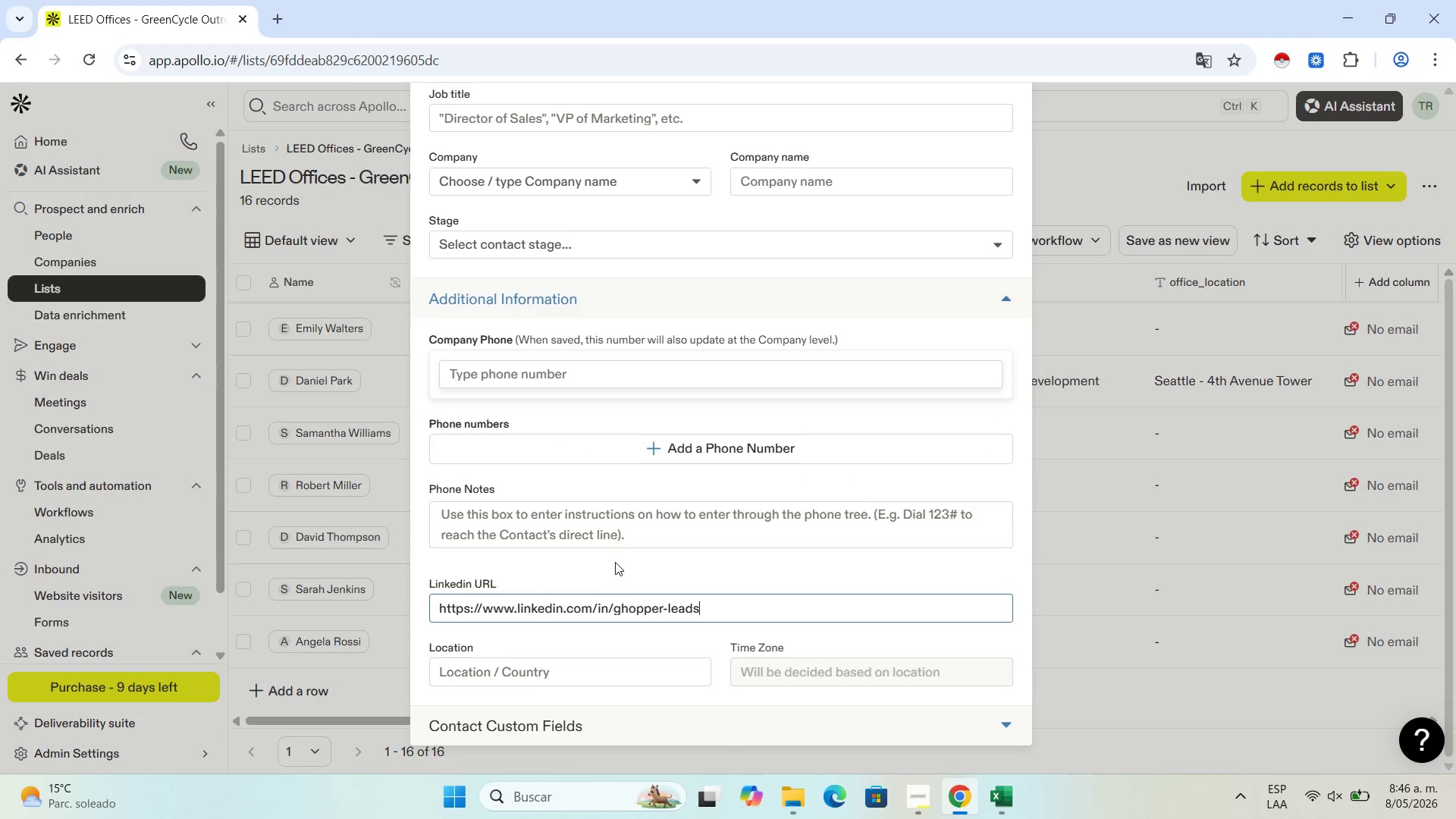 
scroll: coordinate [626, 553], scroll_direction: down, amount: 2.0
 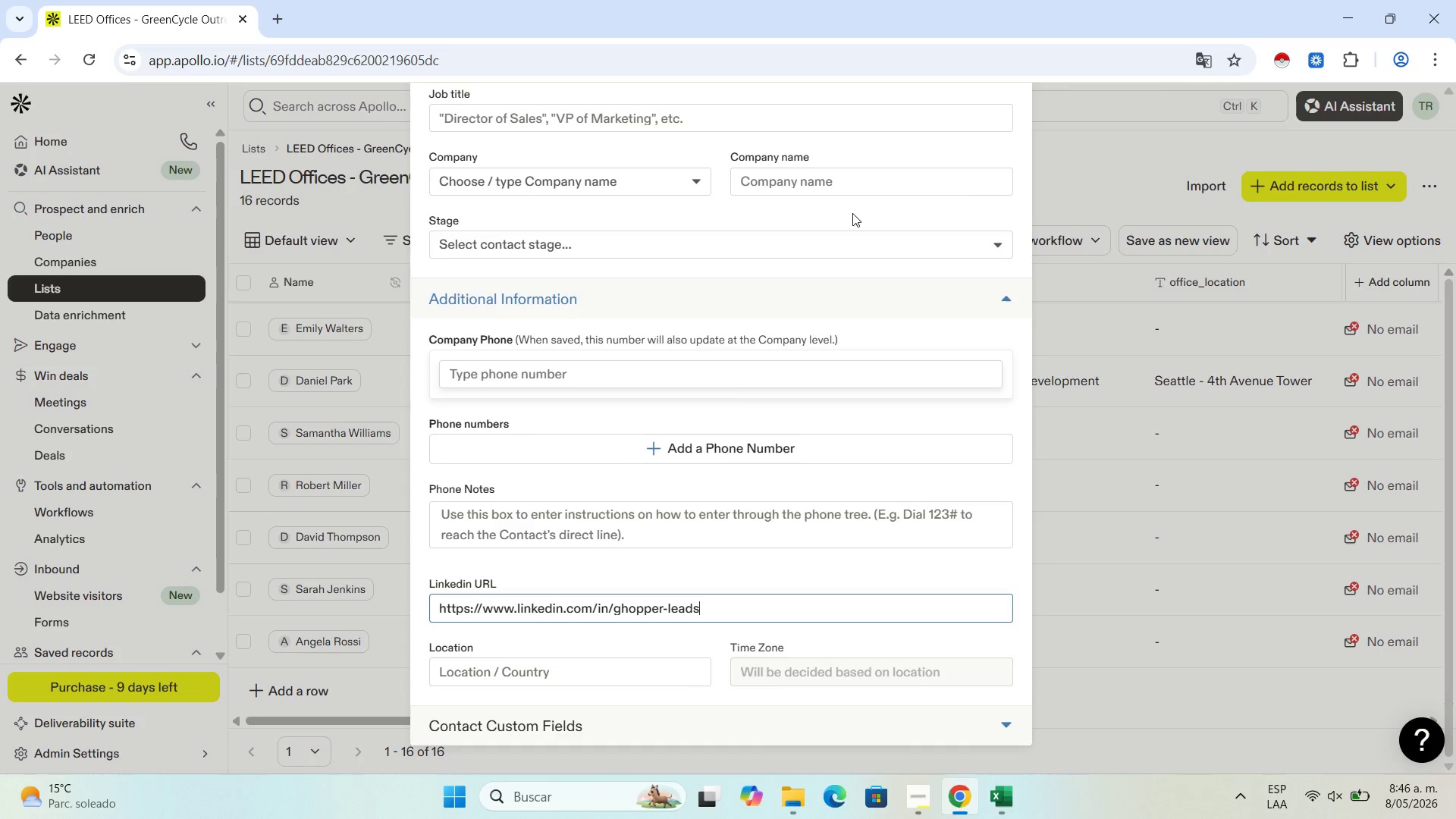 
left_click([861, 187])
 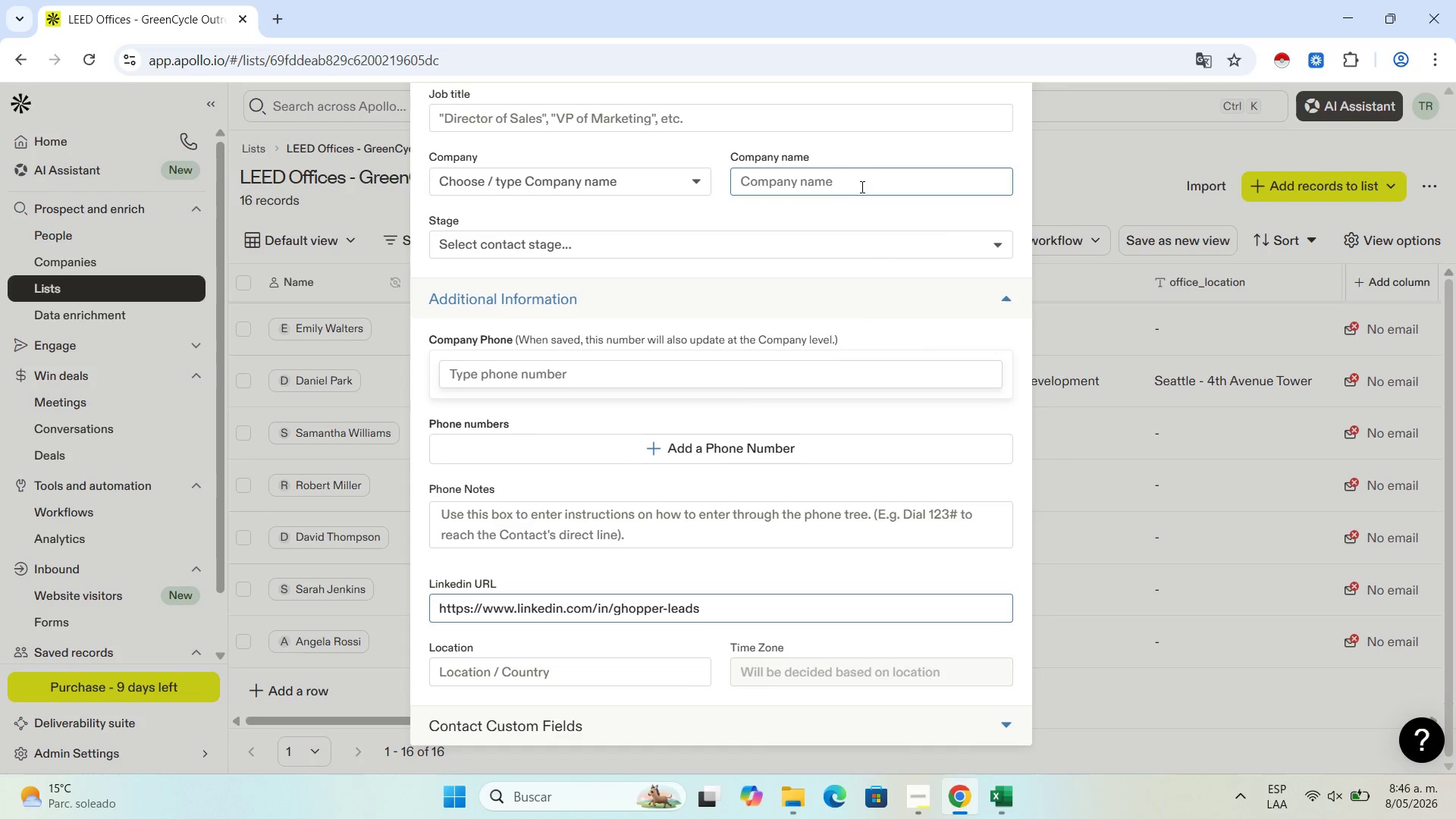 
key(Control+V)
 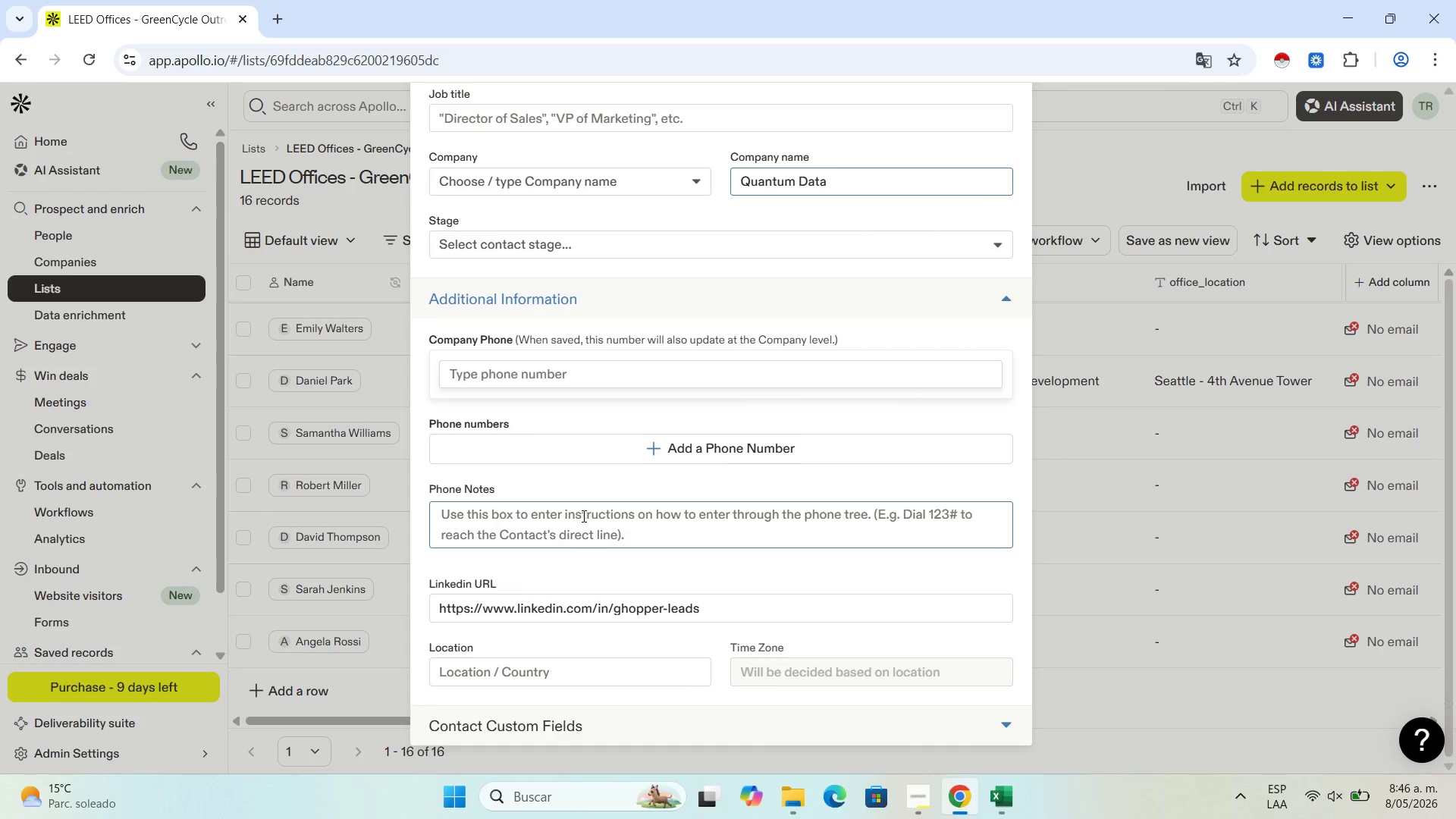 
wait(5.72)
 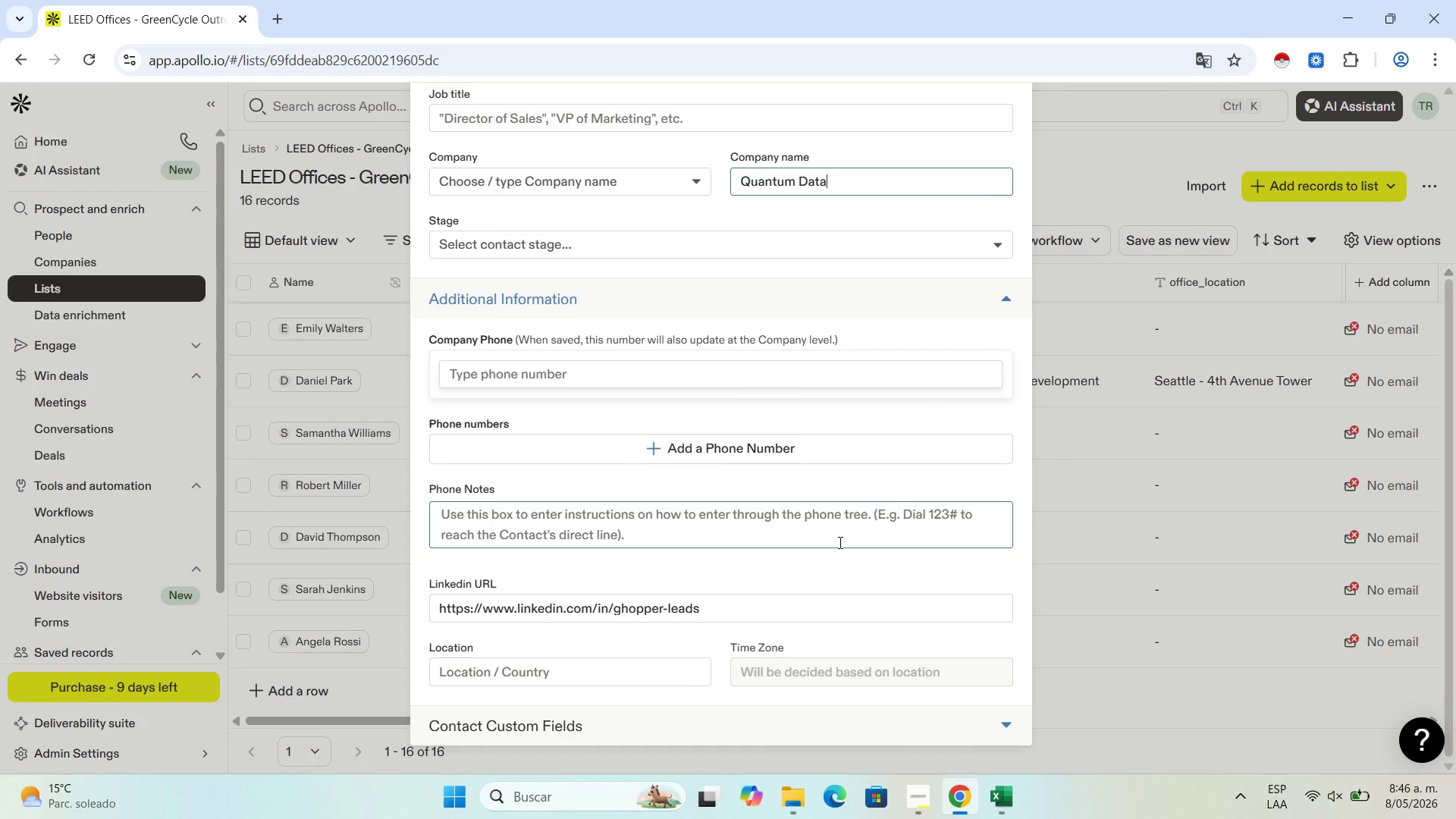 
left_click([1009, 818])
 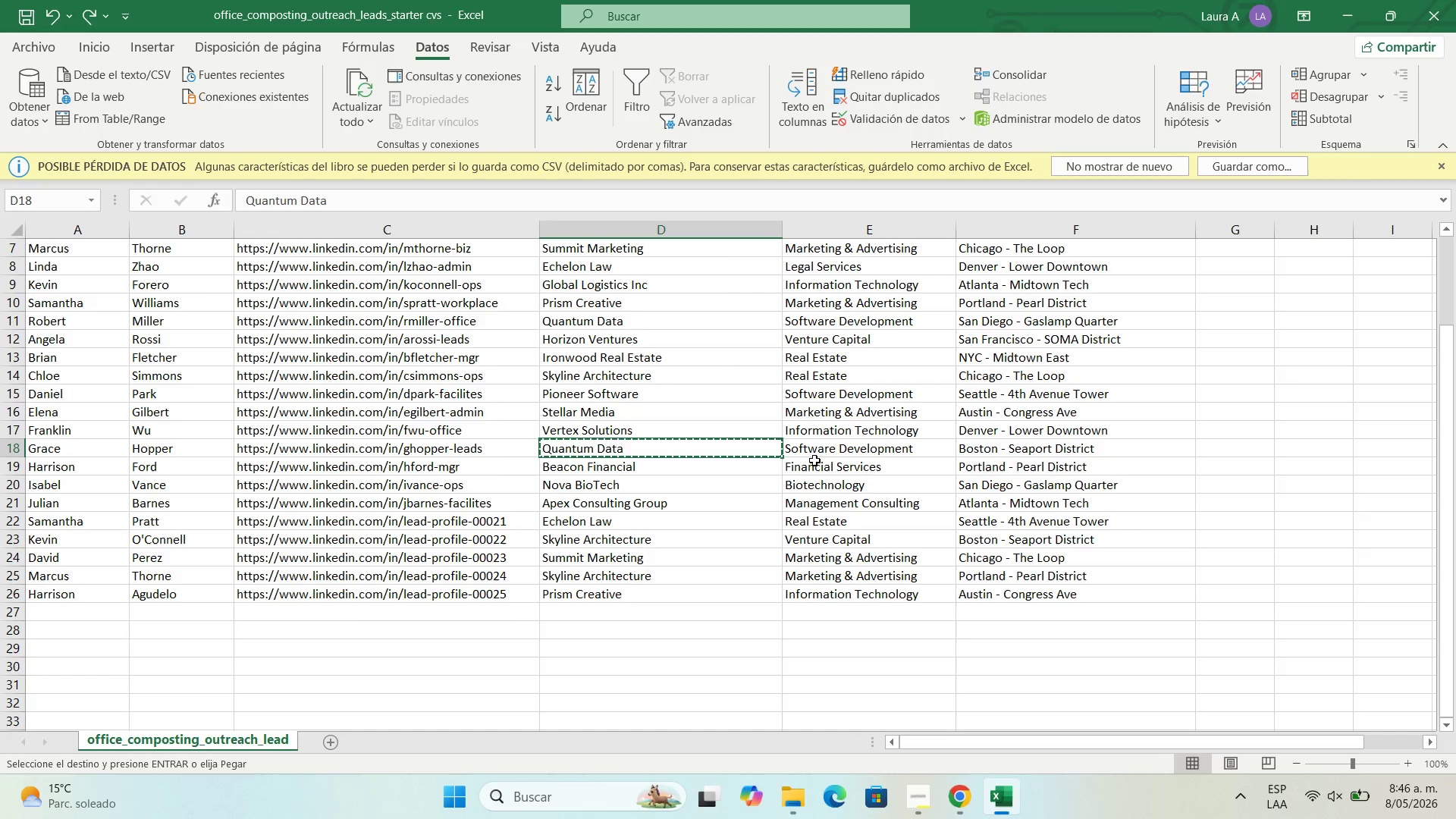 
left_click([821, 444])
 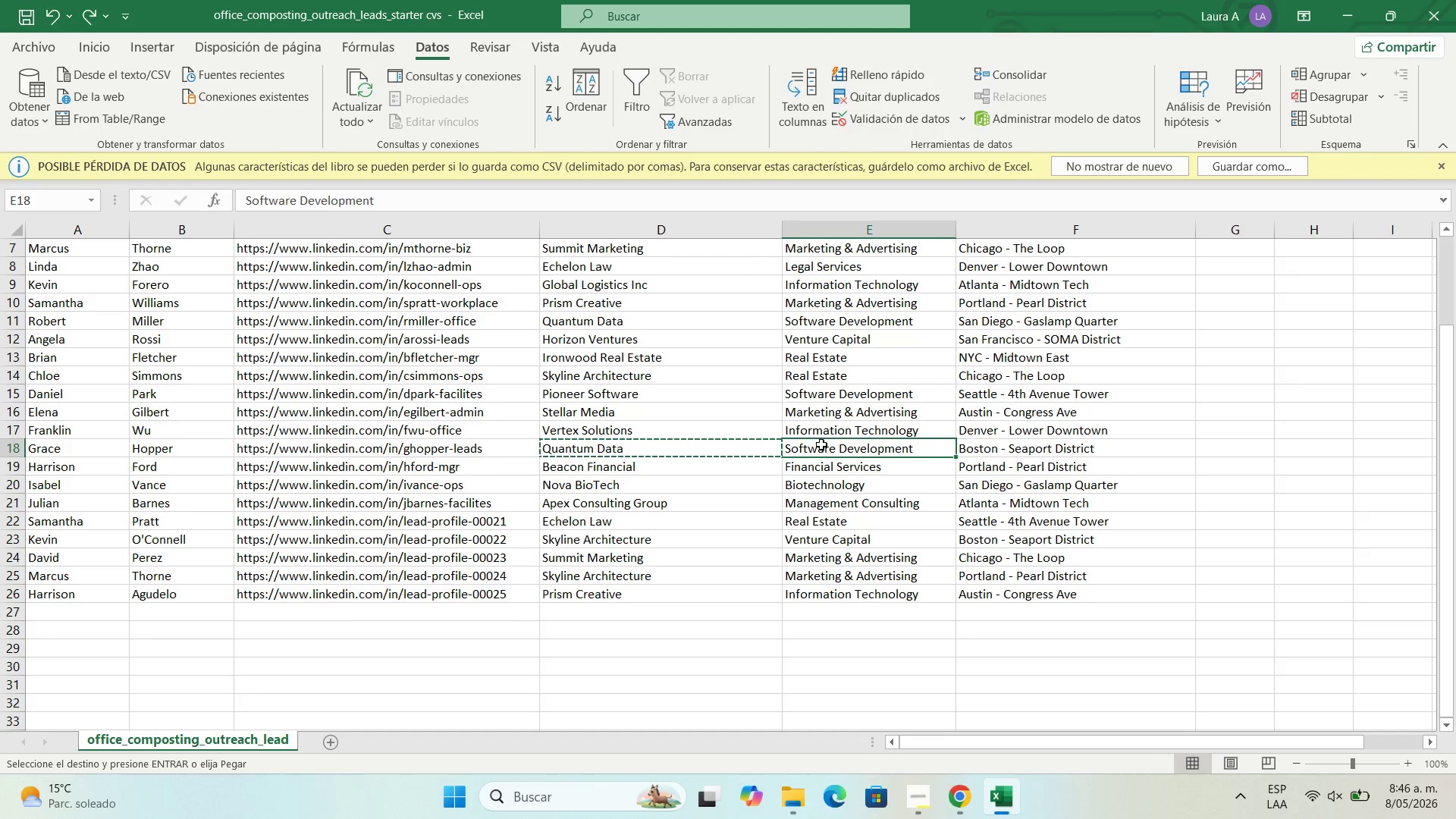 
key(Control+C)
 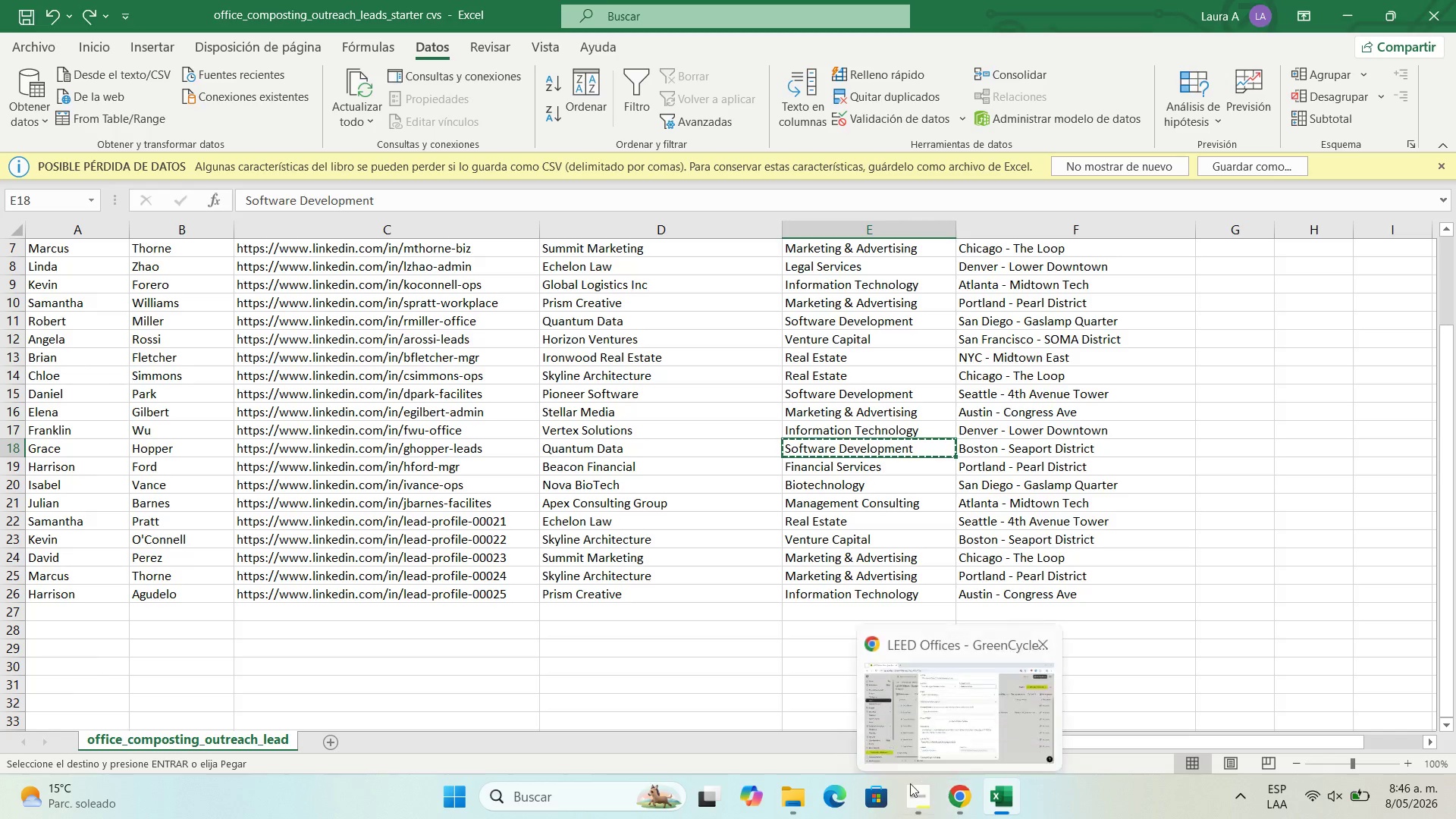 
left_click([962, 811])
 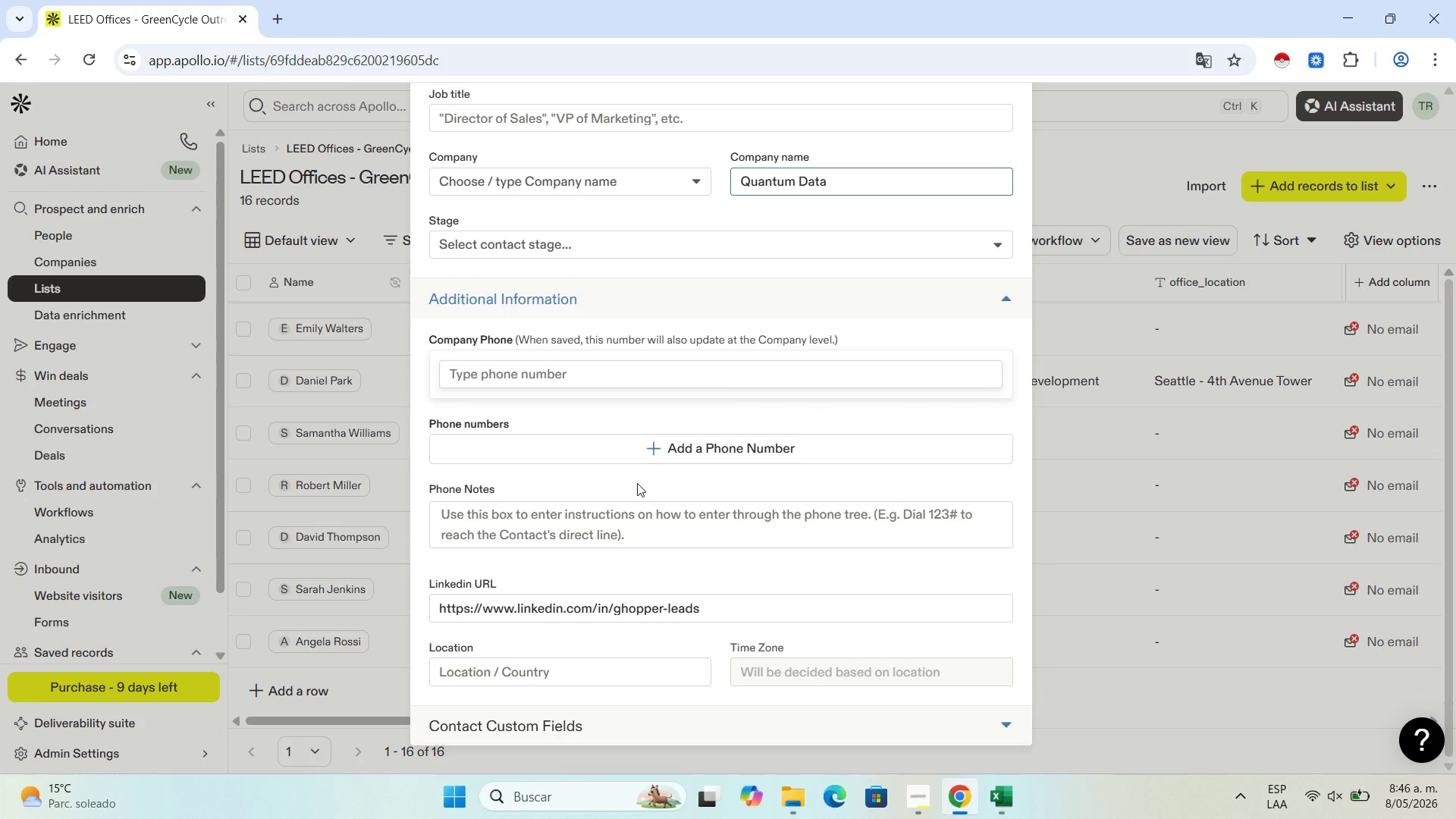 
scroll: coordinate [616, 582], scroll_direction: up, amount: 1.0
 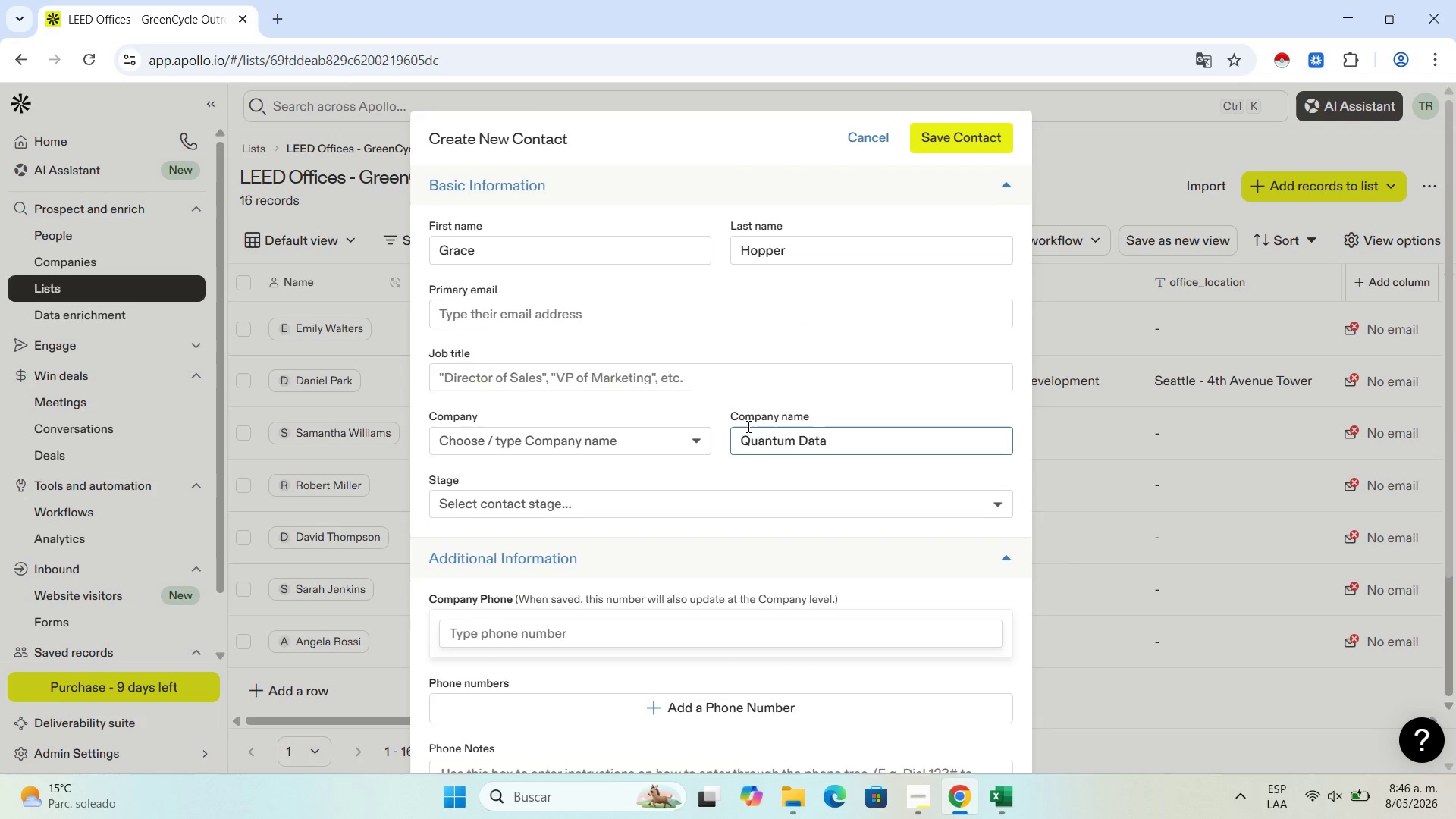 
scroll: coordinate [698, 568], scroll_direction: down, amount: 6.0
 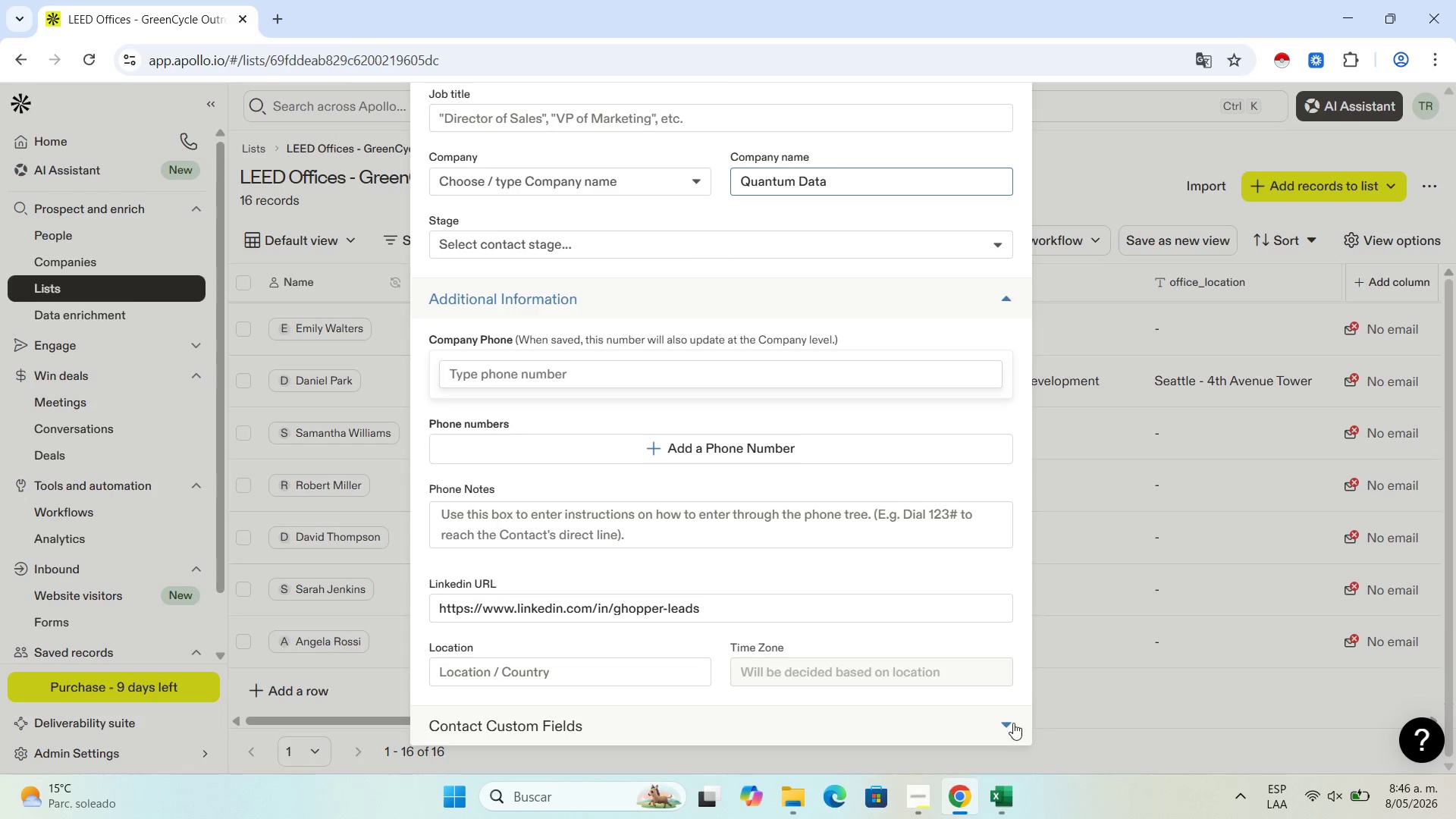 
left_click([1012, 724])
 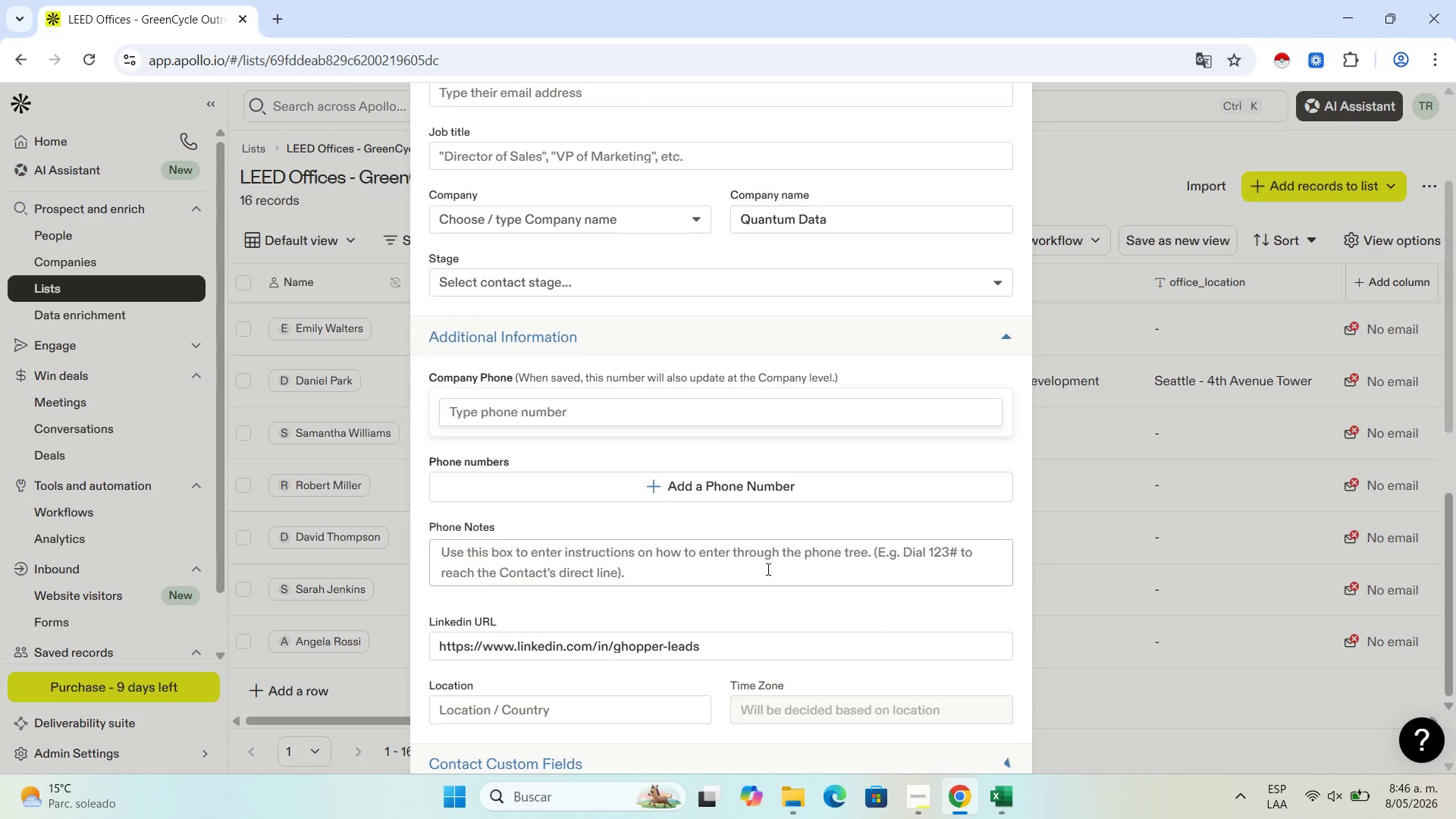 
scroll: coordinate [763, 575], scroll_direction: down, amount: 5.0
 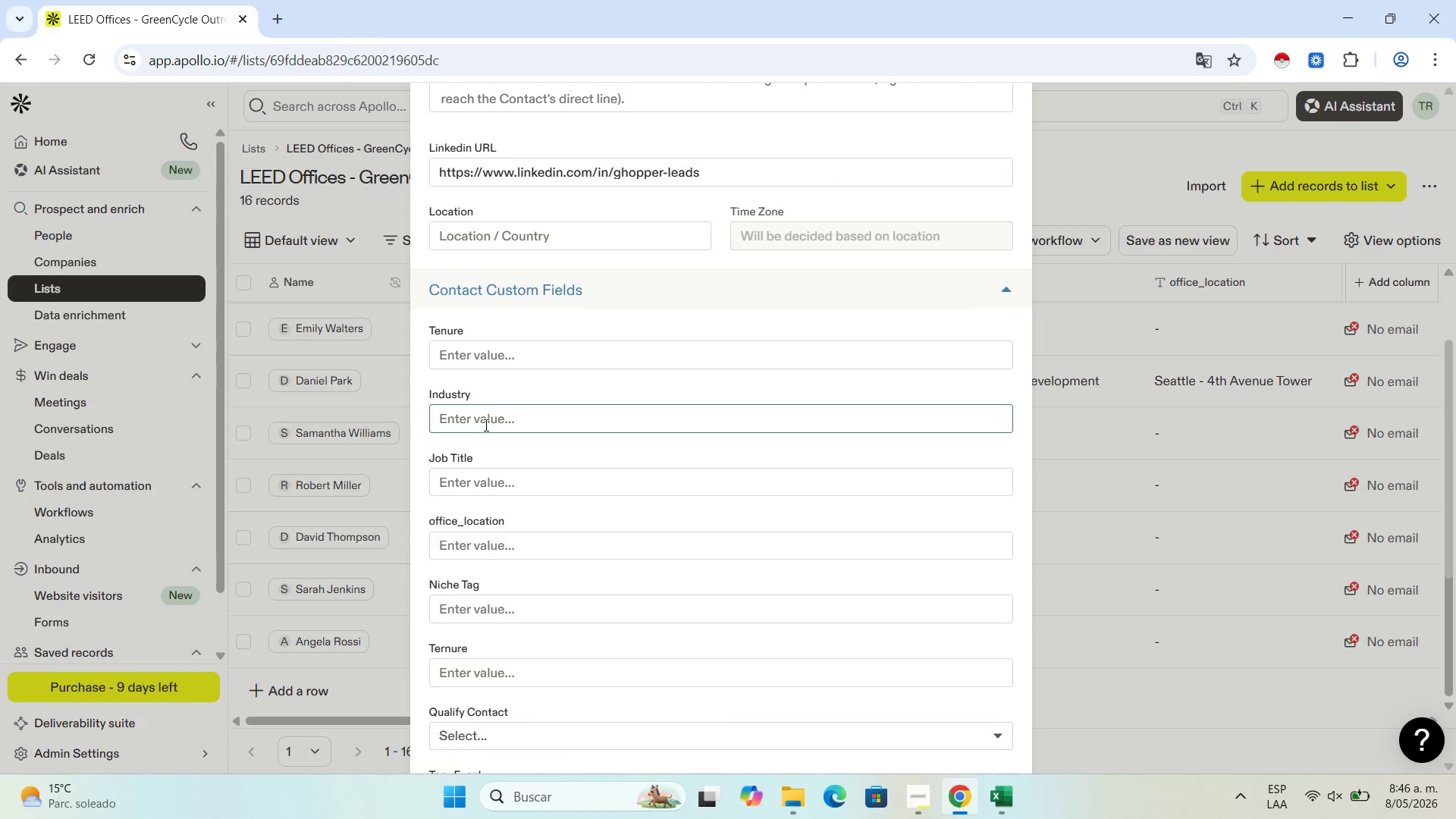 
left_click([485, 425])
 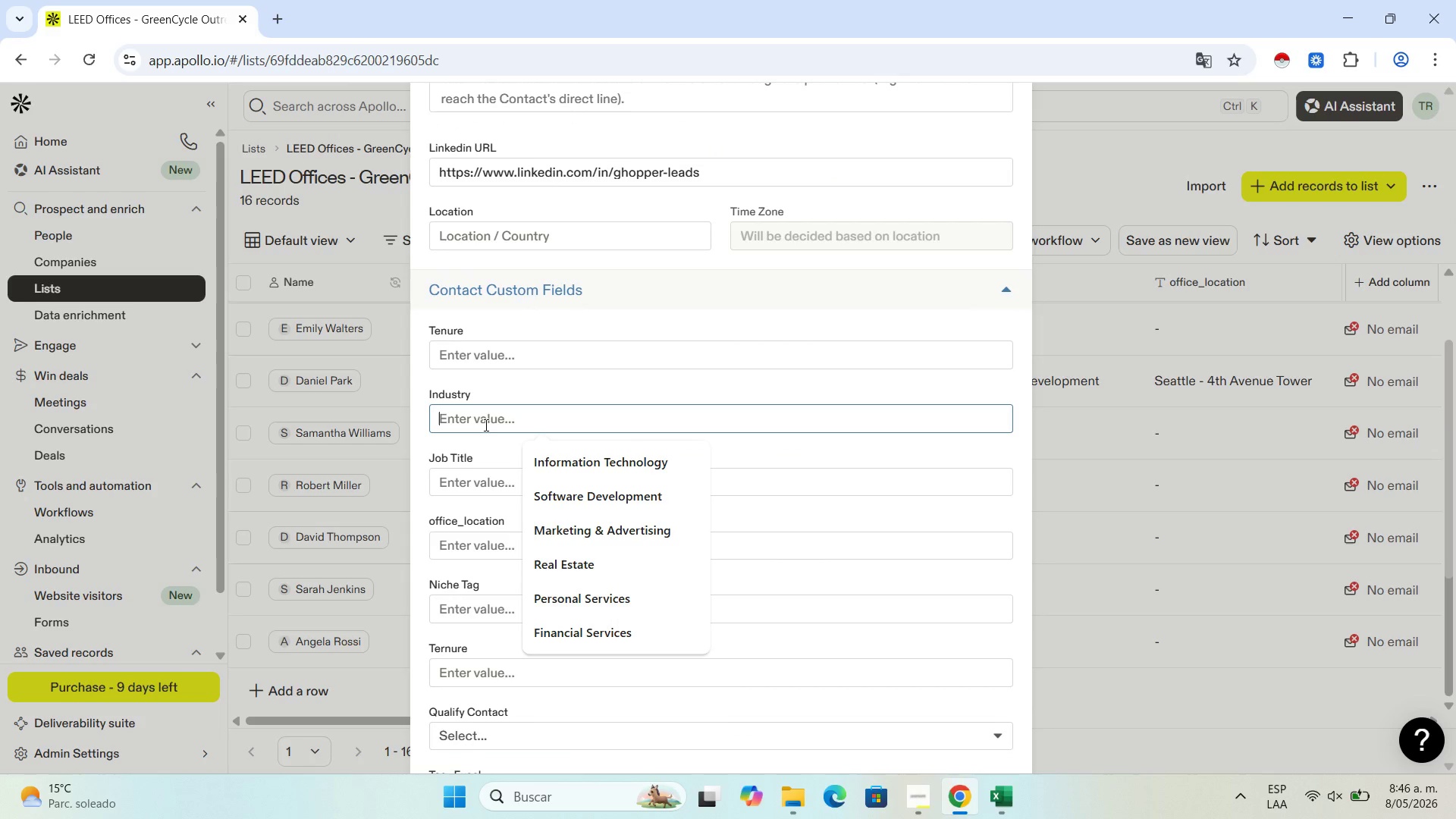 
key(Control+V)
 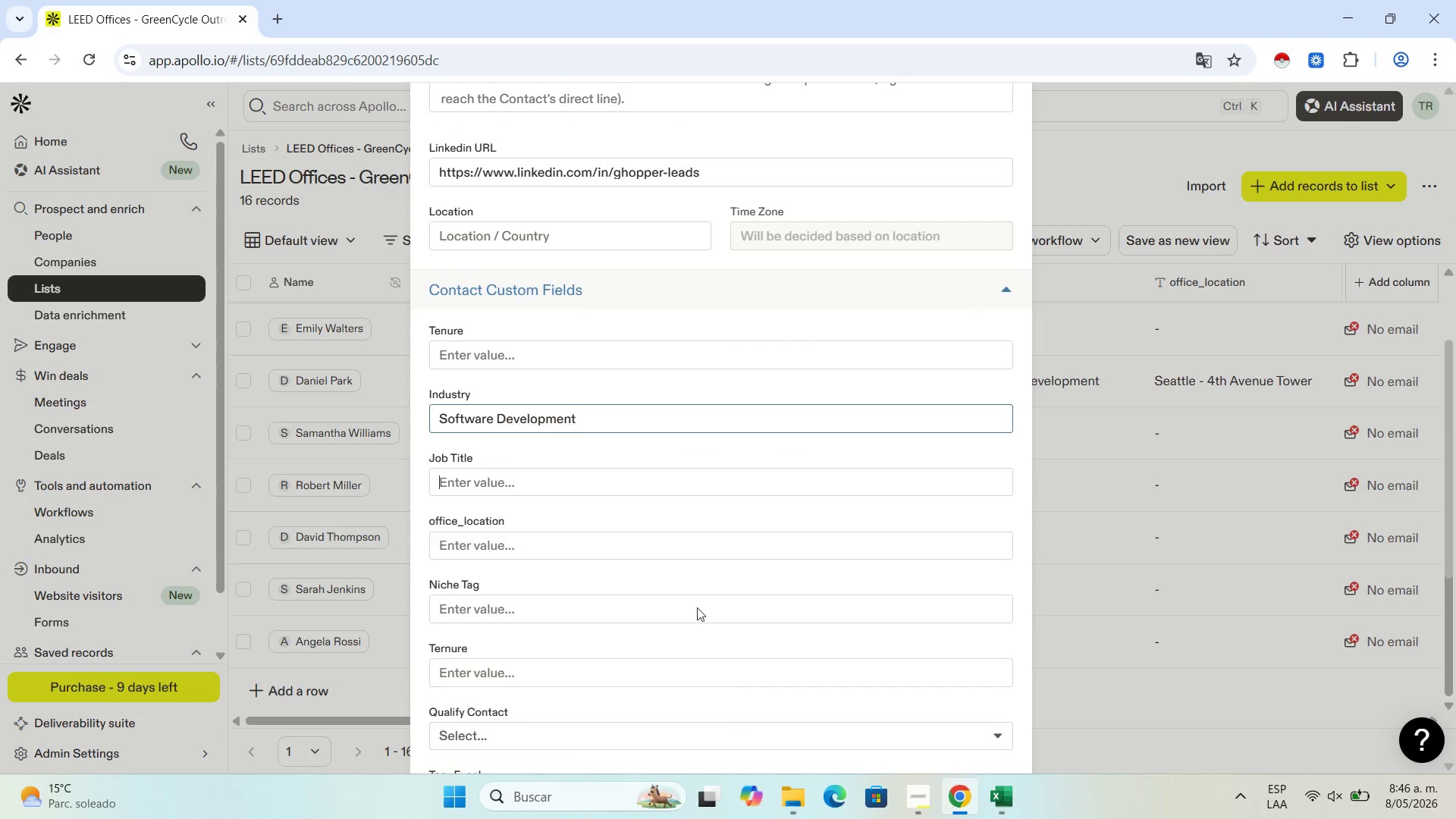 
left_click_drag(start_coordinate=[565, 491], to_coordinate=[964, 818])
 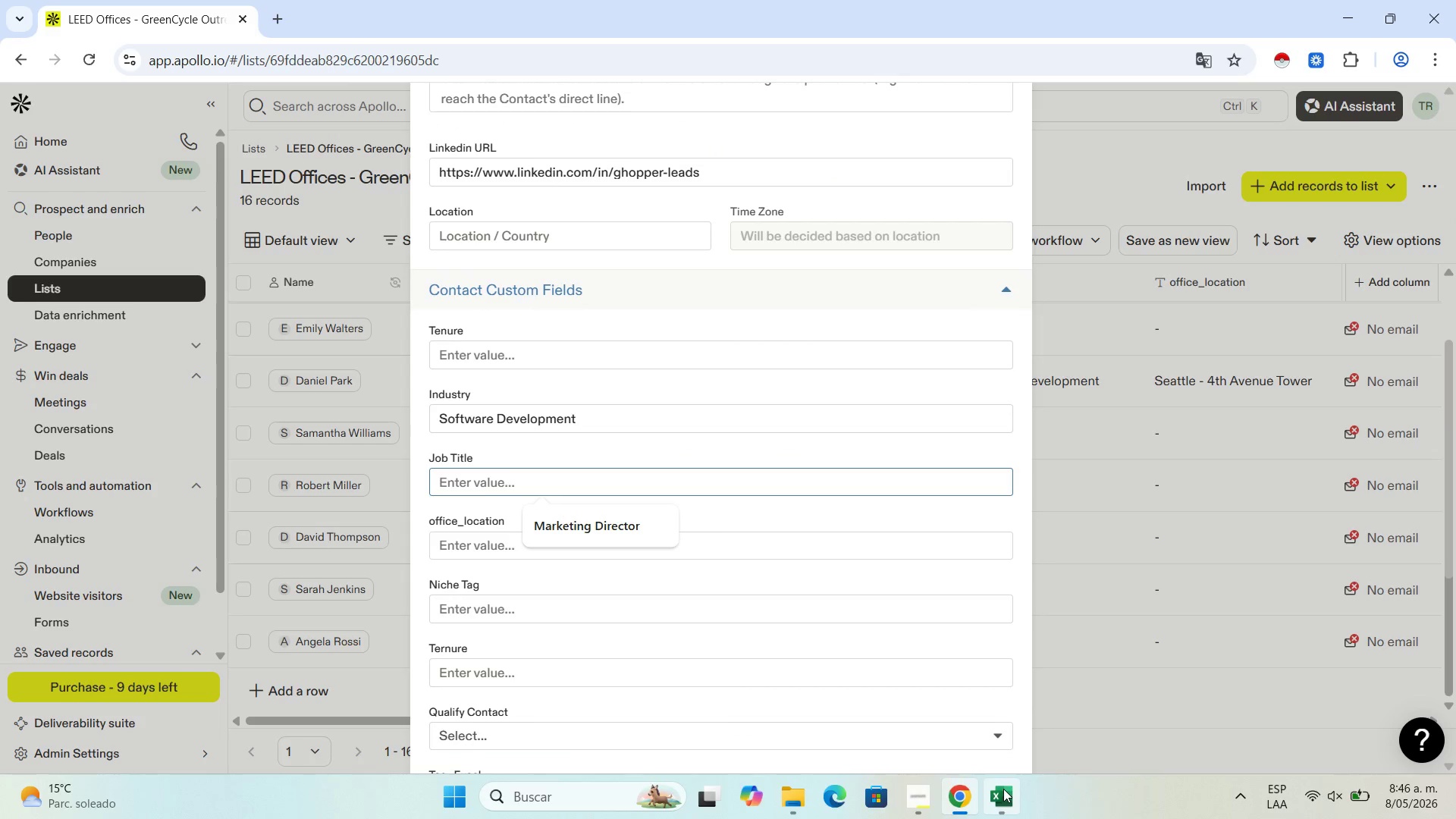 
left_click([1003, 789])
 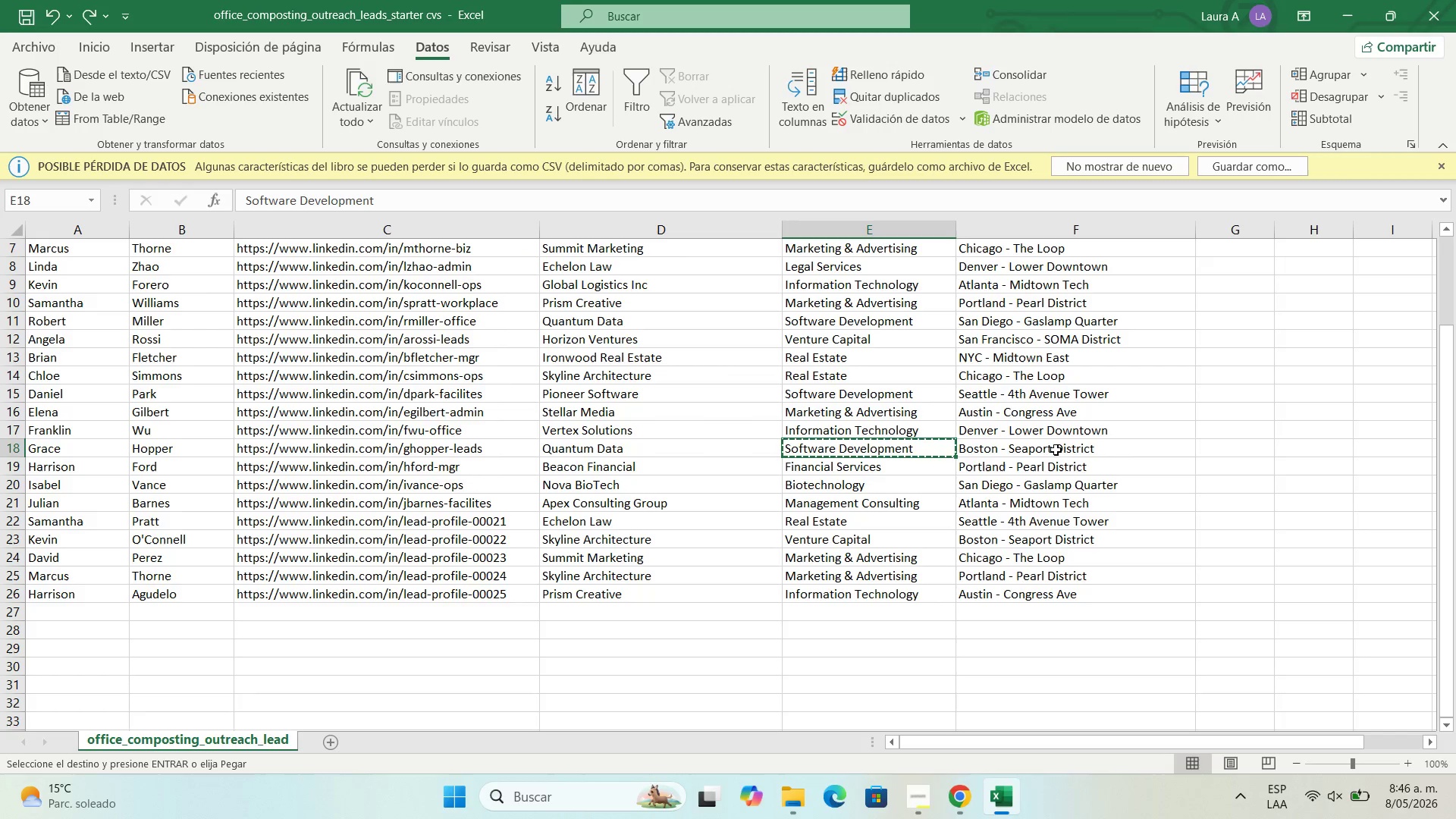 
left_click([1057, 448])
 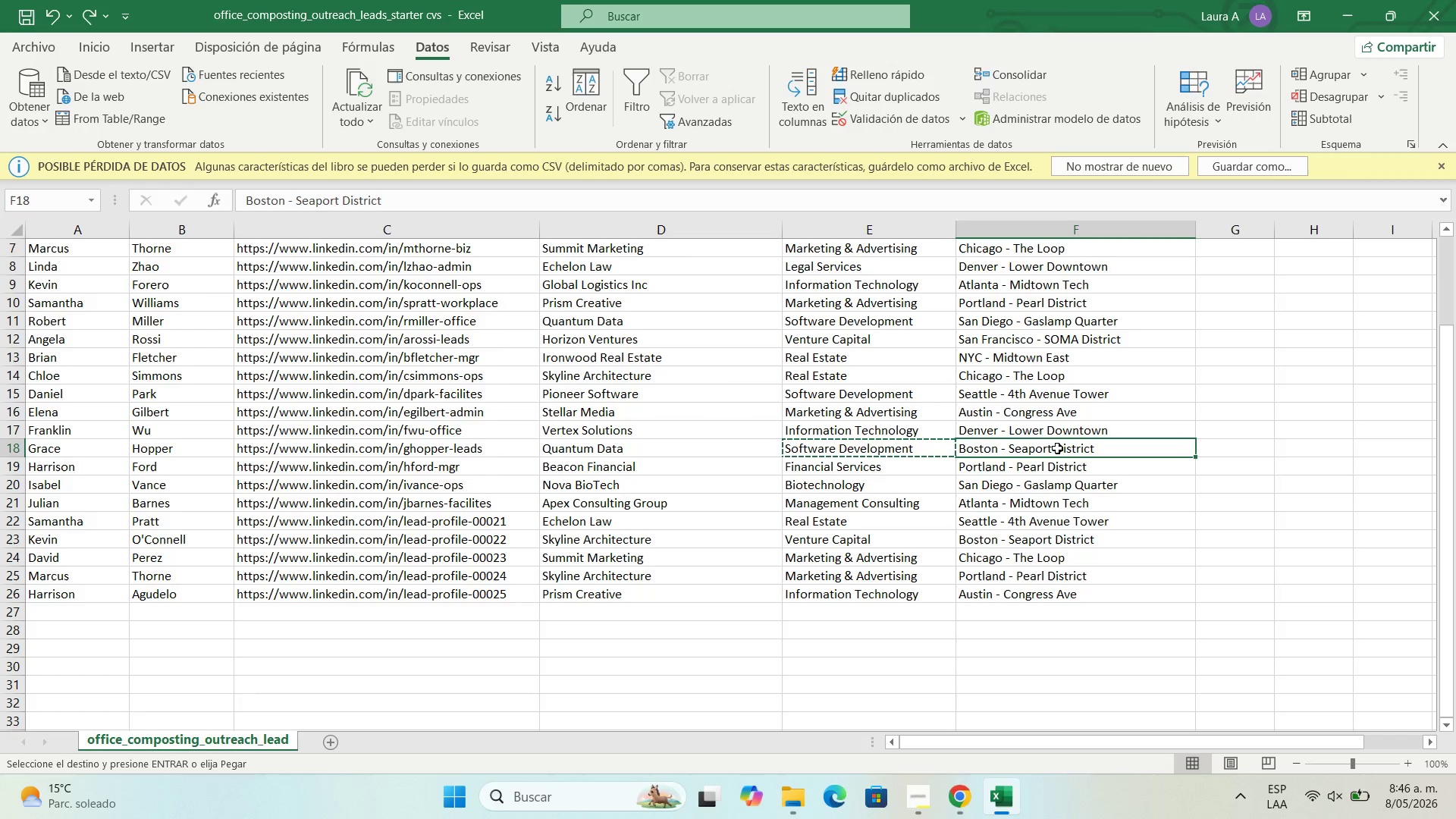 
key(Control+C)
 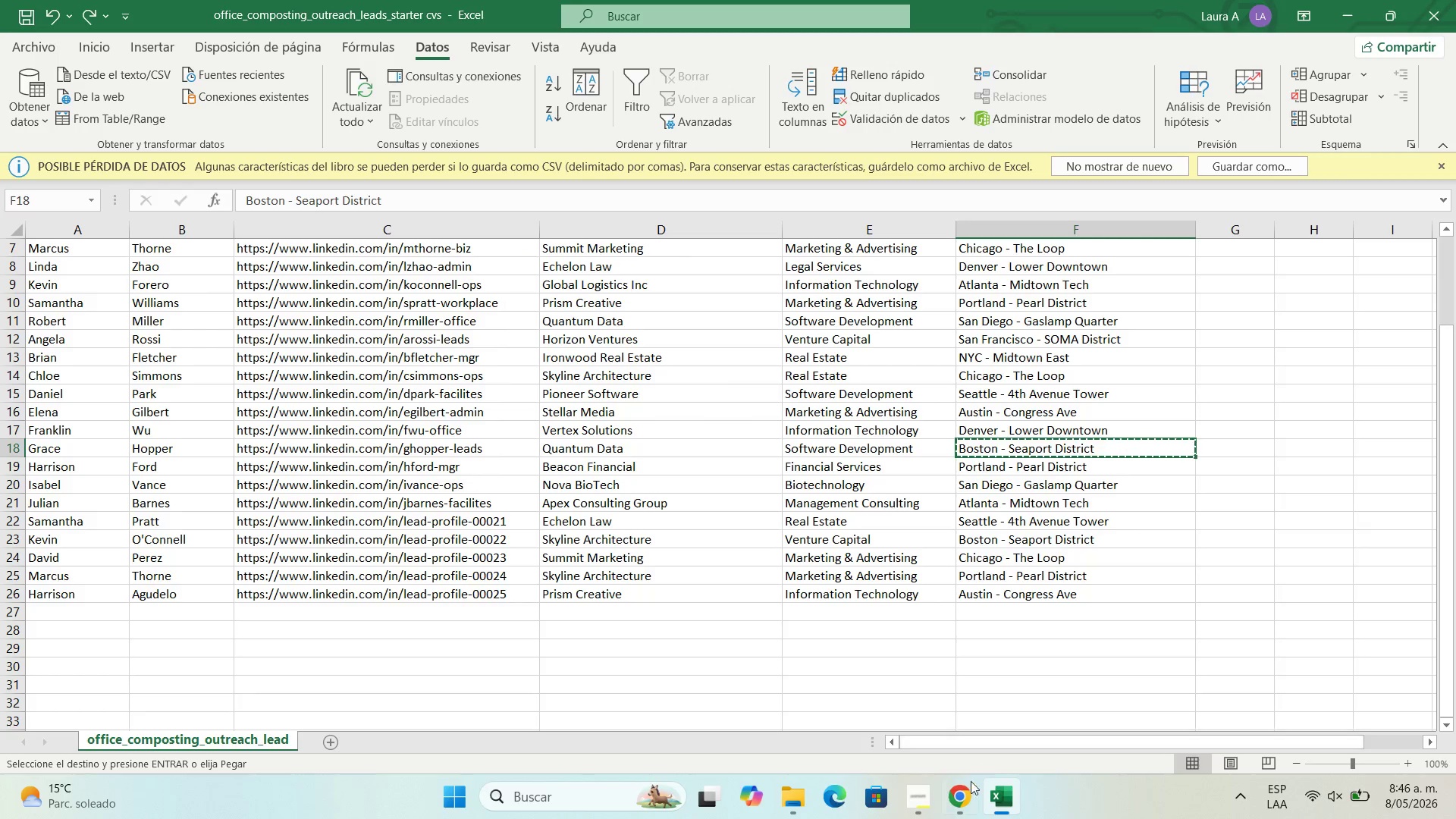 
left_click([965, 791])
 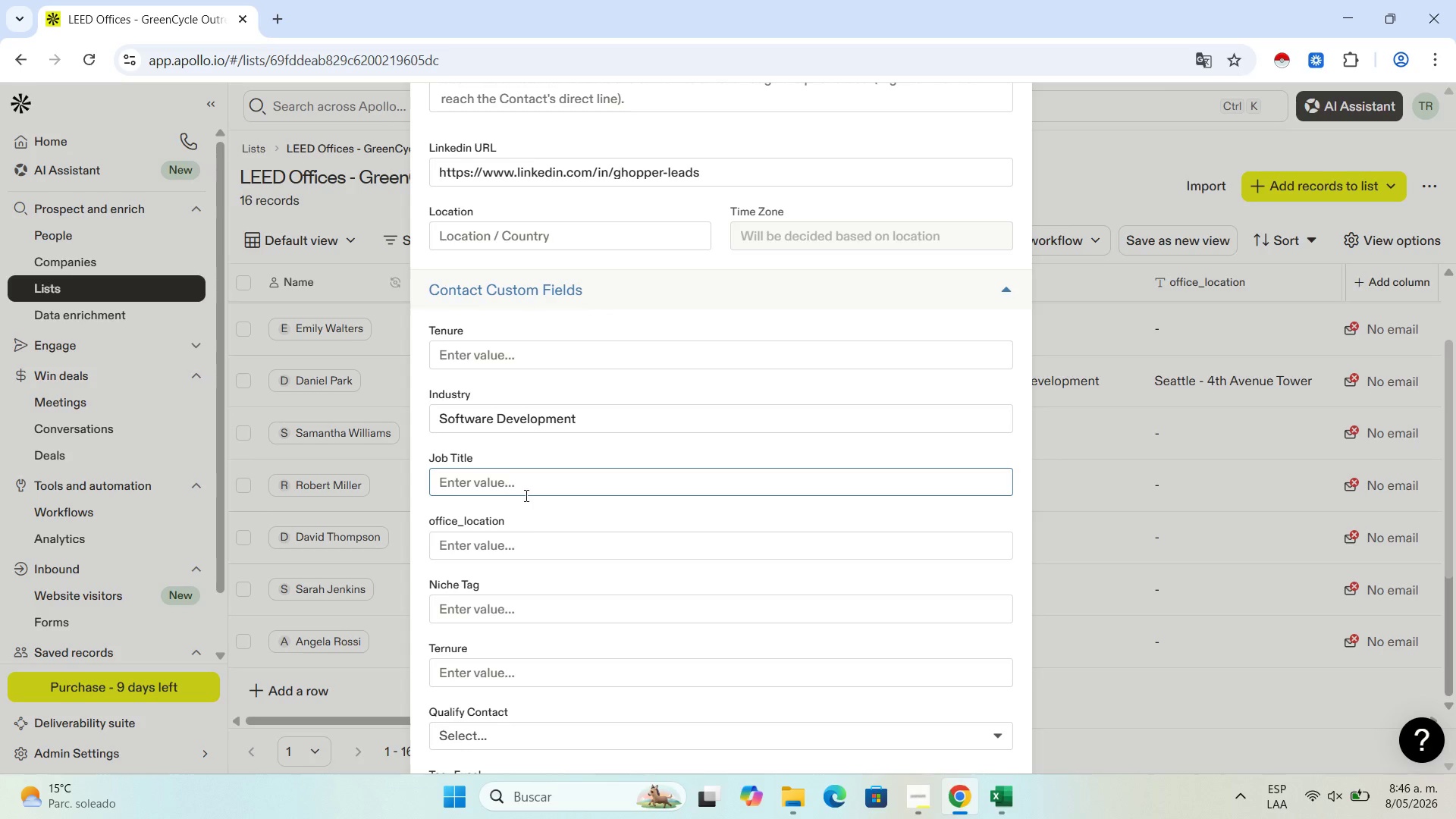 
left_click([522, 543])
 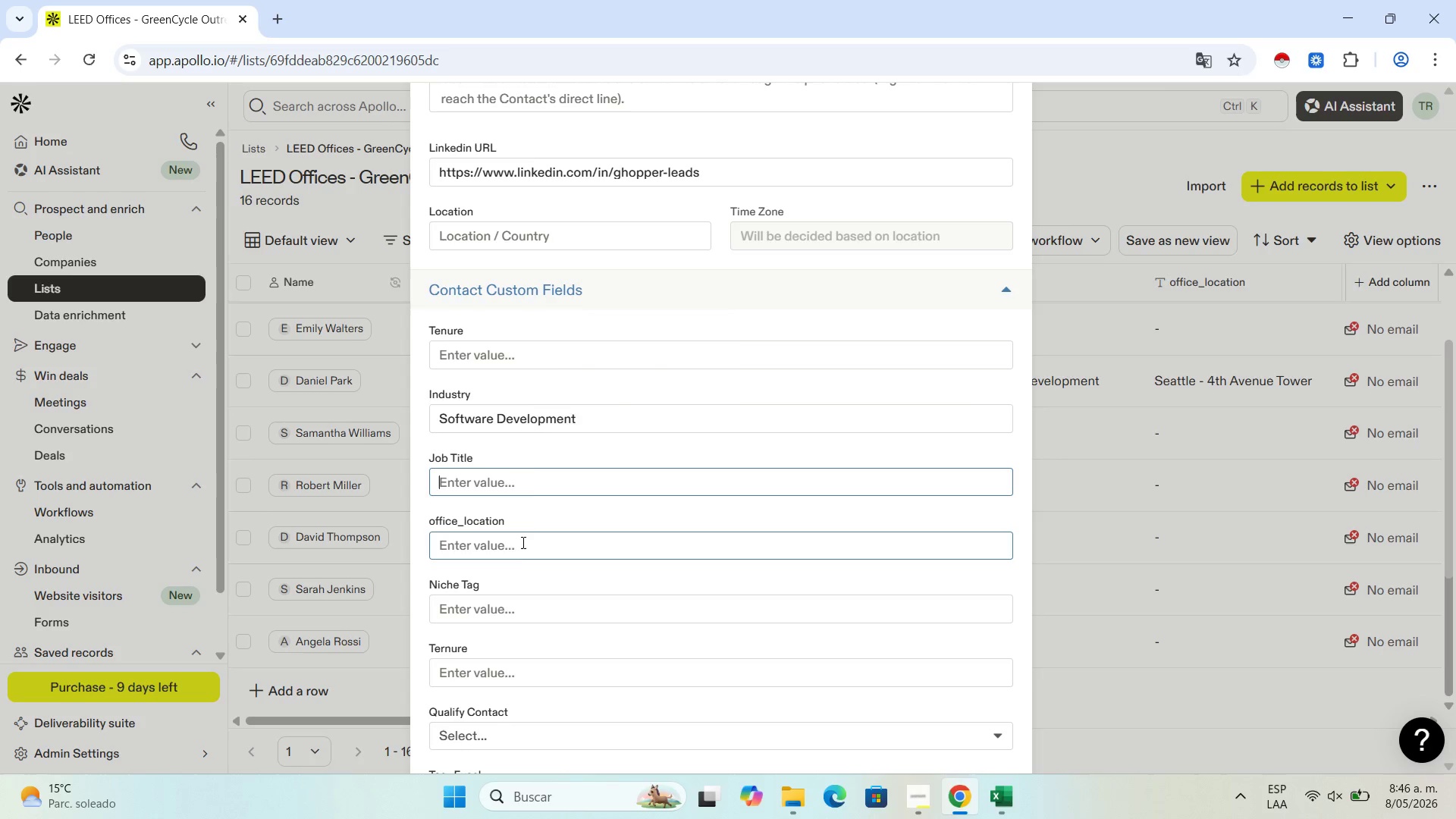 
key(Control+V)
 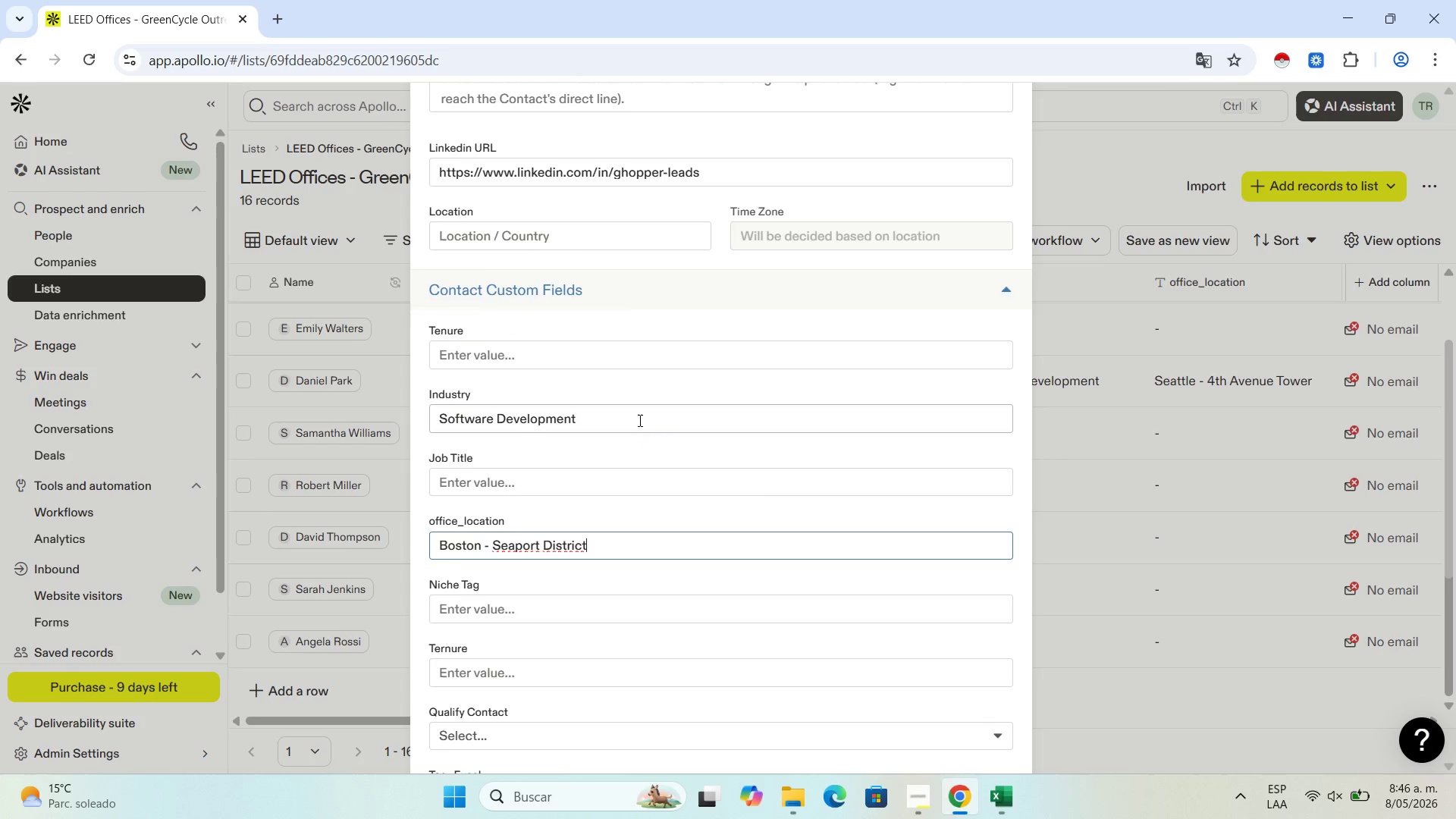 
scroll: coordinate [640, 419], scroll_direction: up, amount: 8.0
 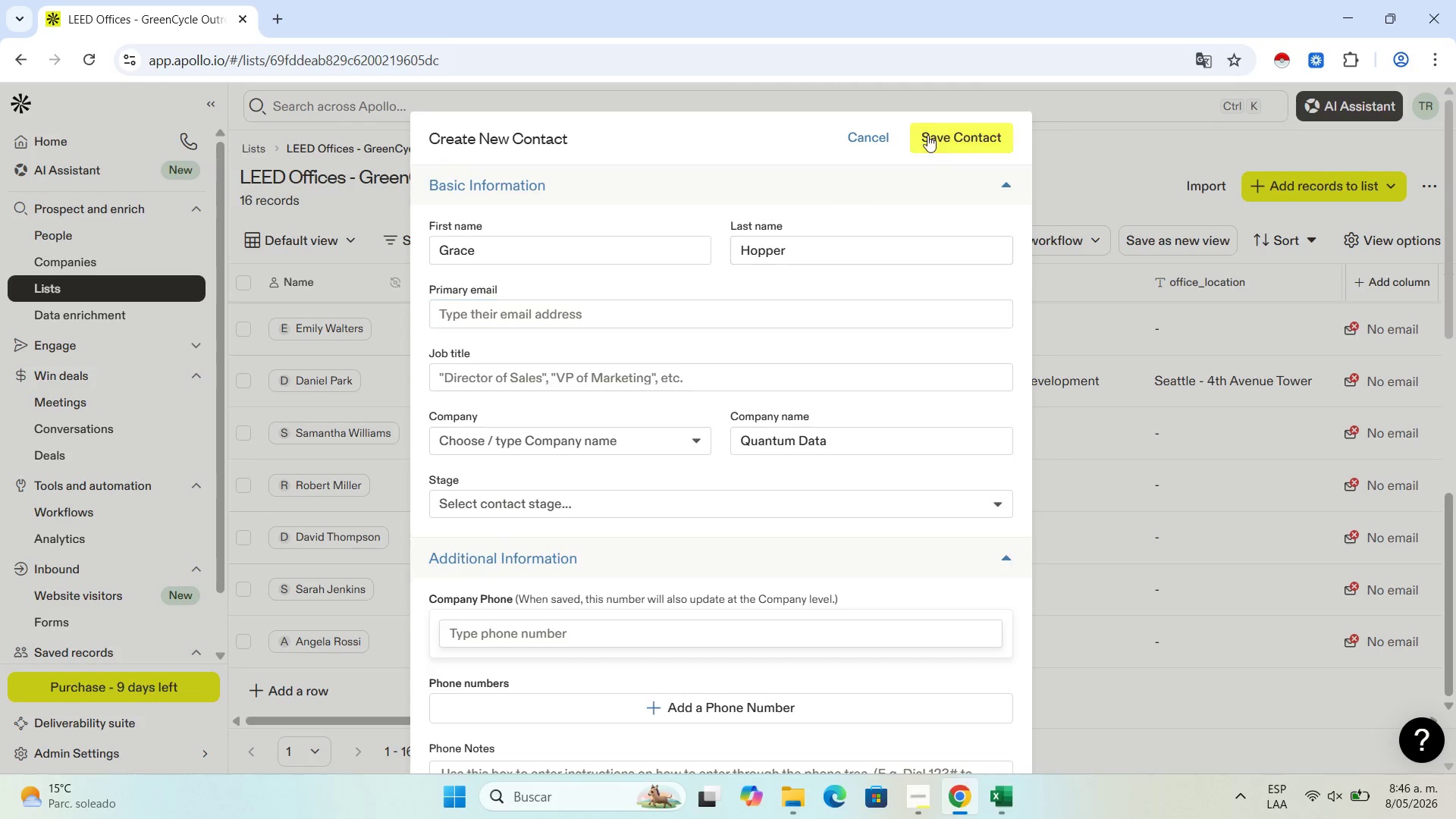 
left_click([927, 135])
 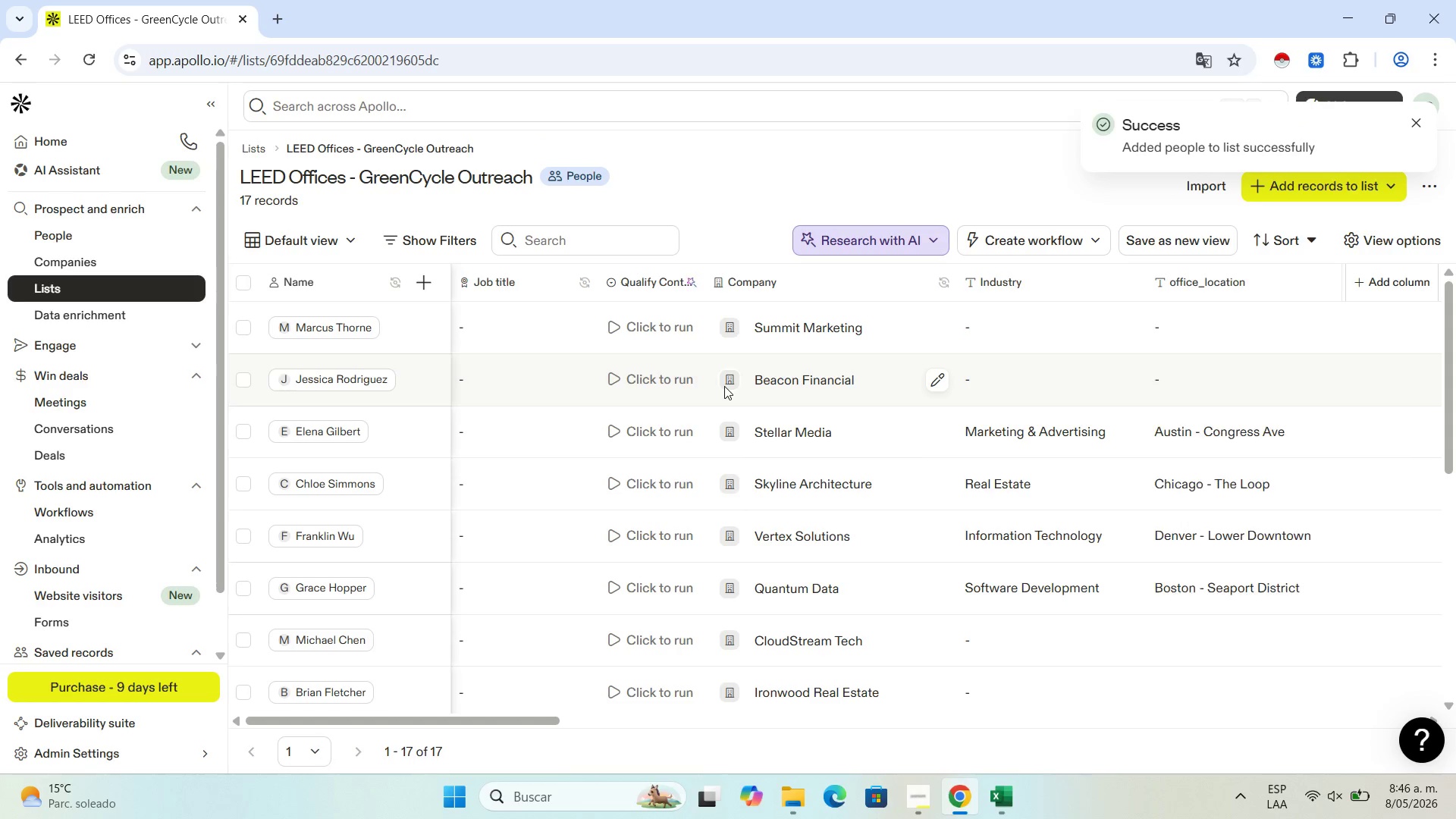 
scroll: coordinate [856, 438], scroll_direction: down, amount: 3.0
 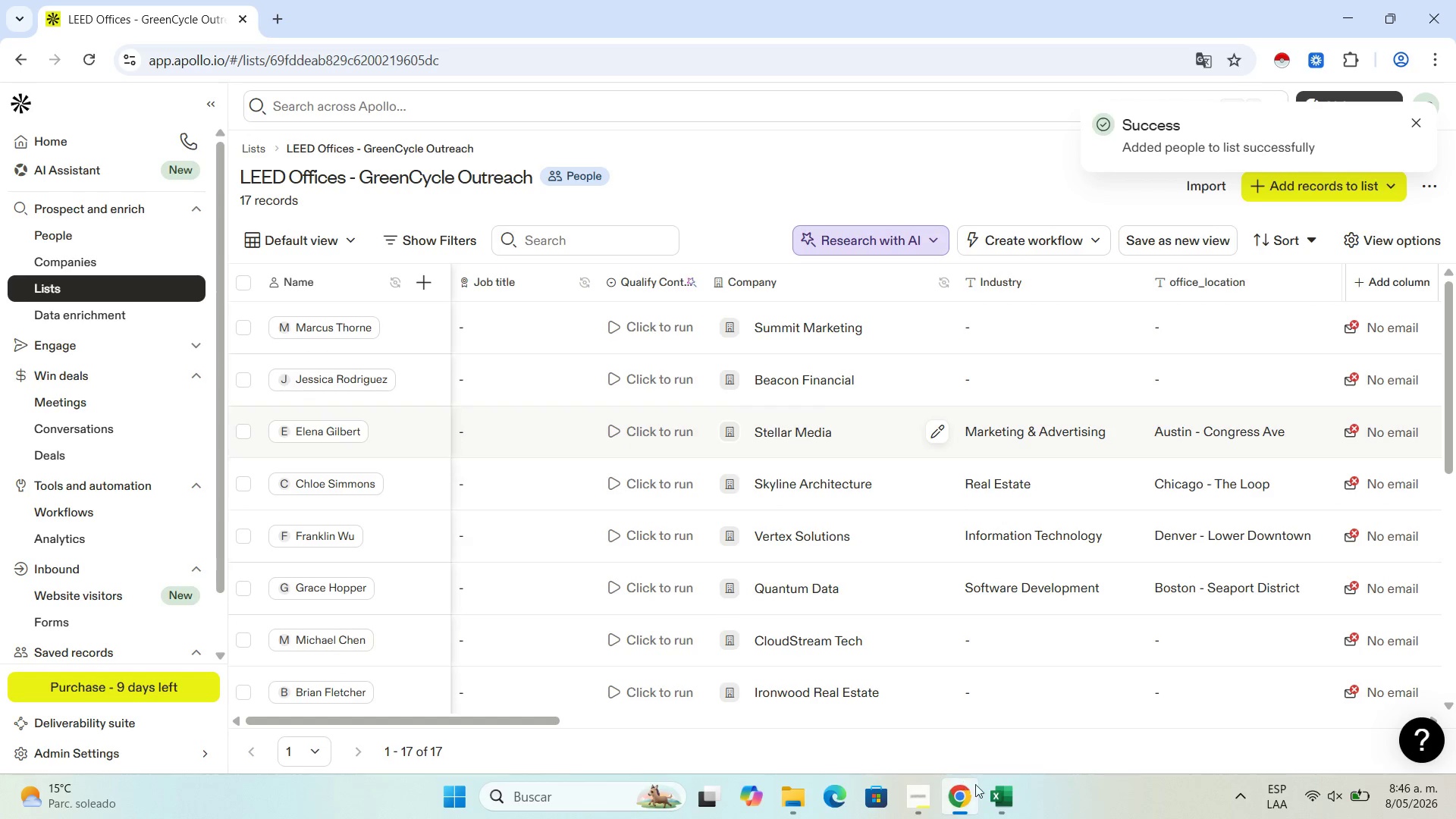 
left_click([993, 792])
 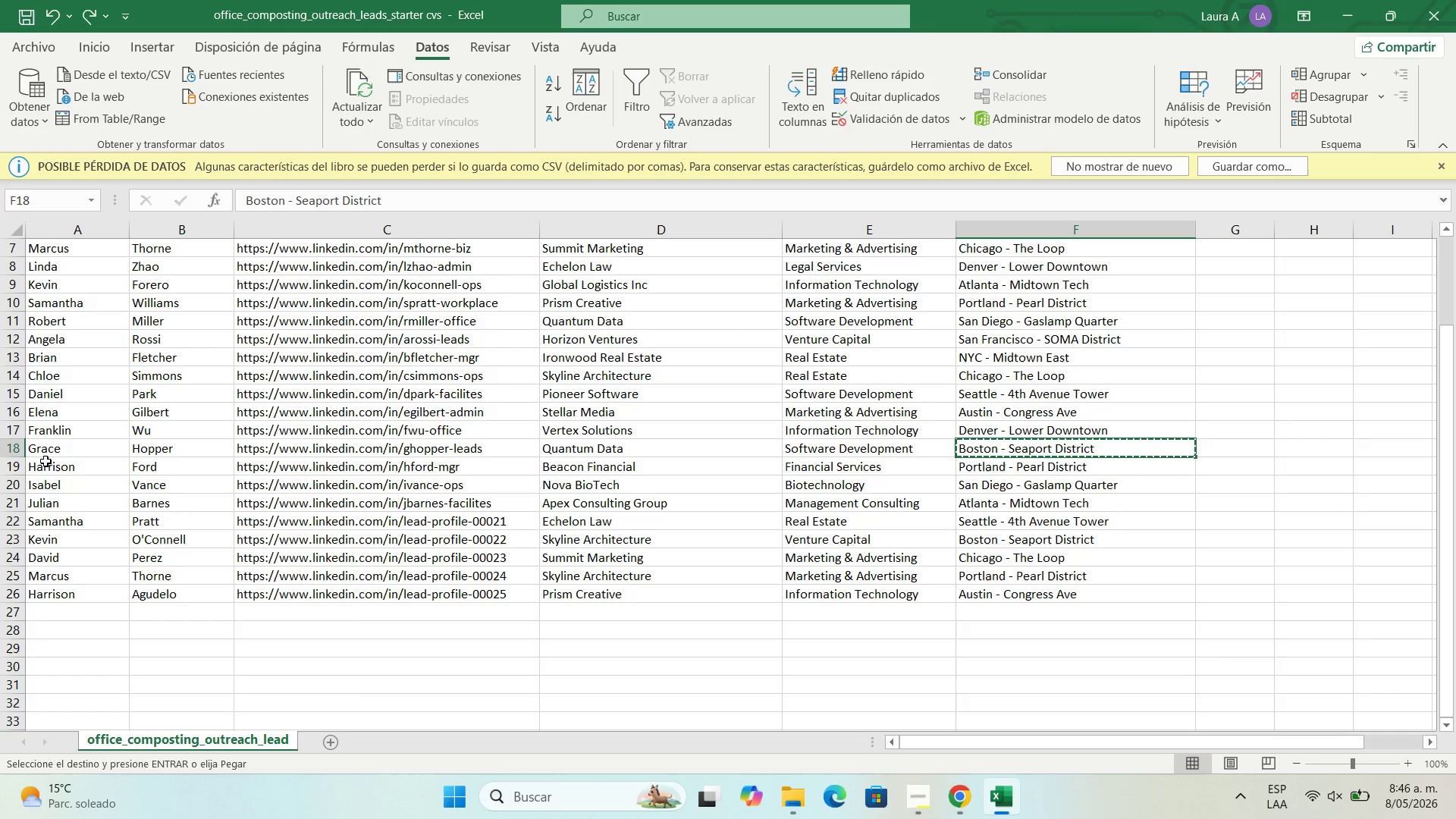 
left_click([60, 463])
 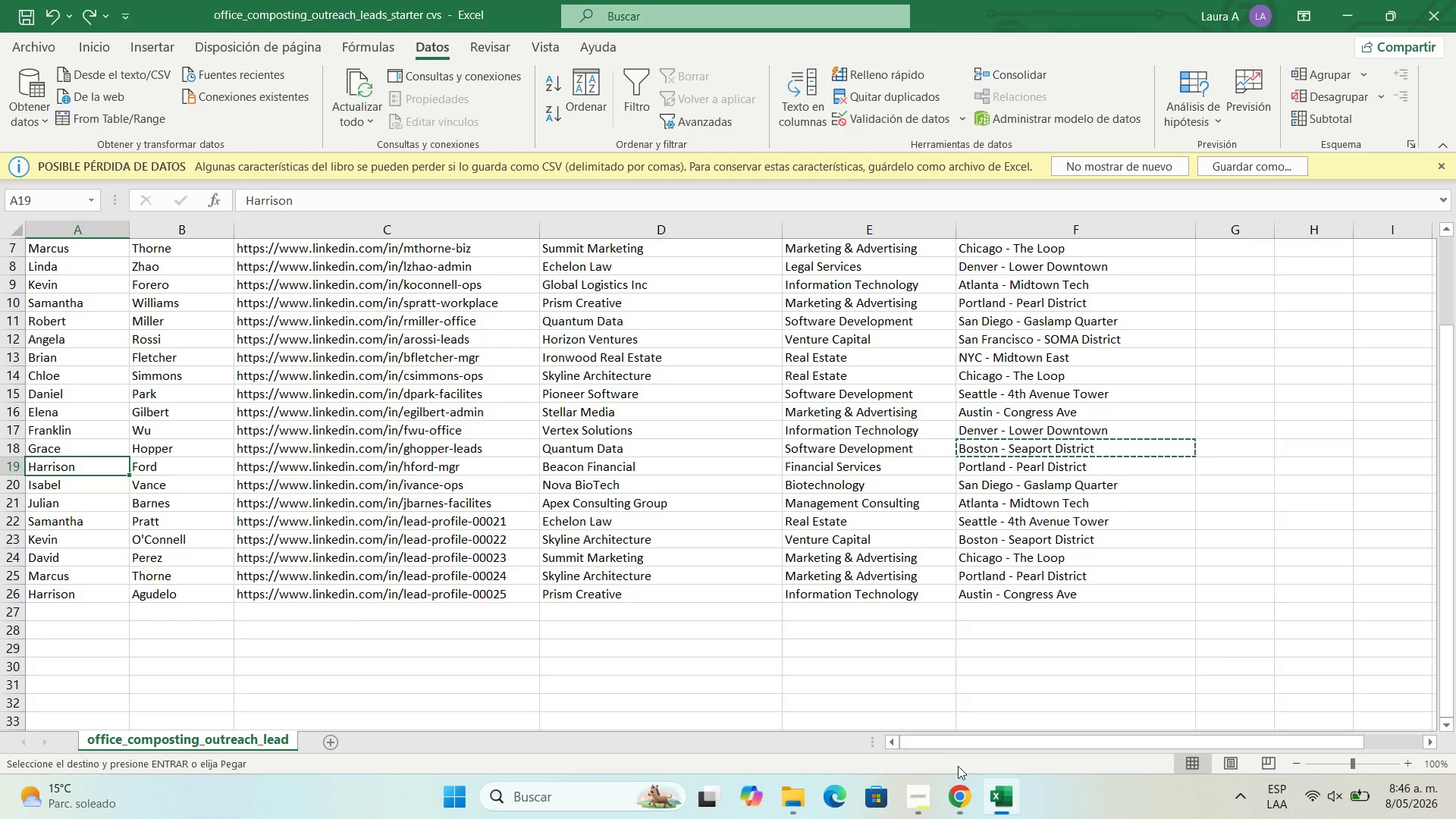 
left_click([956, 803])
 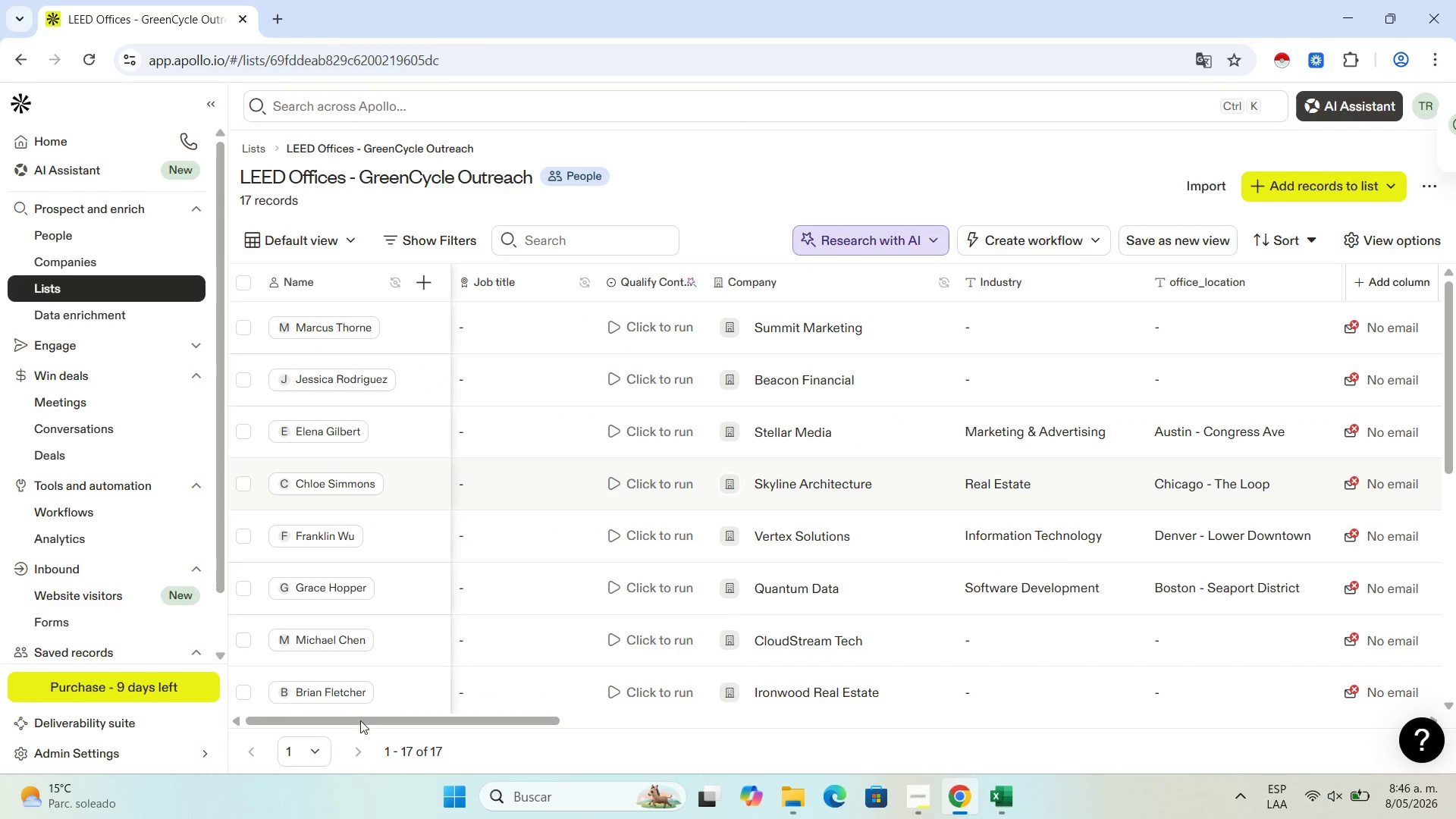 
scroll: coordinate [334, 592], scroll_direction: down, amount: 6.0
 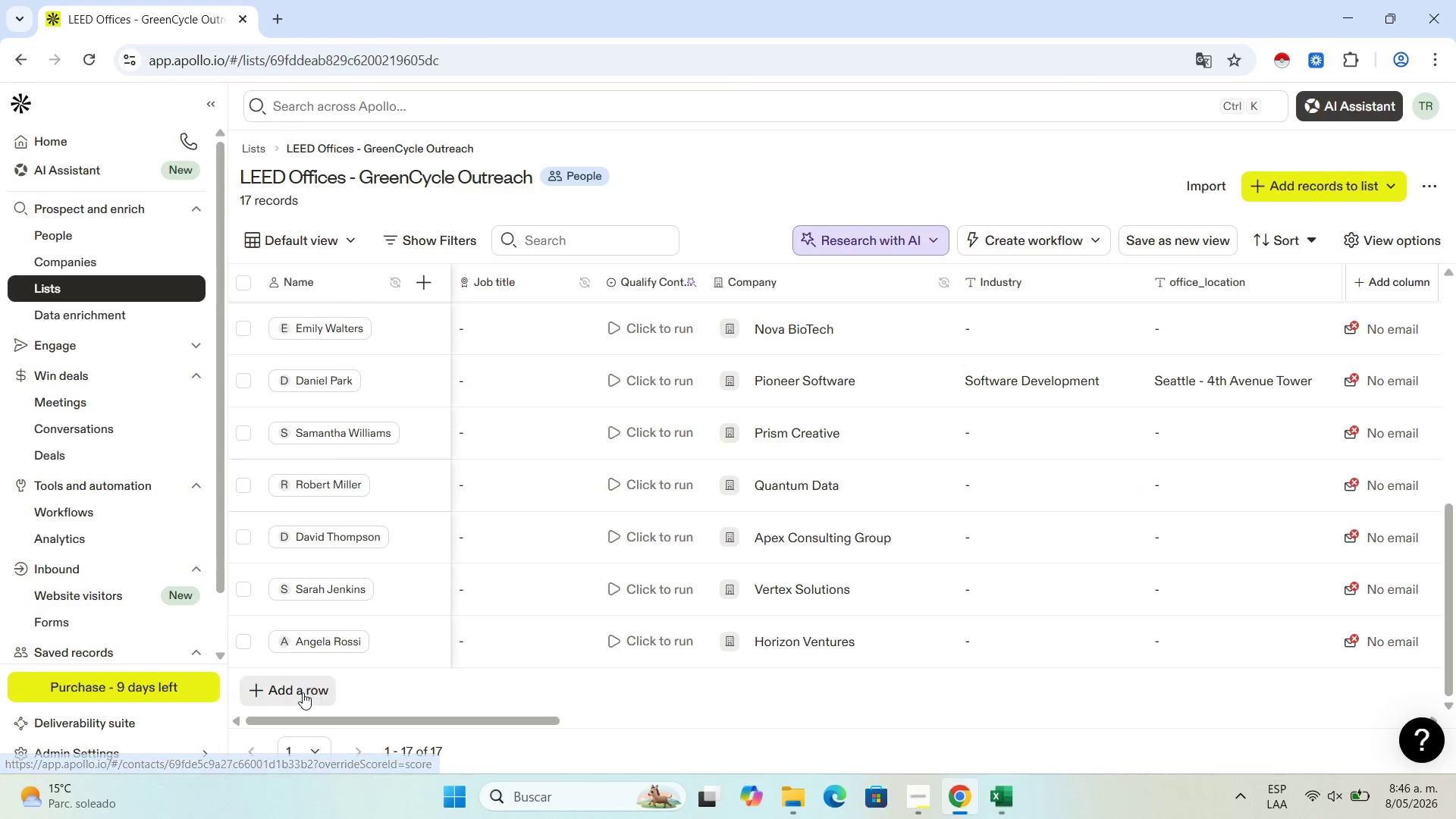 
left_click([303, 692])
 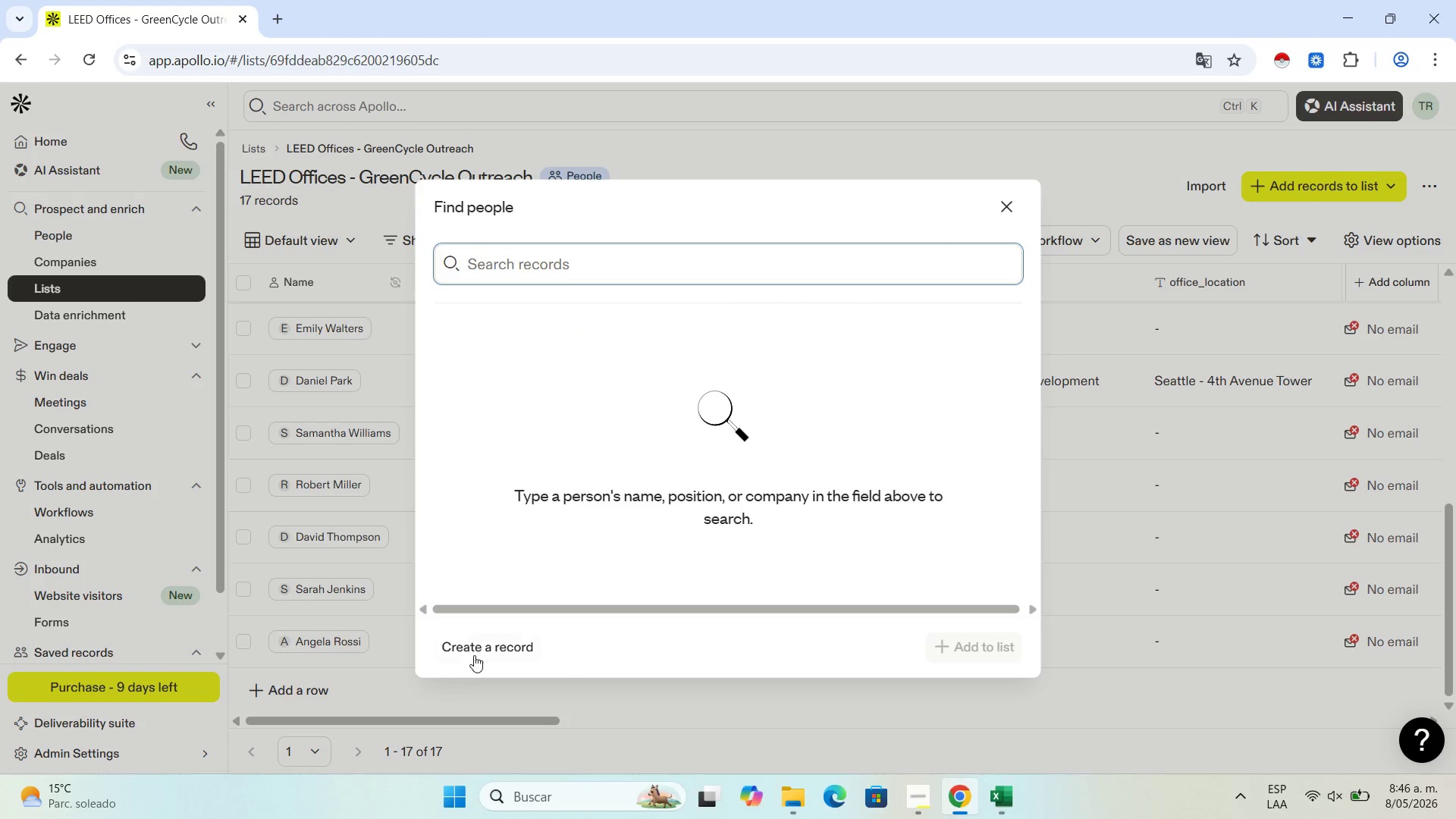 
left_click([494, 651])
 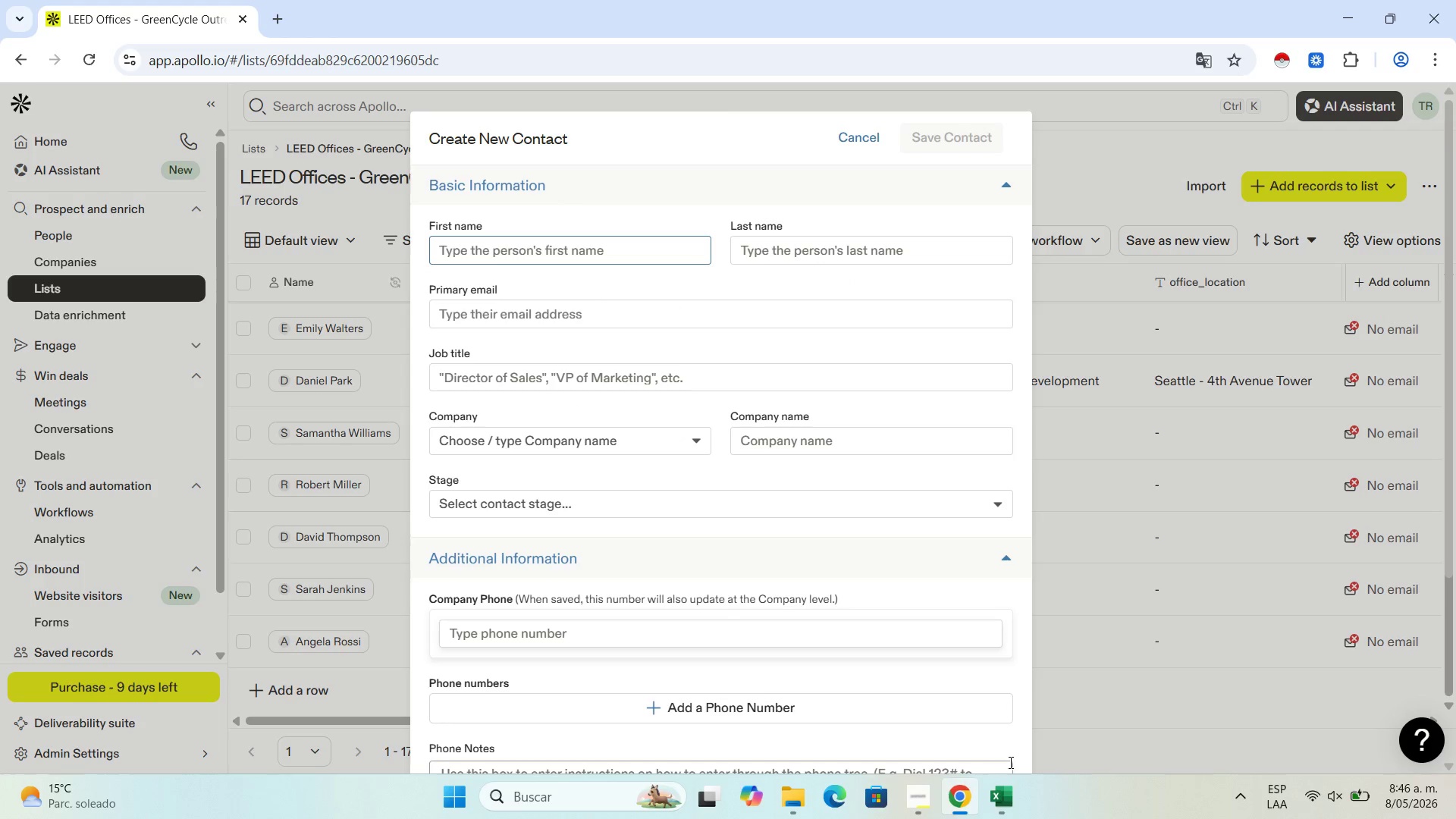 
left_click([999, 801])
 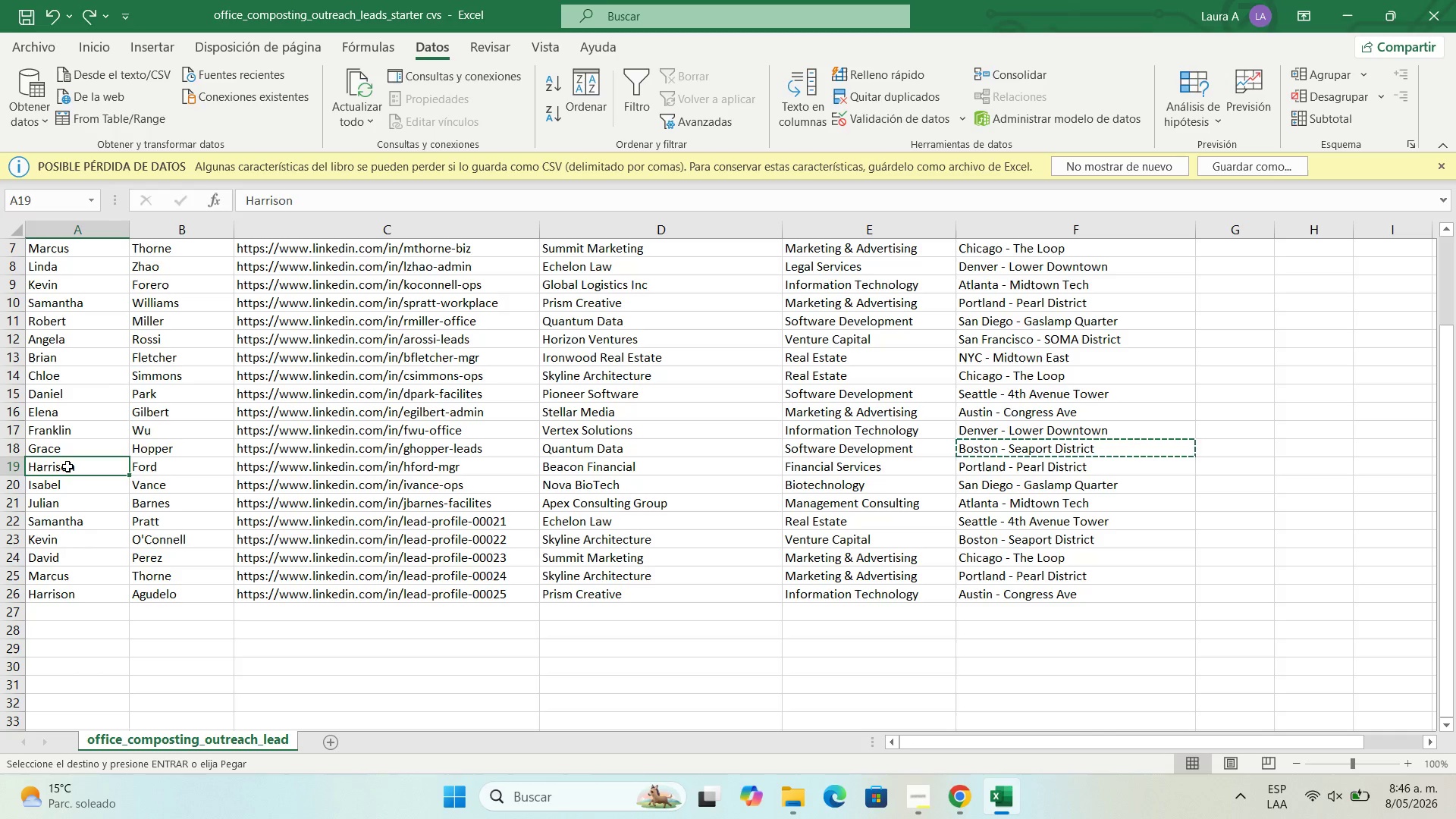 
key(Control+C)
 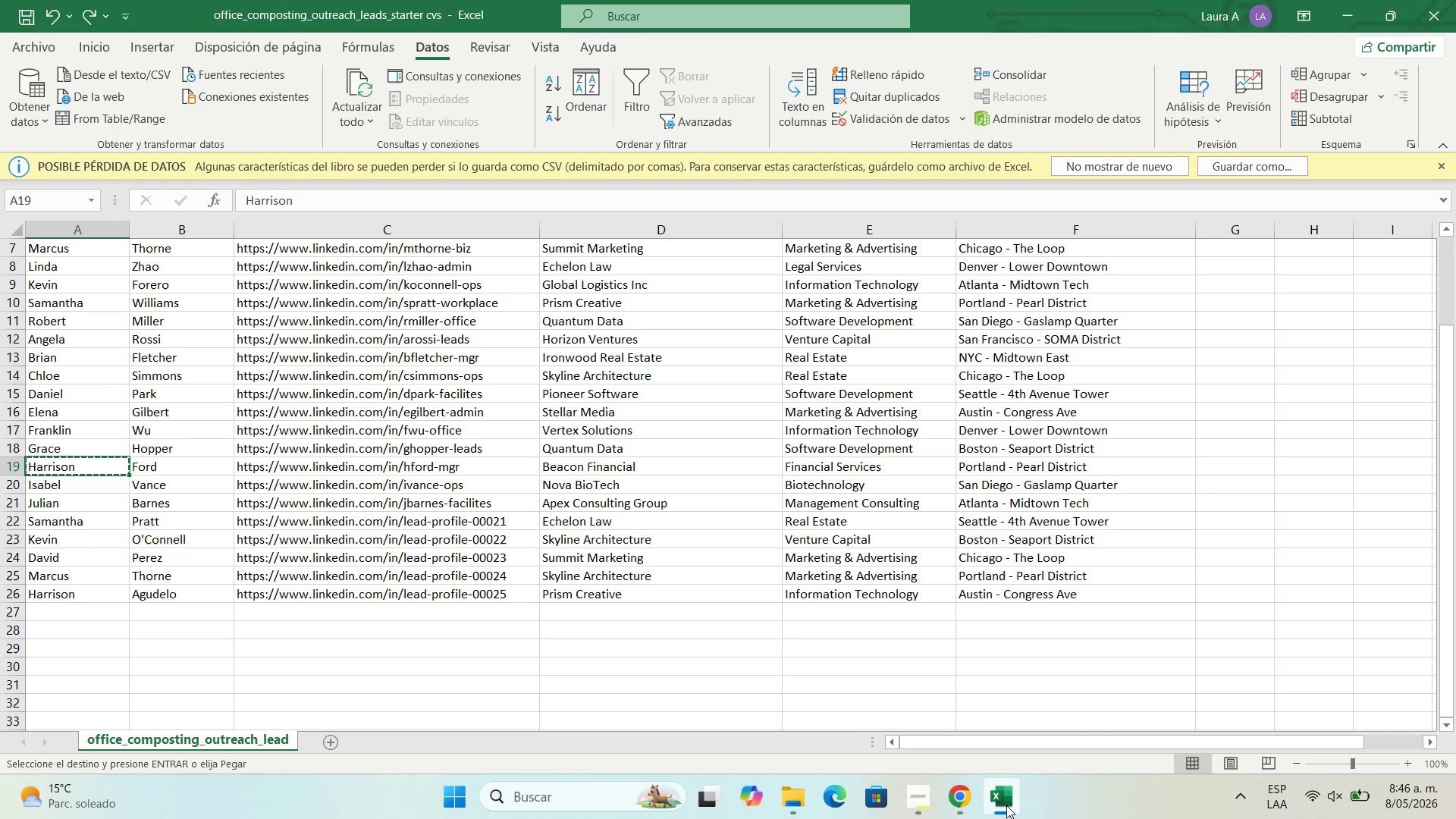 
left_click([969, 798])
 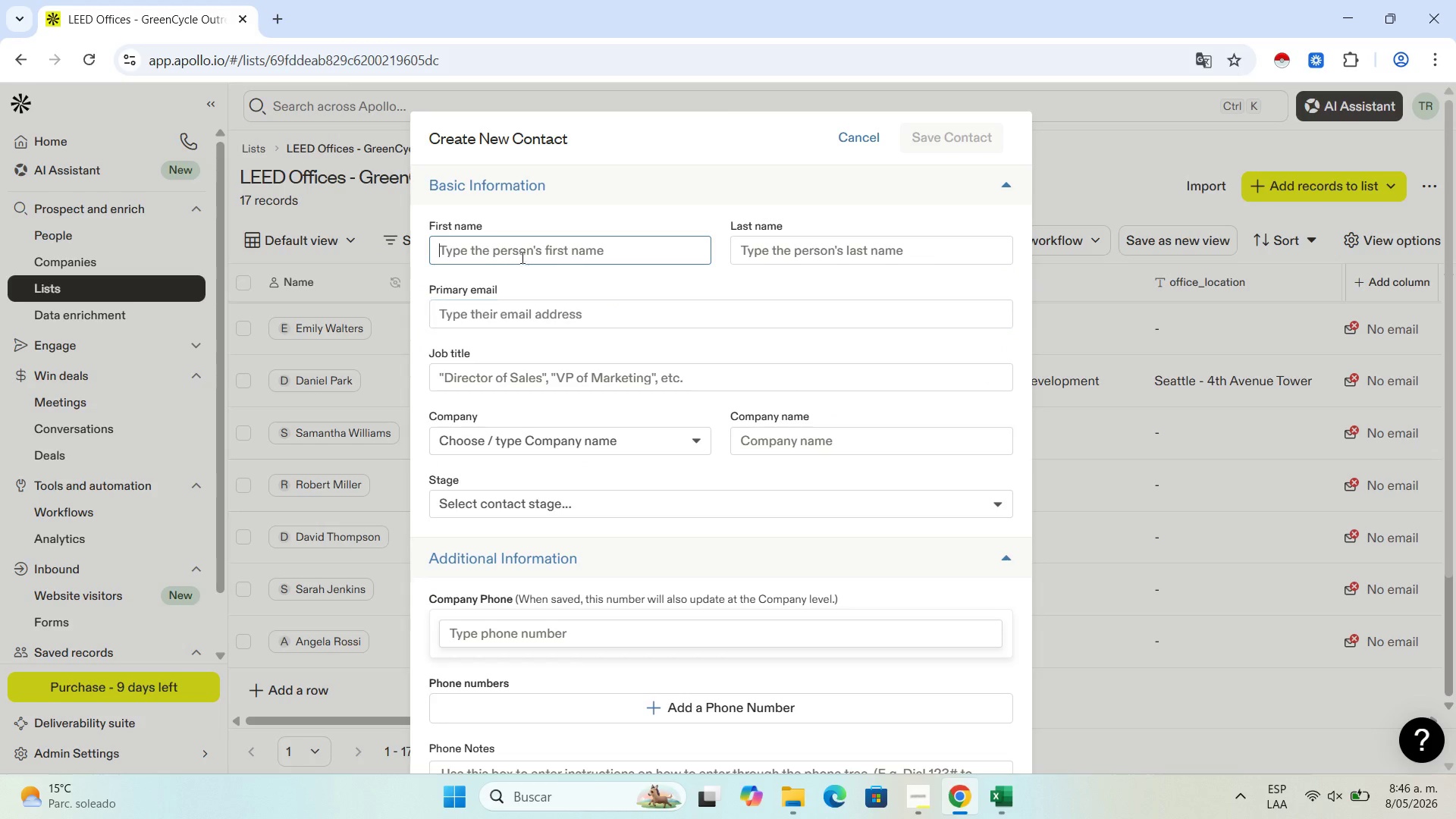 
left_click([526, 252])
 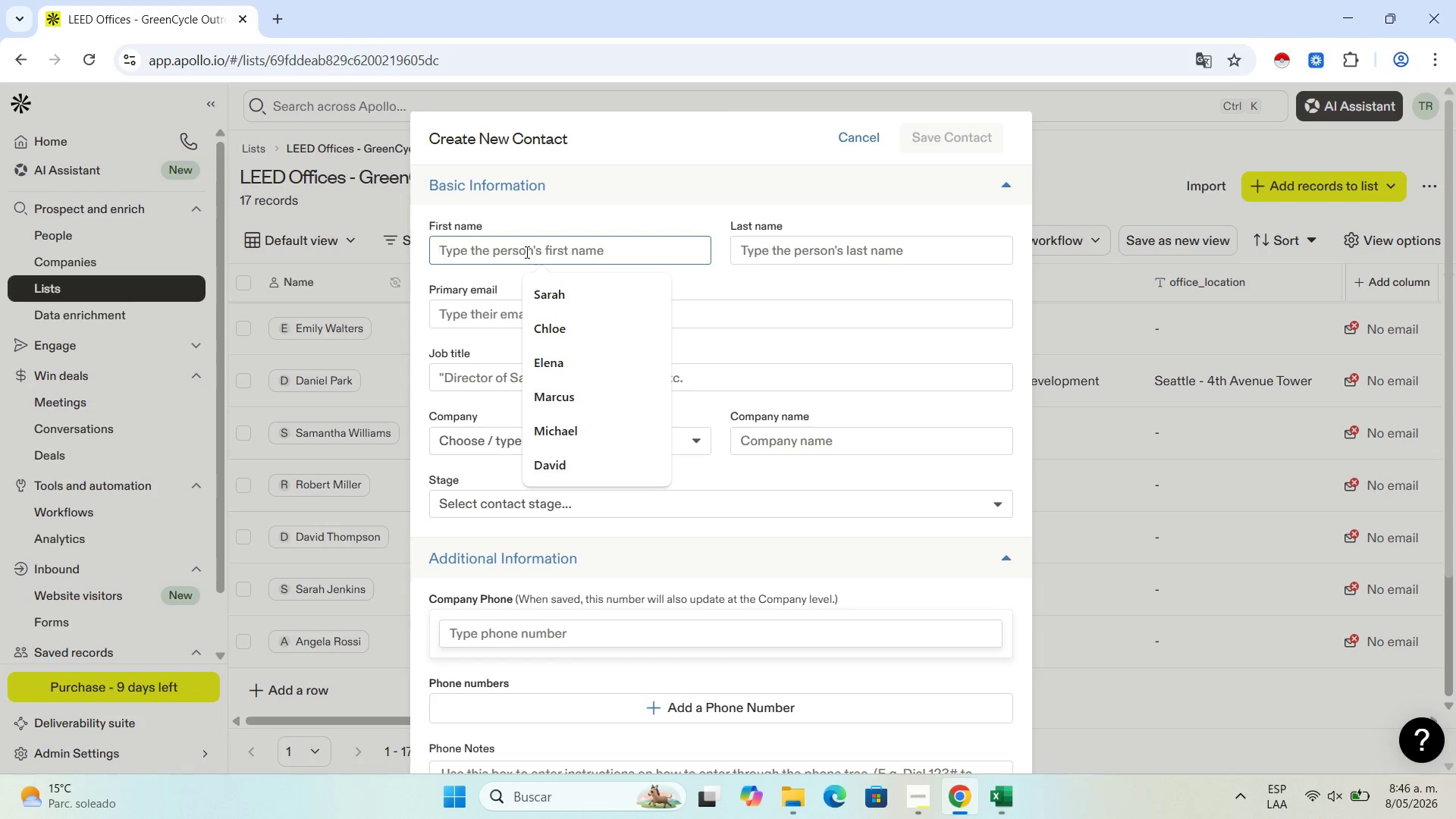 
key(Control+V)
 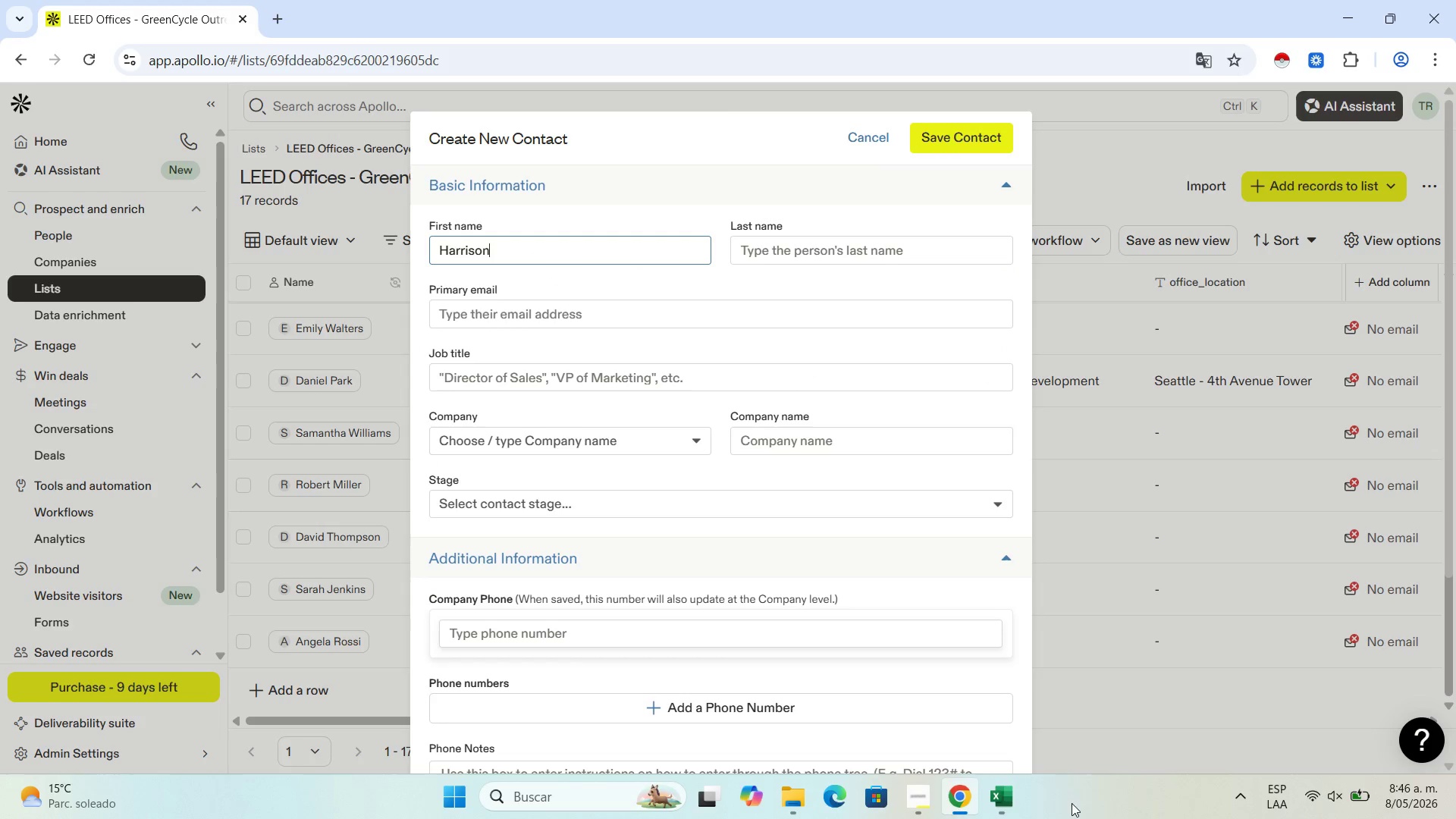 
left_click([997, 789])
 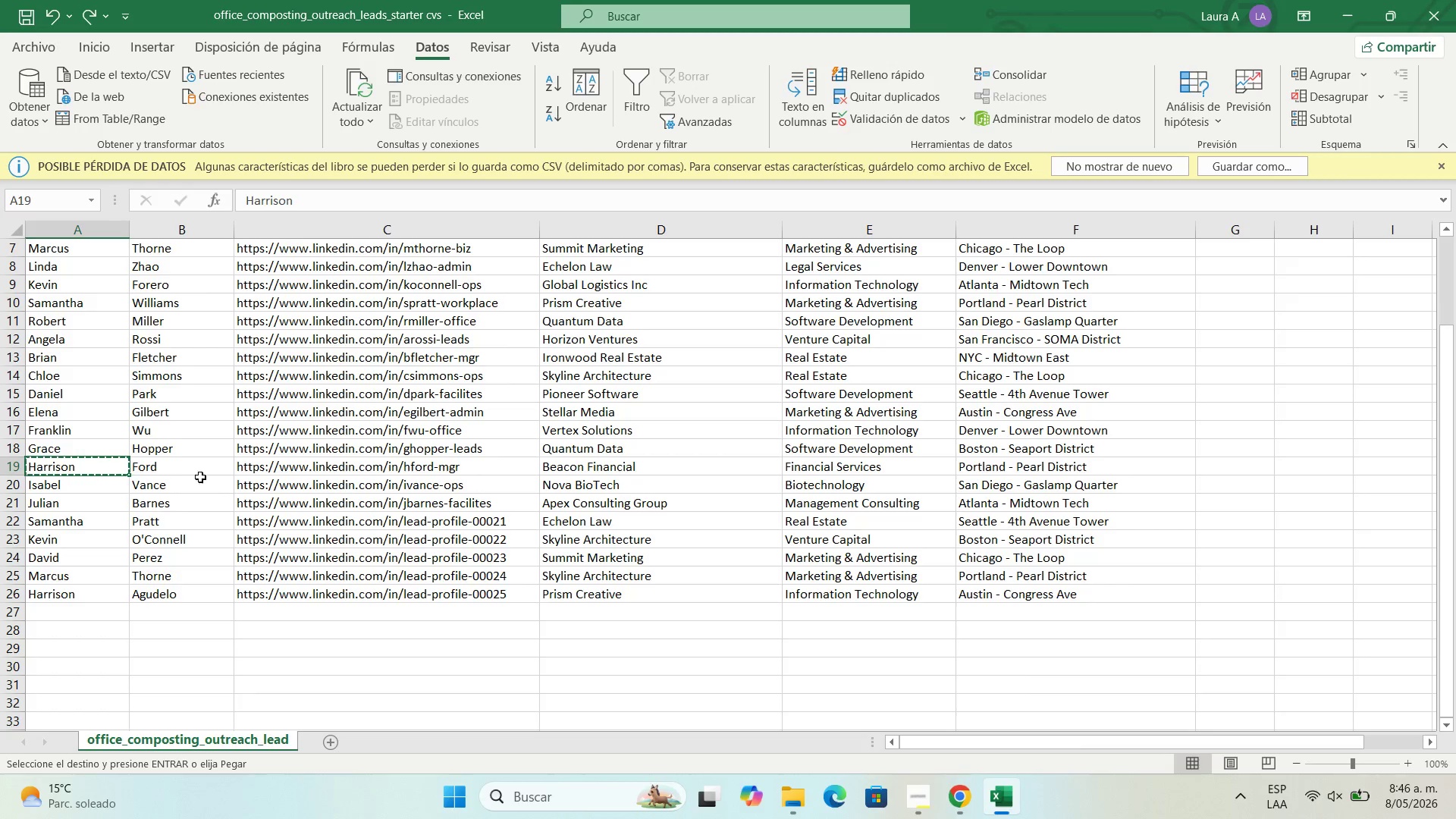 
left_click([186, 463])
 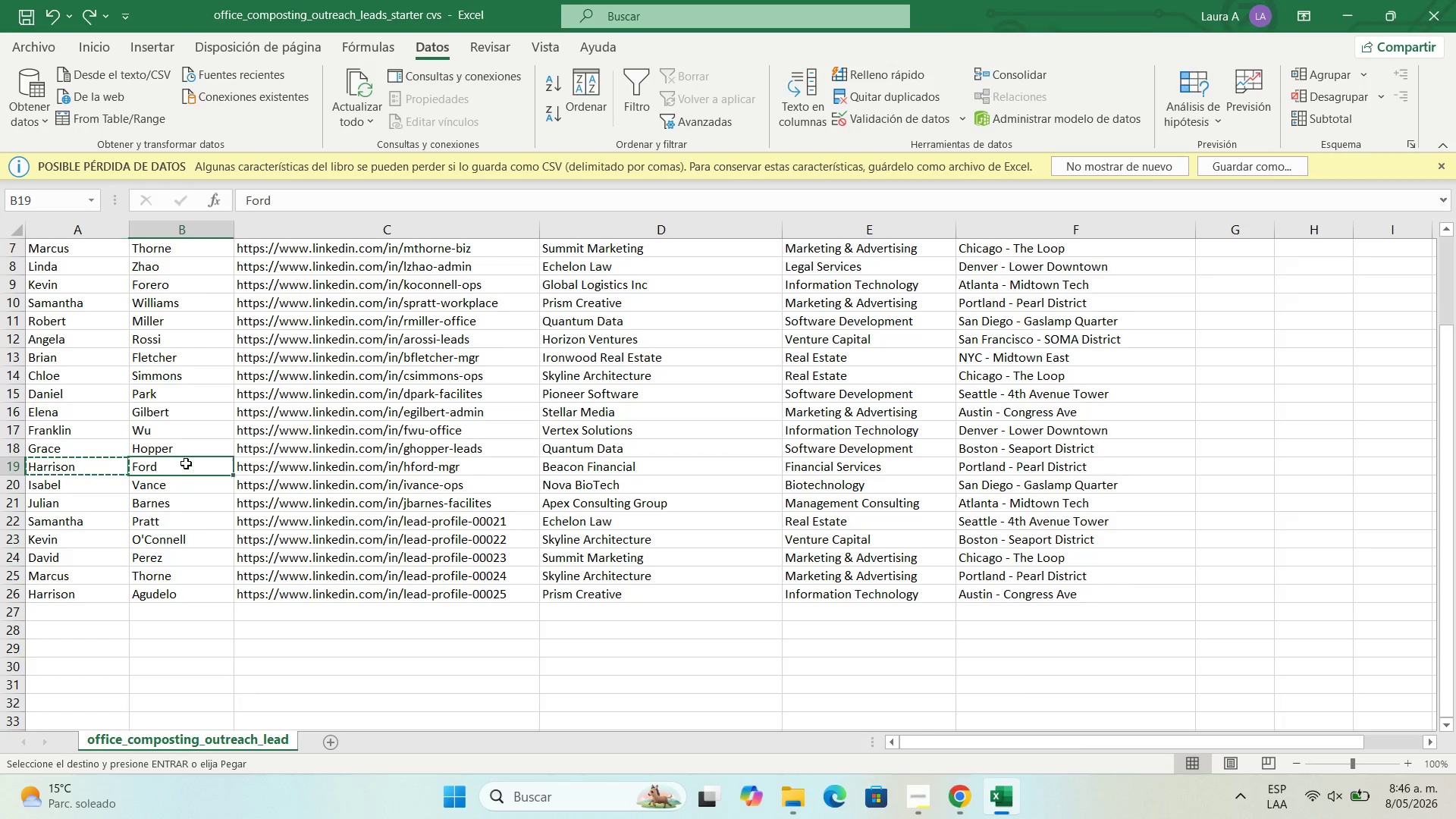 
key(Control+C)
 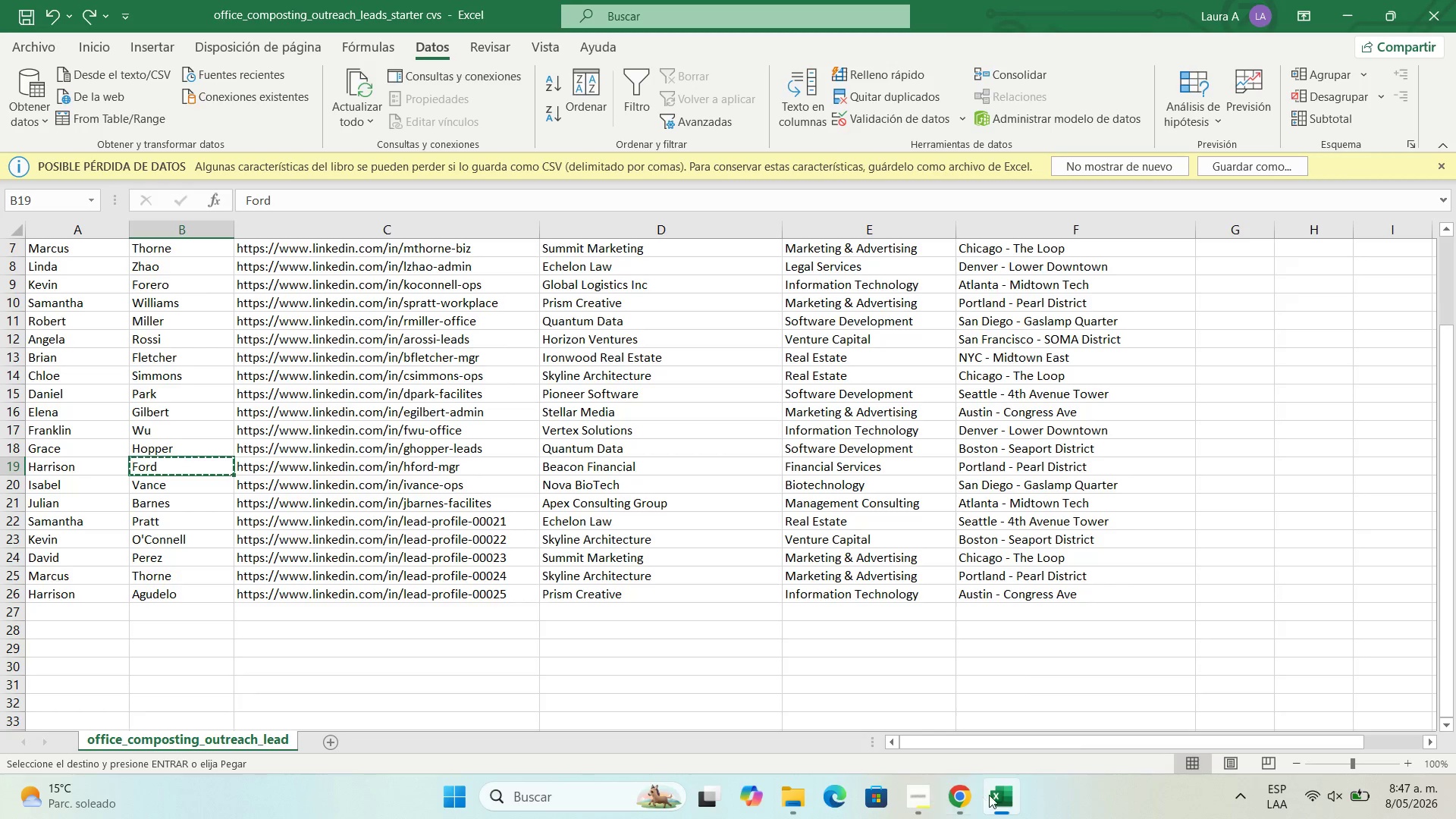 
left_click([962, 799])
 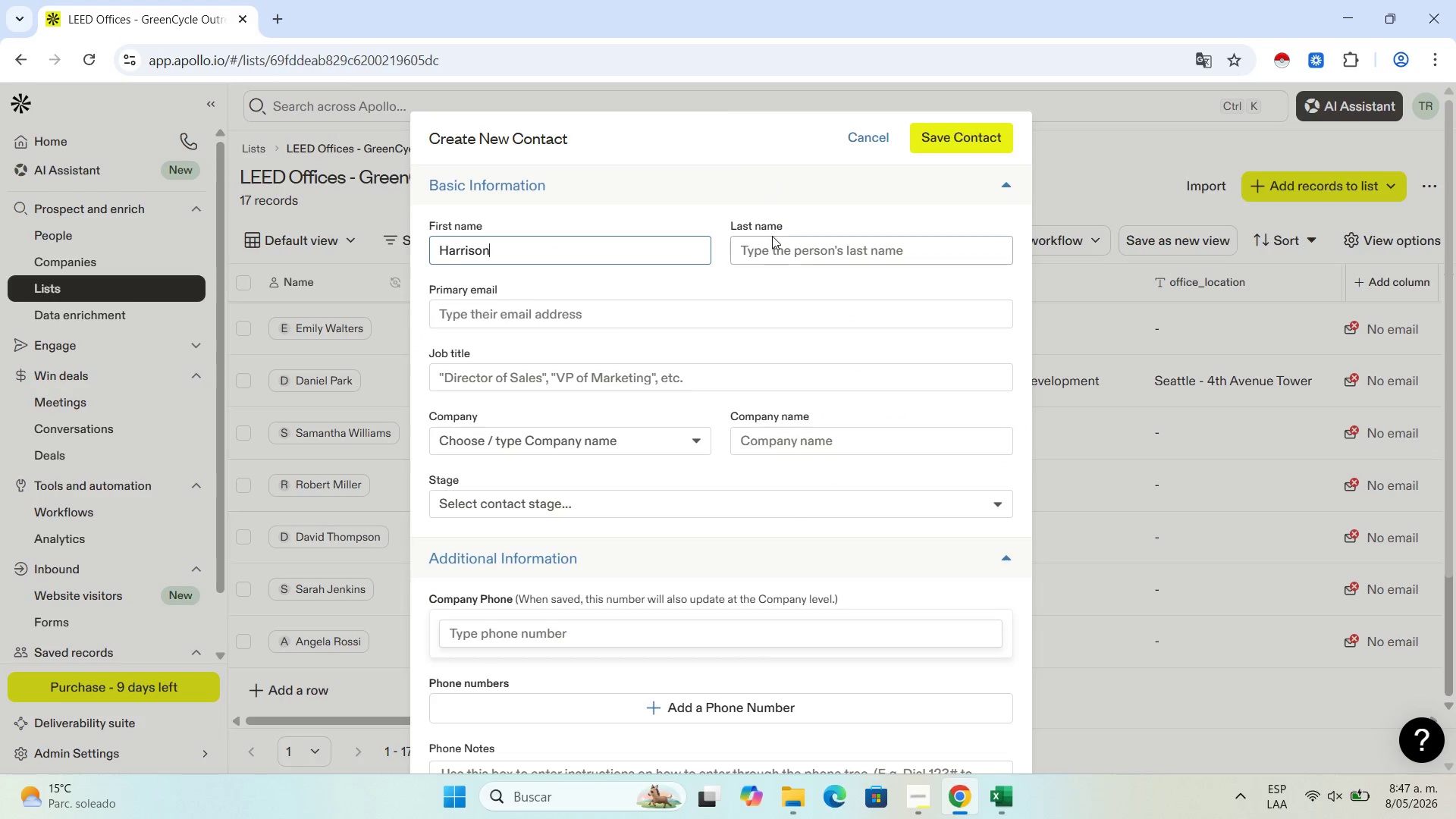 
left_click([772, 241])
 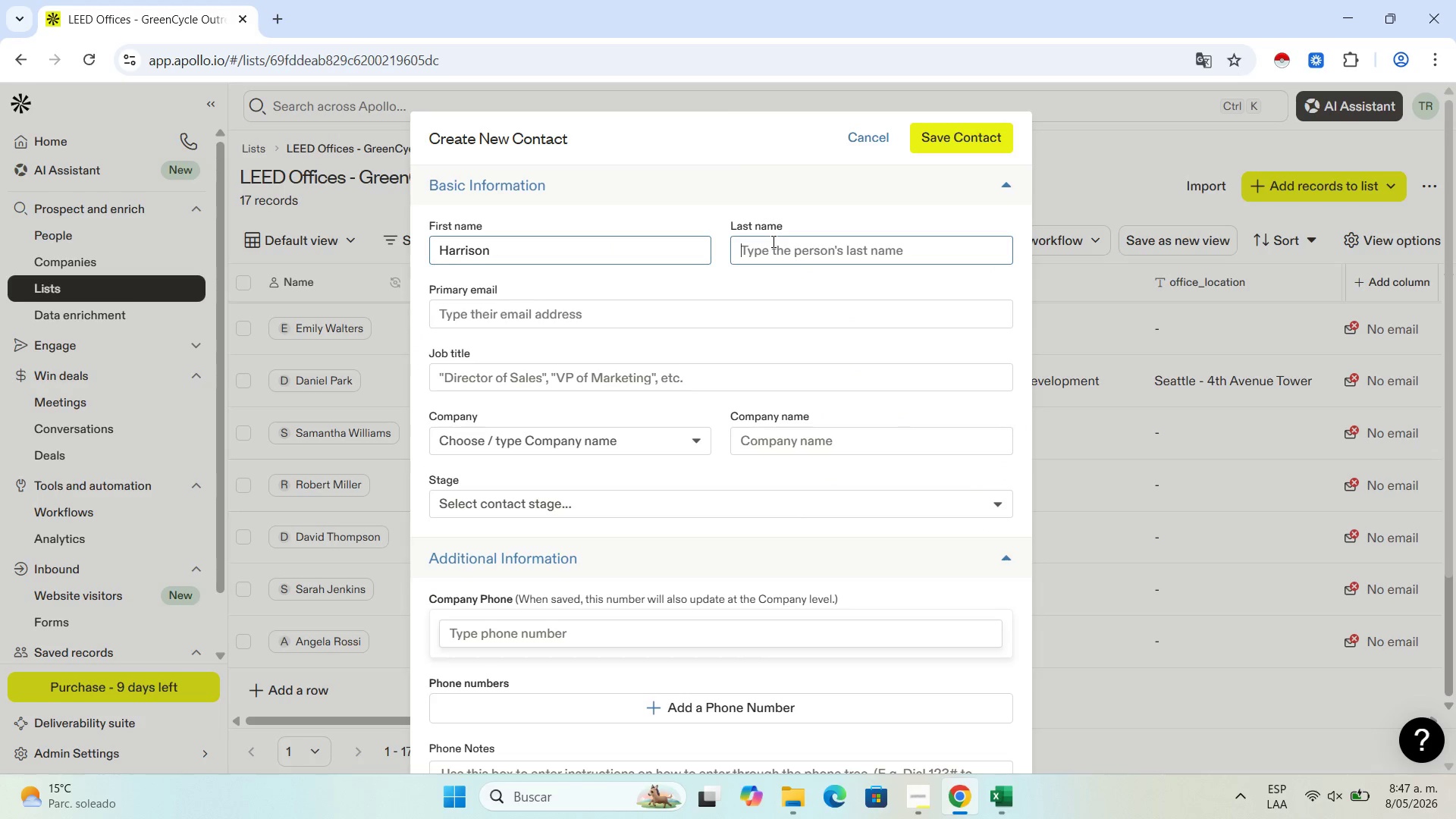 
key(Control+V)
 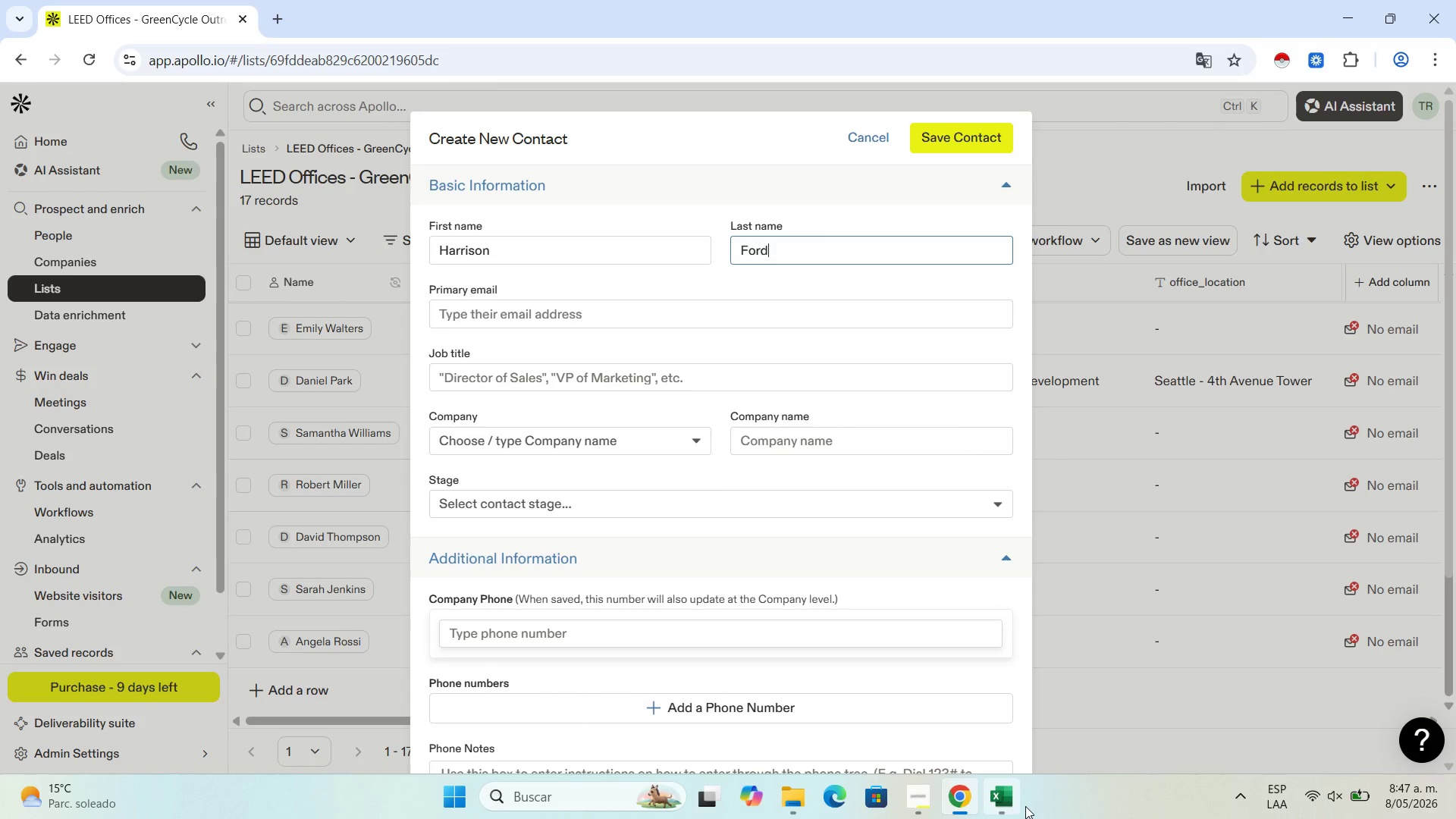 
left_click([1008, 806])
 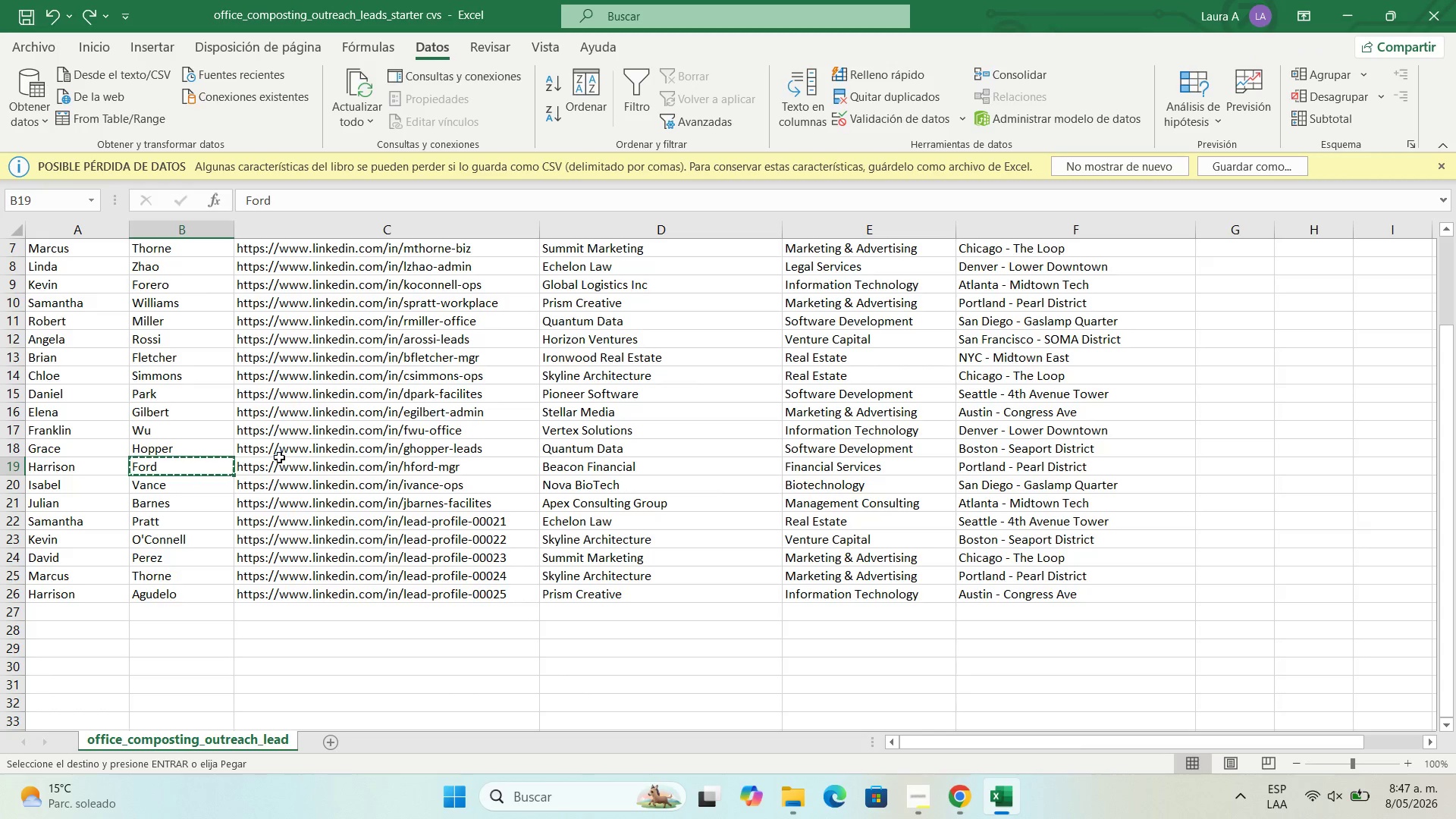 
left_click([275, 469])
 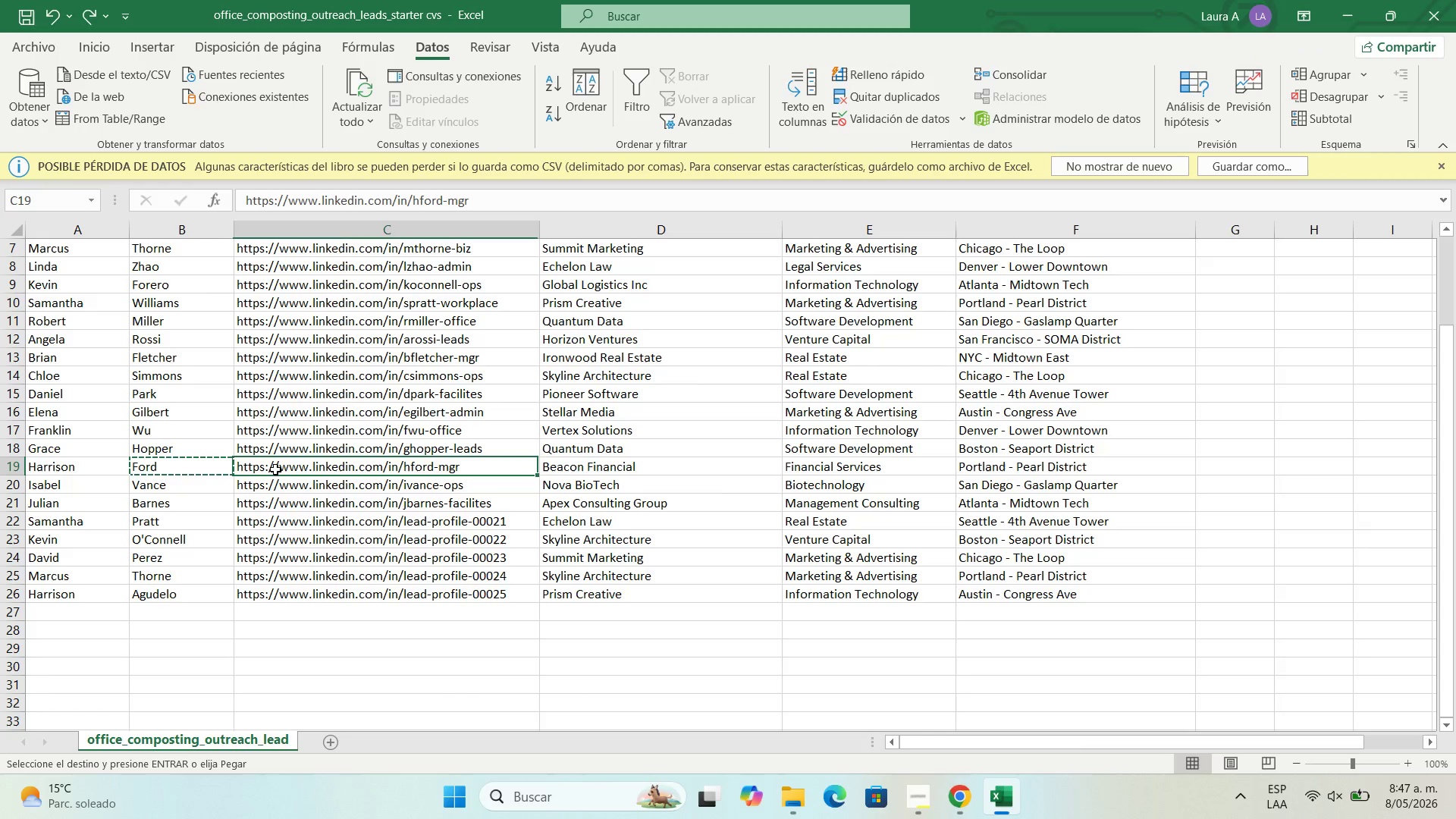 
key(Control+C)
 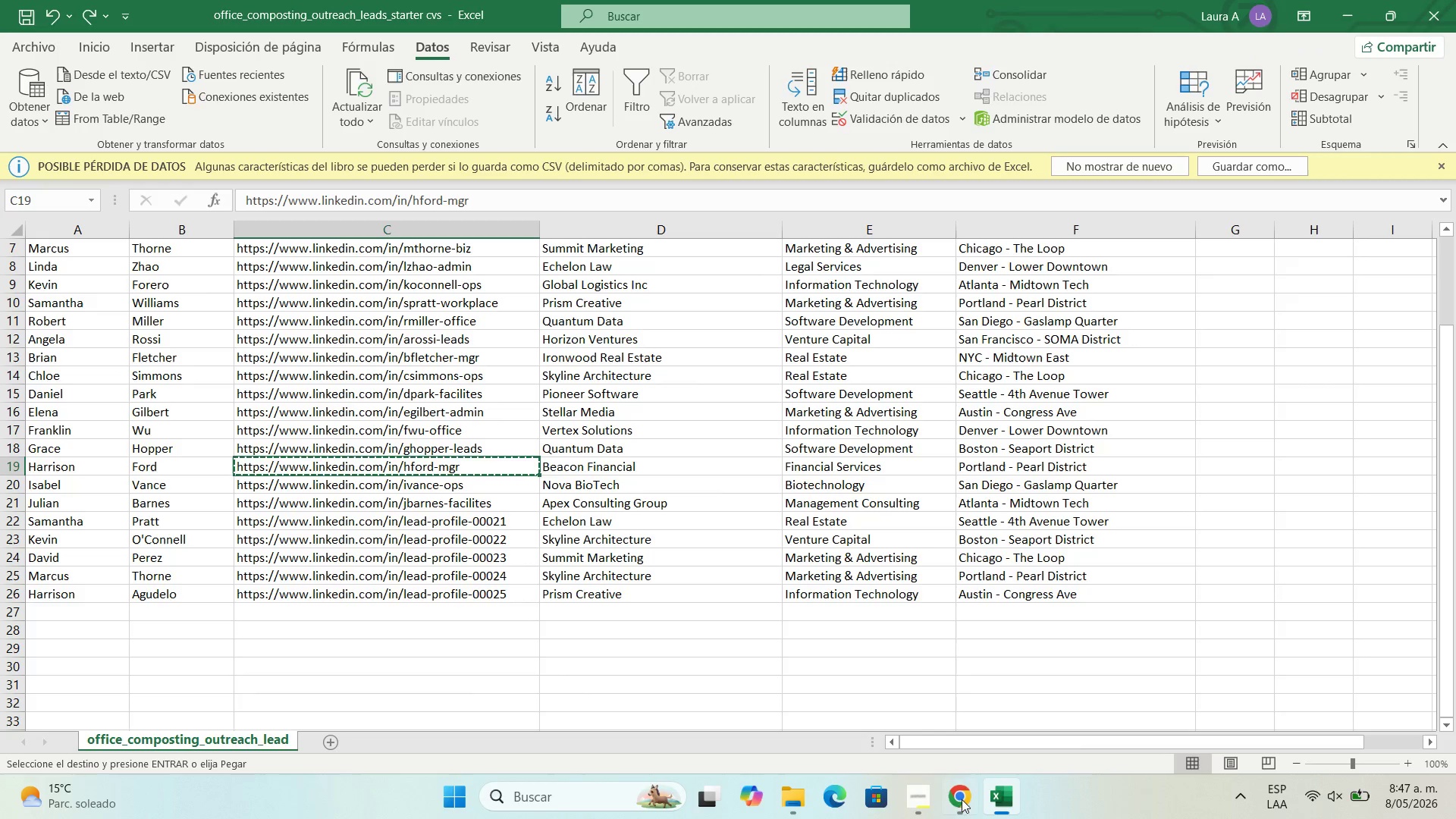 
left_click([971, 804])
 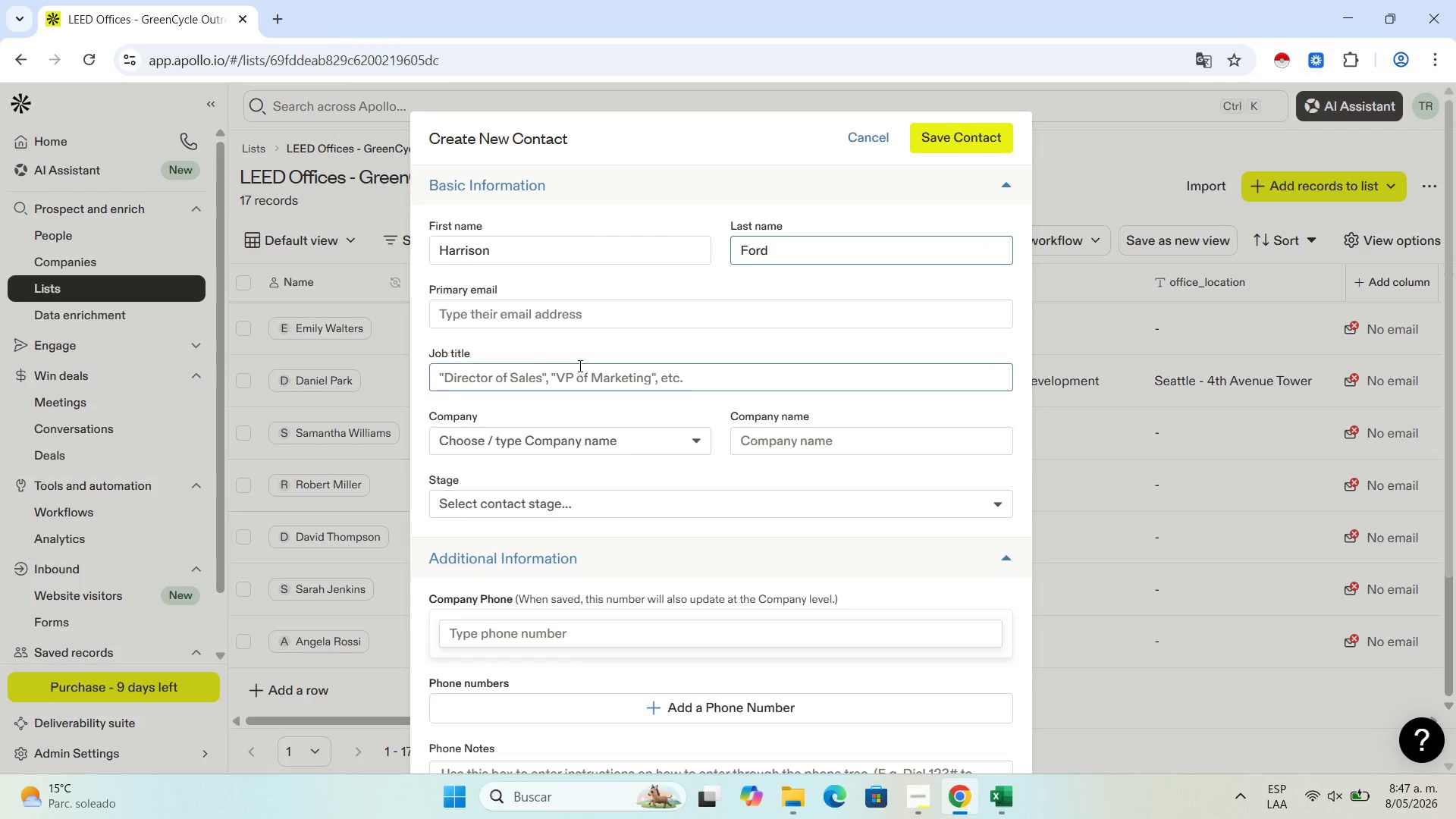 
scroll: coordinate [624, 485], scroll_direction: down, amount: 3.0
 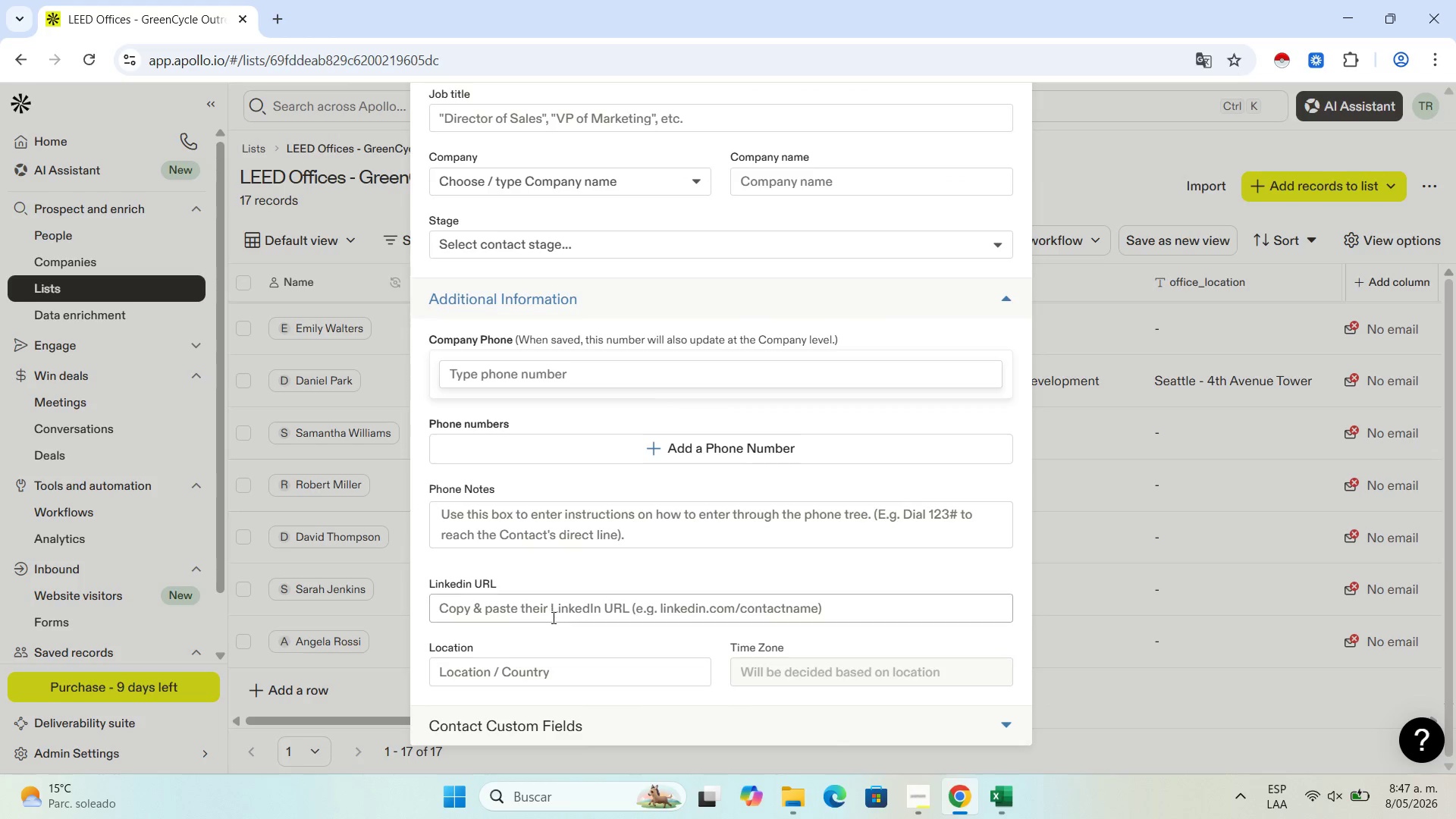 
left_click([552, 617])
 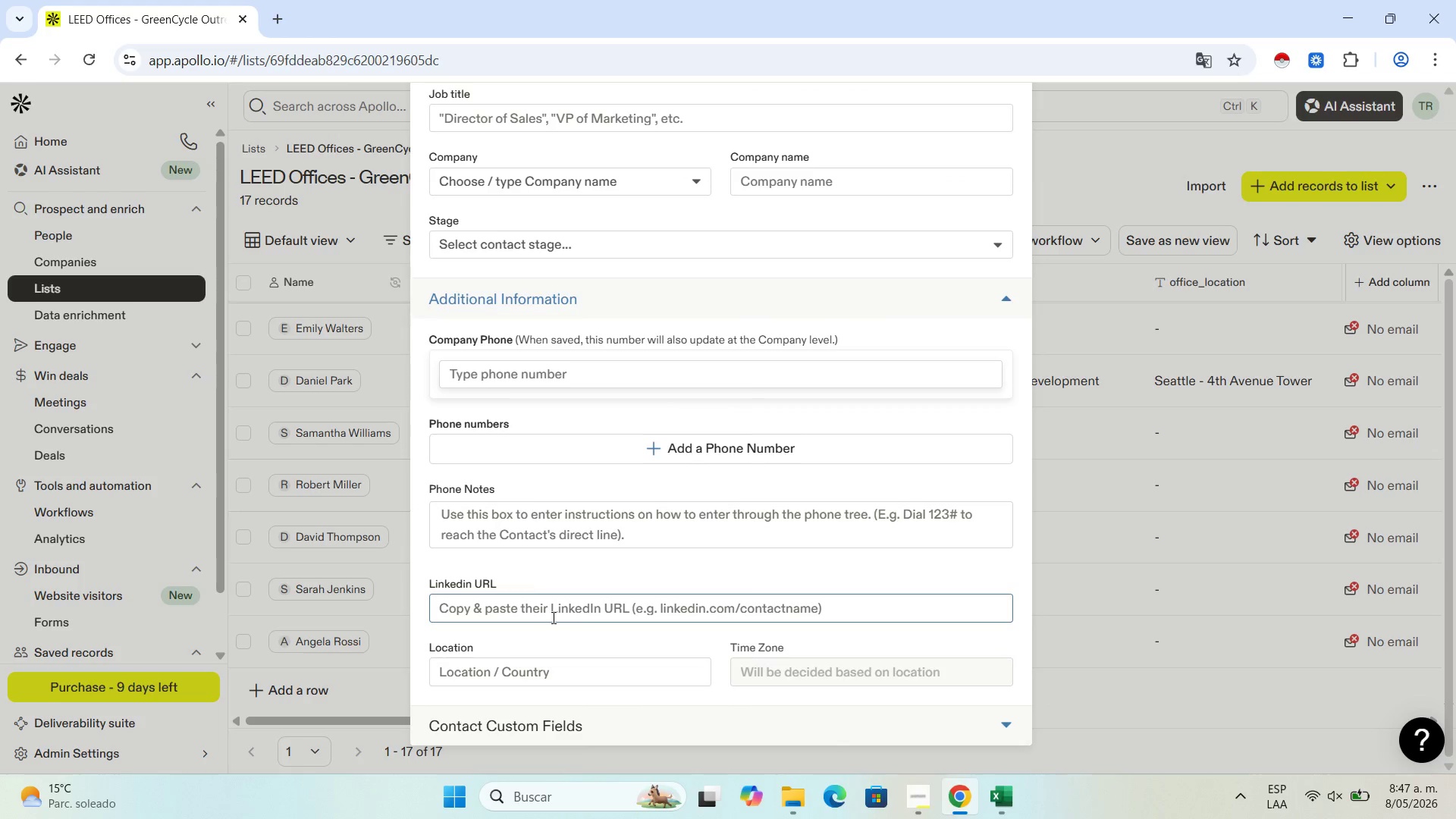 
key(Control+V)
 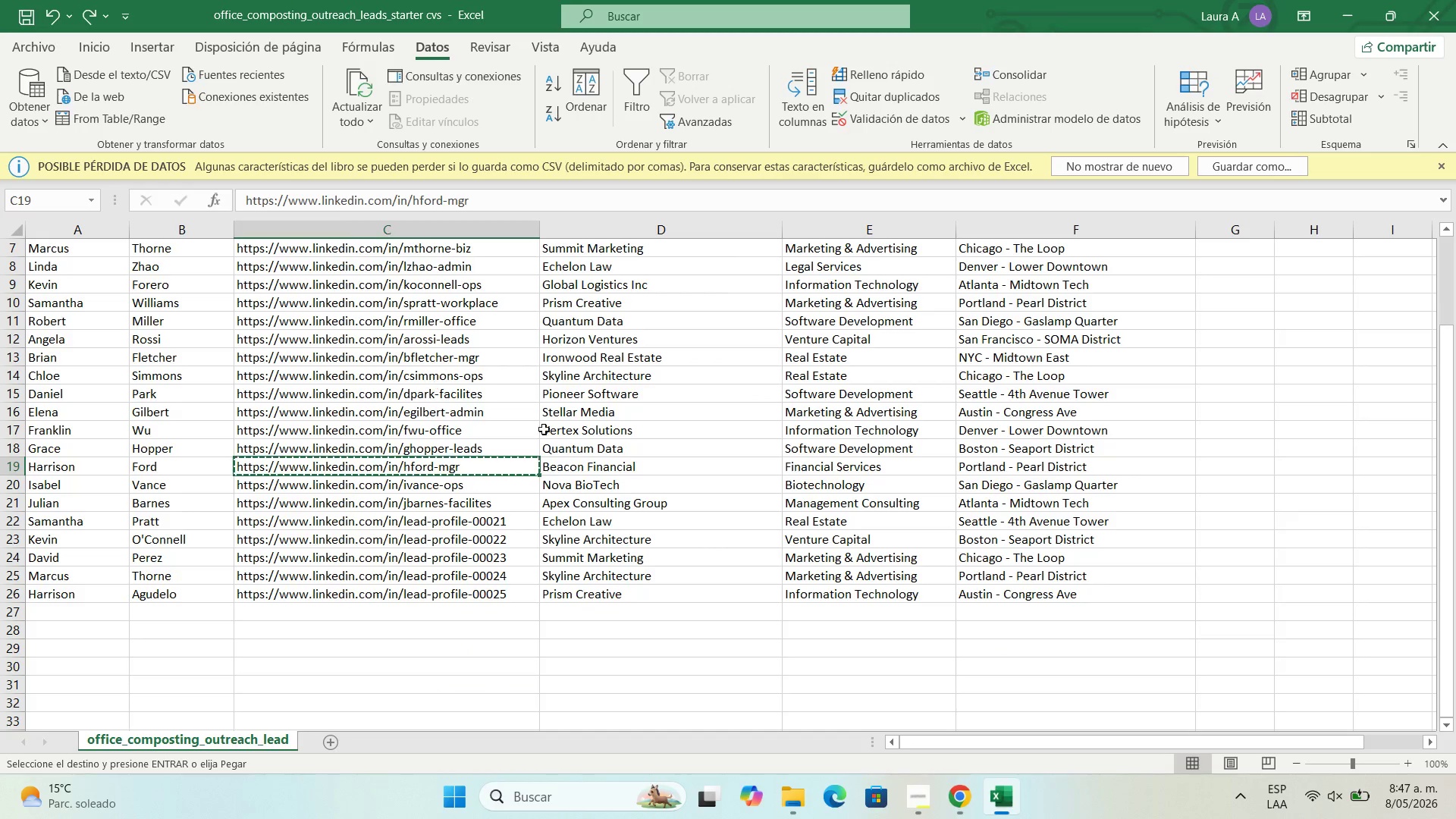 
left_click([598, 471])
 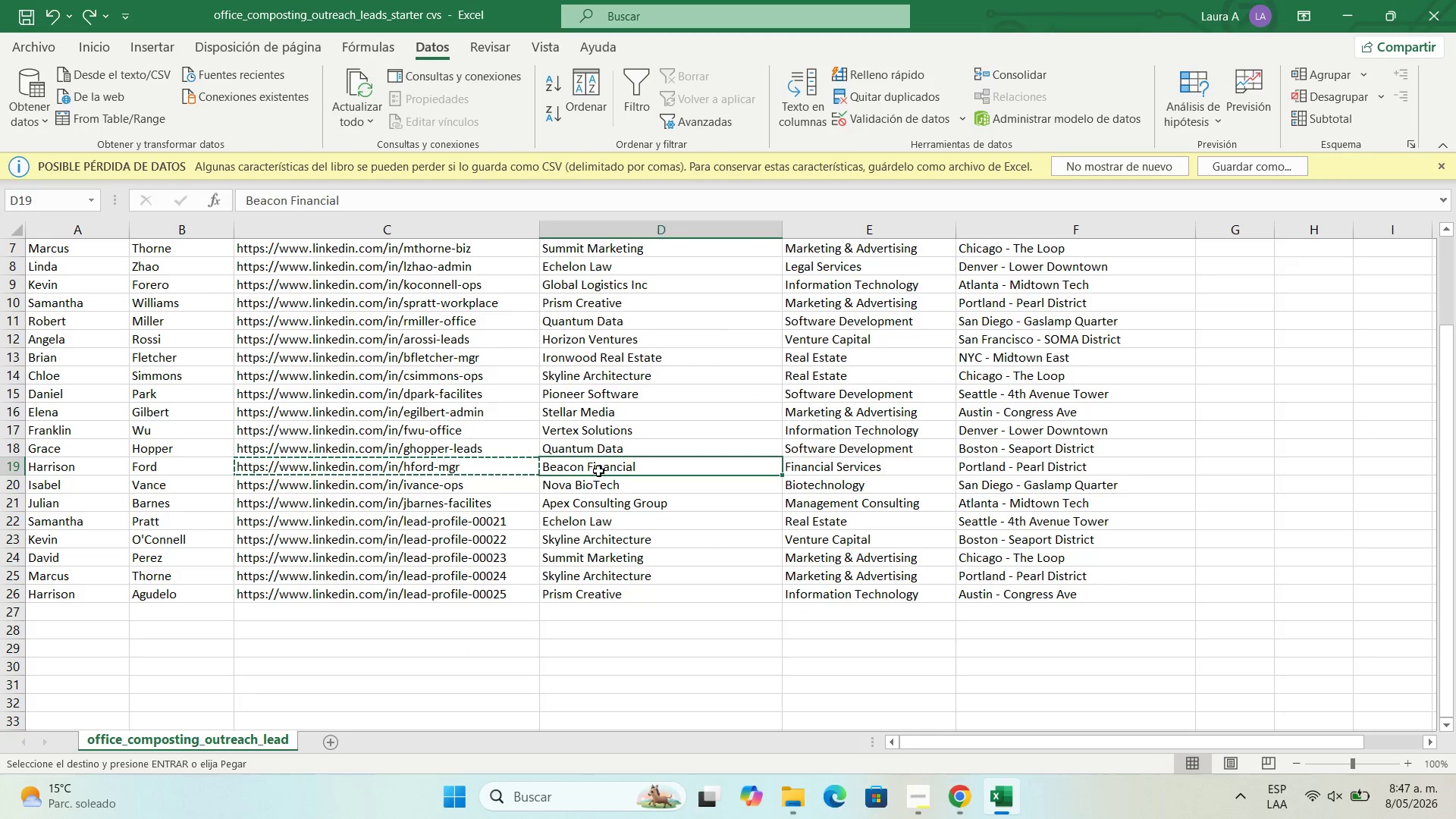 
key(Control+C)
 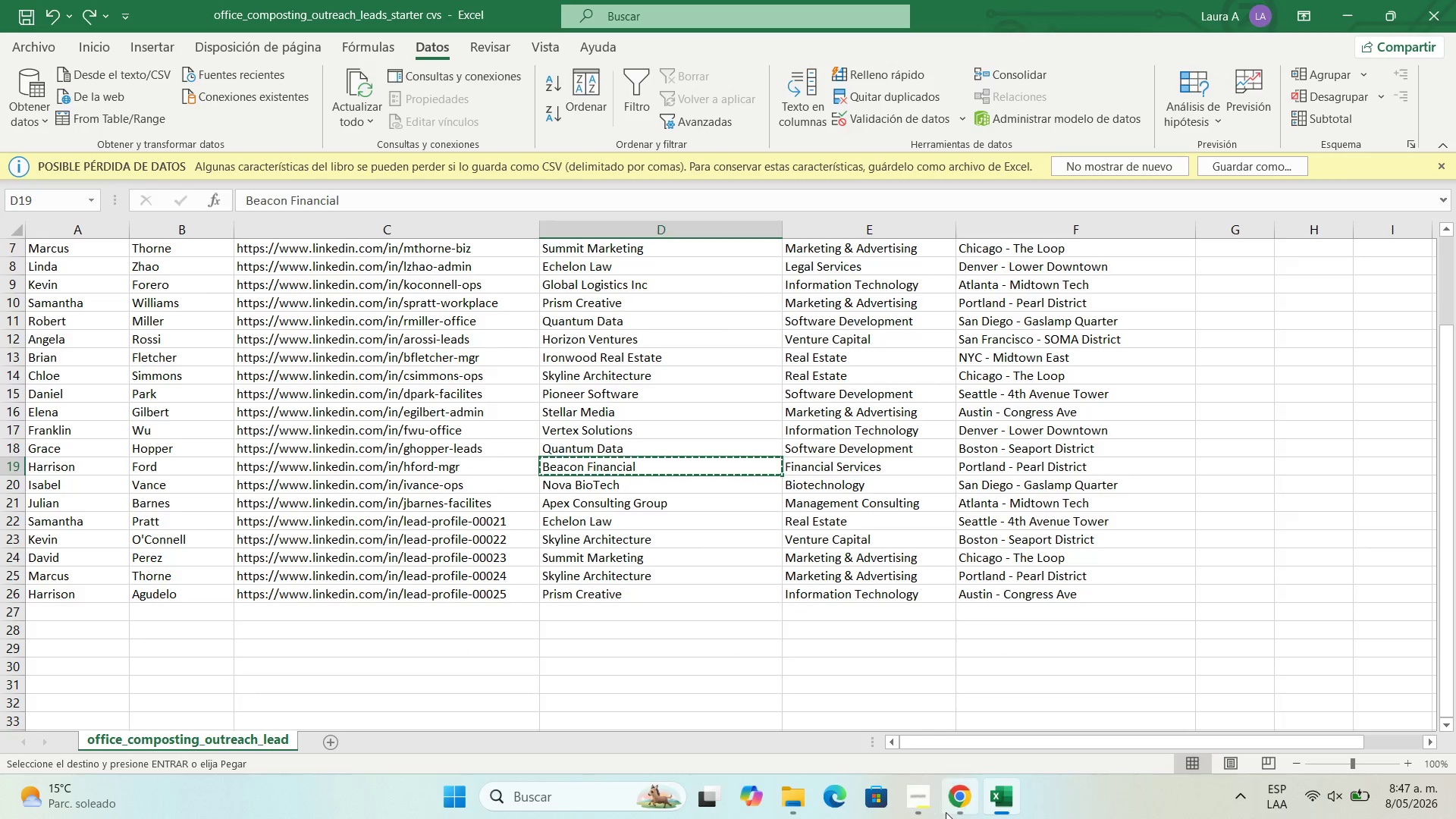 
left_click([958, 802])
 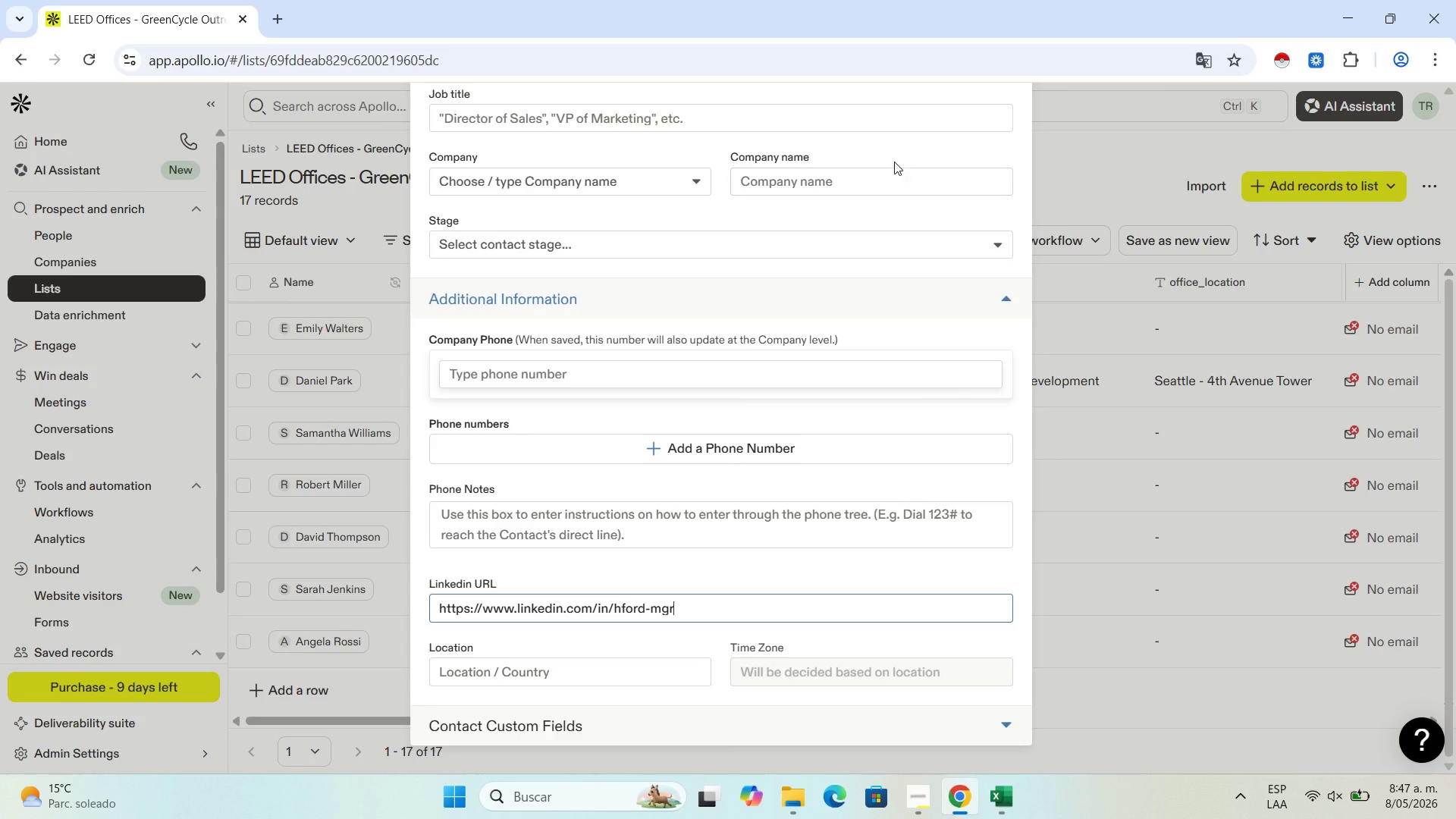 
left_click([892, 172])
 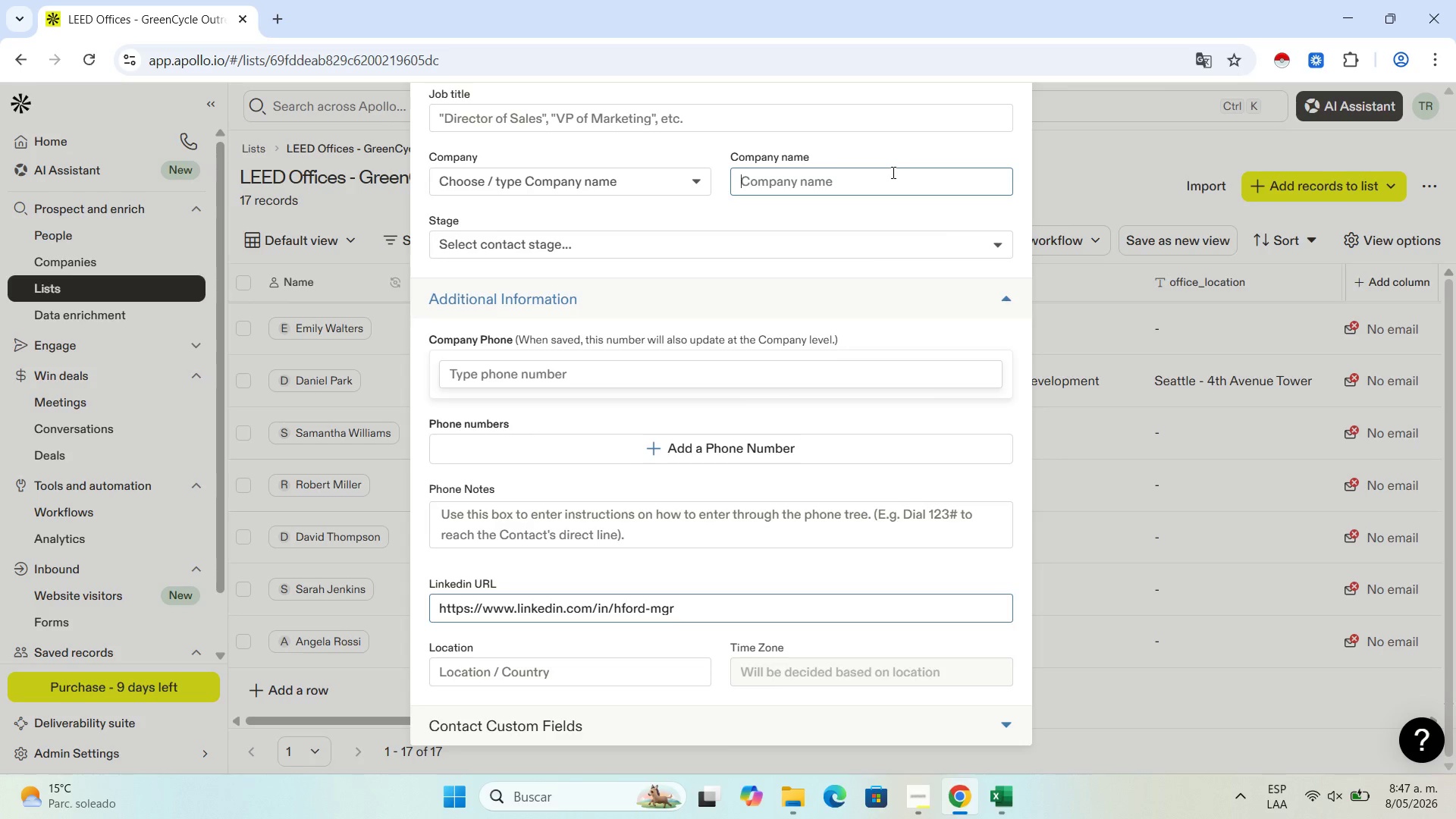 
key(Control+V)
 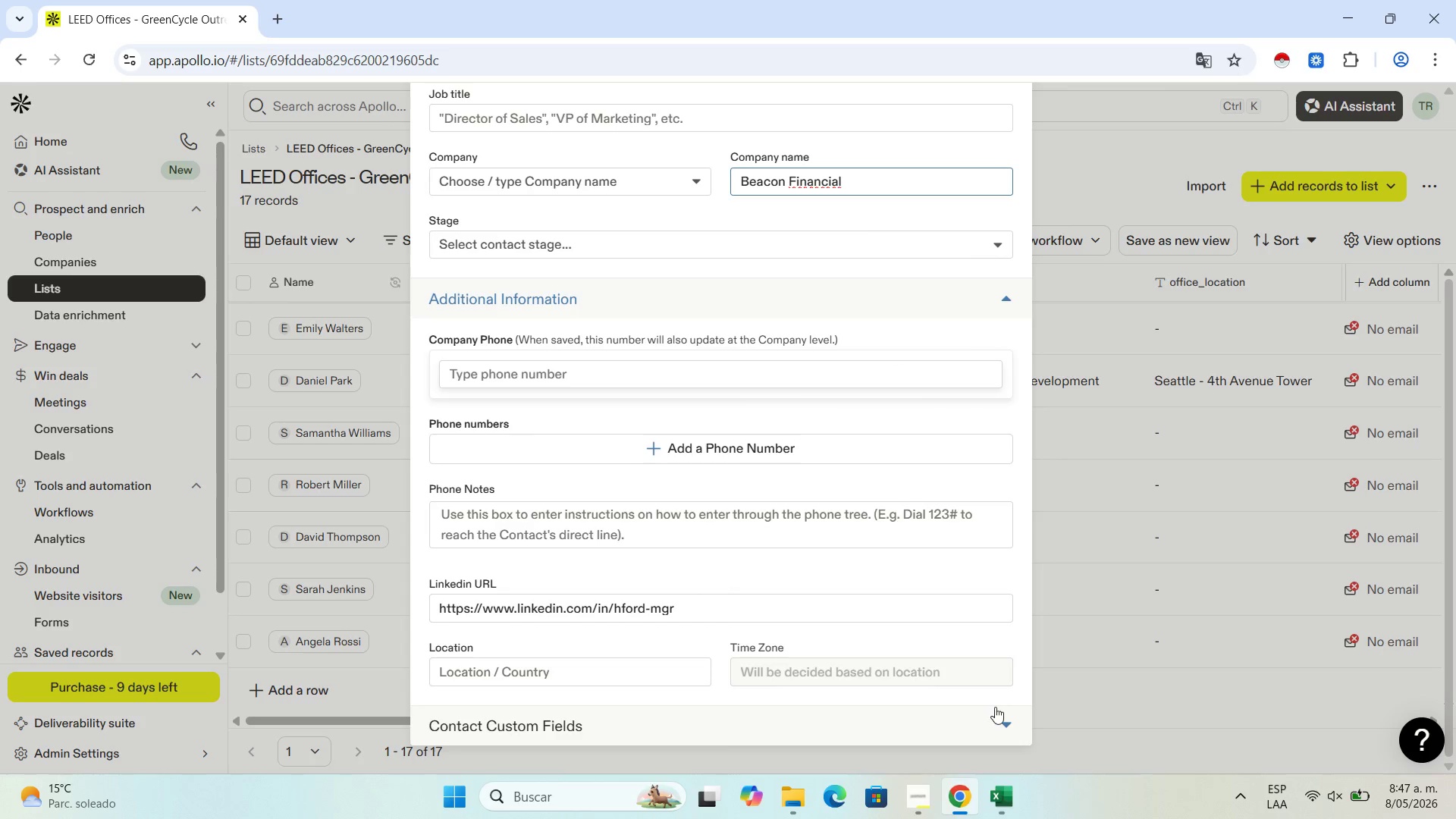 
left_click([1015, 716])
 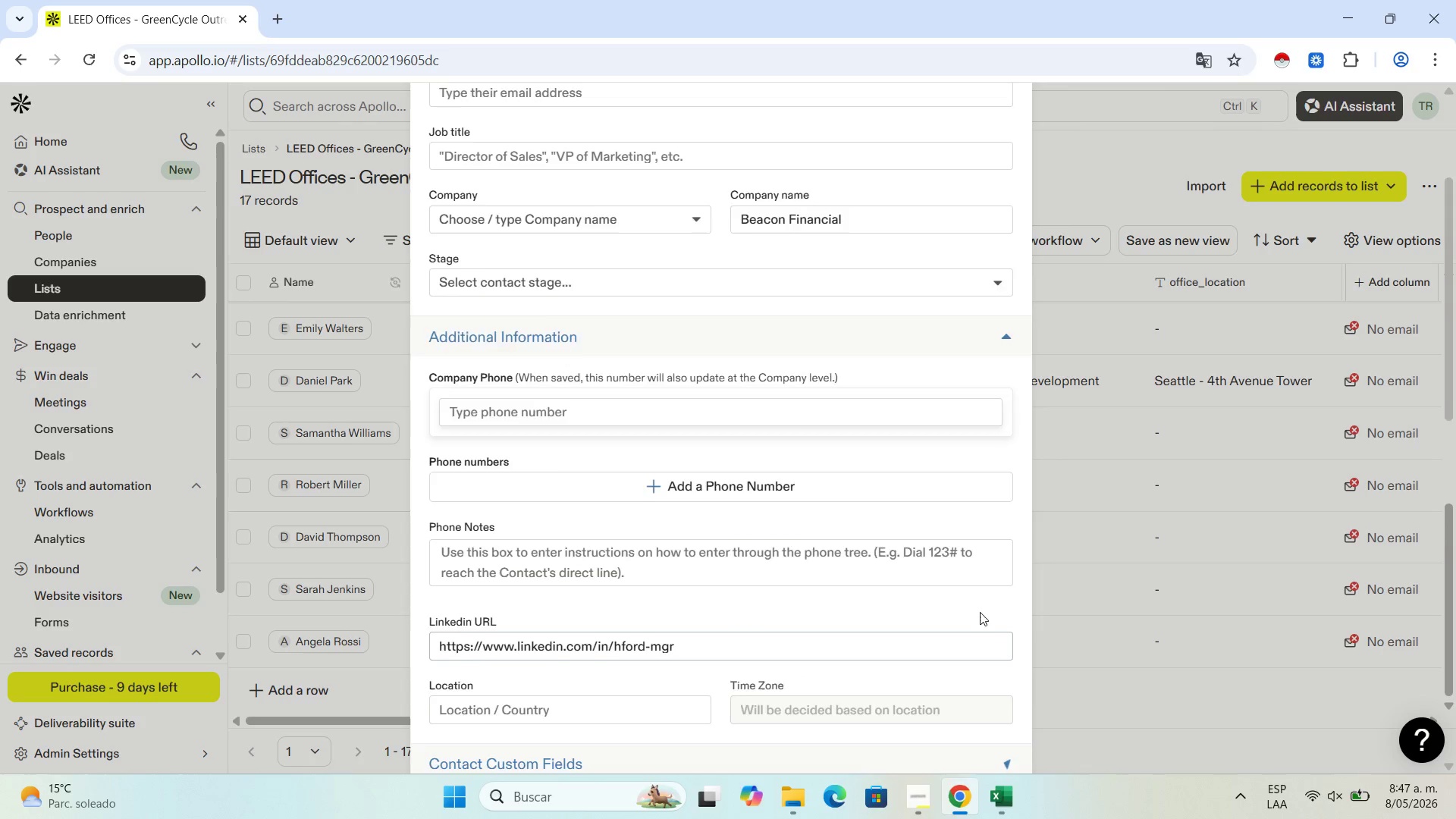 
scroll: coordinate [949, 699], scroll_direction: down, amount: 5.0
 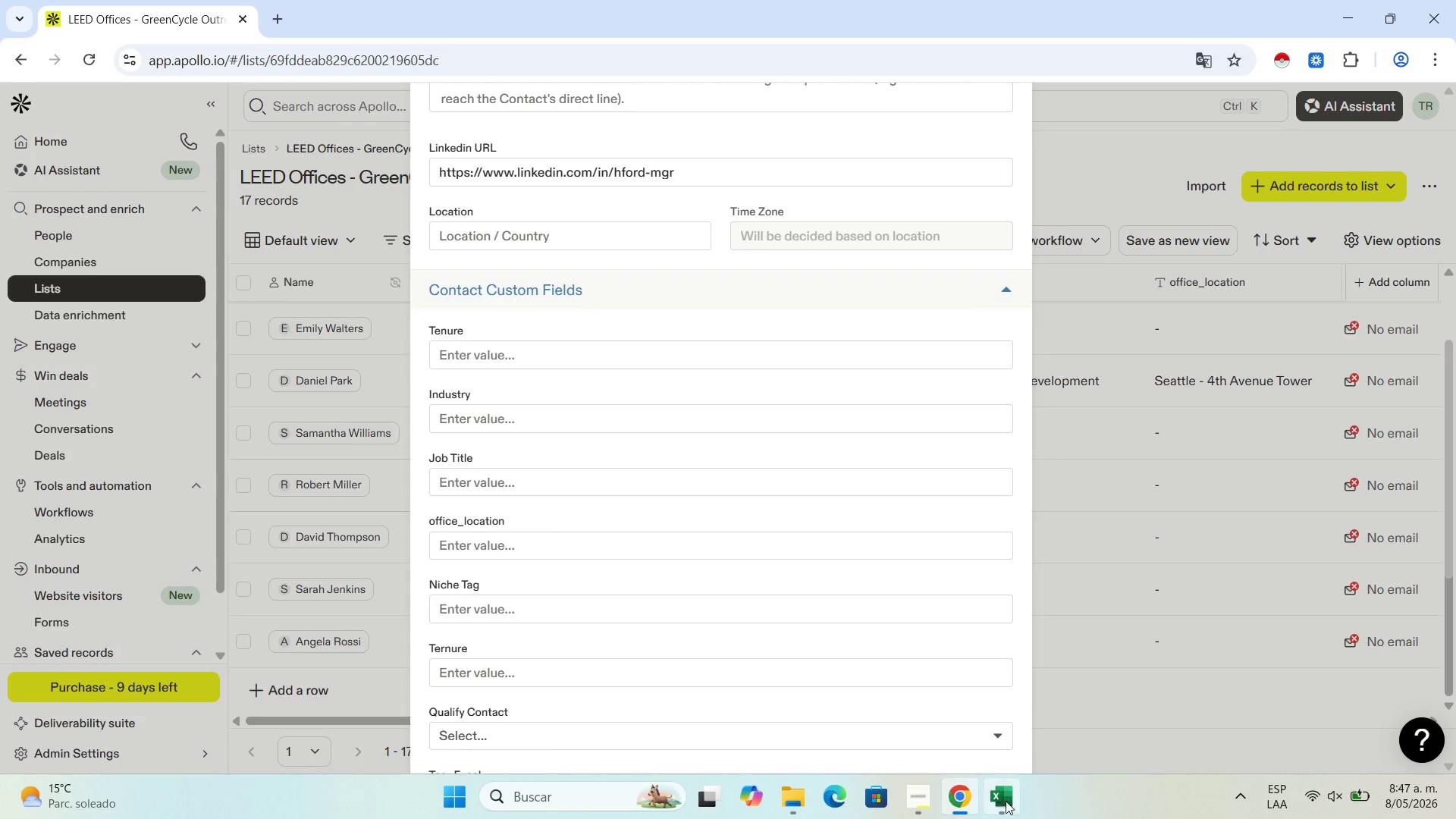 
left_click([1002, 797])
 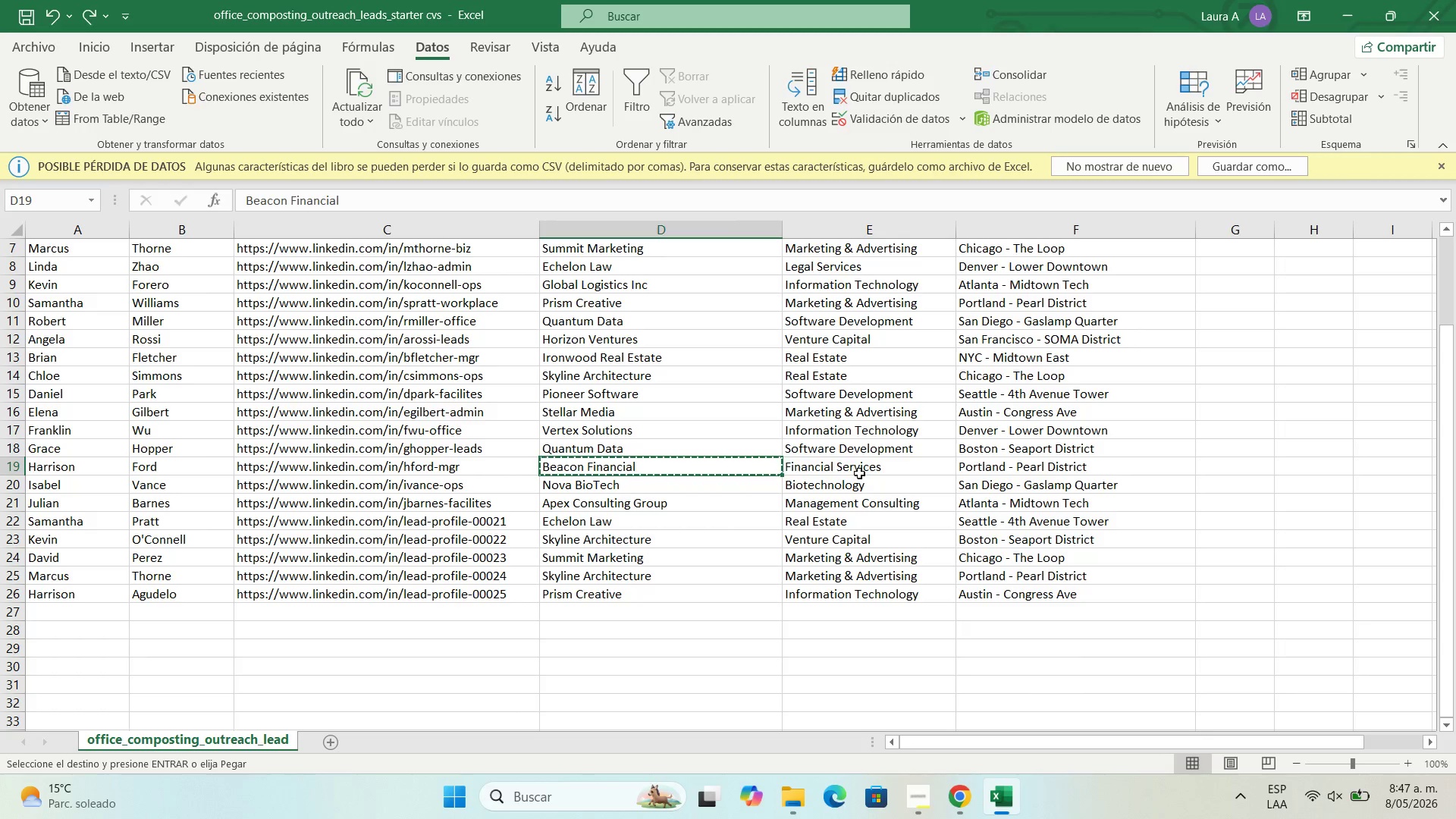 
left_click([861, 470])
 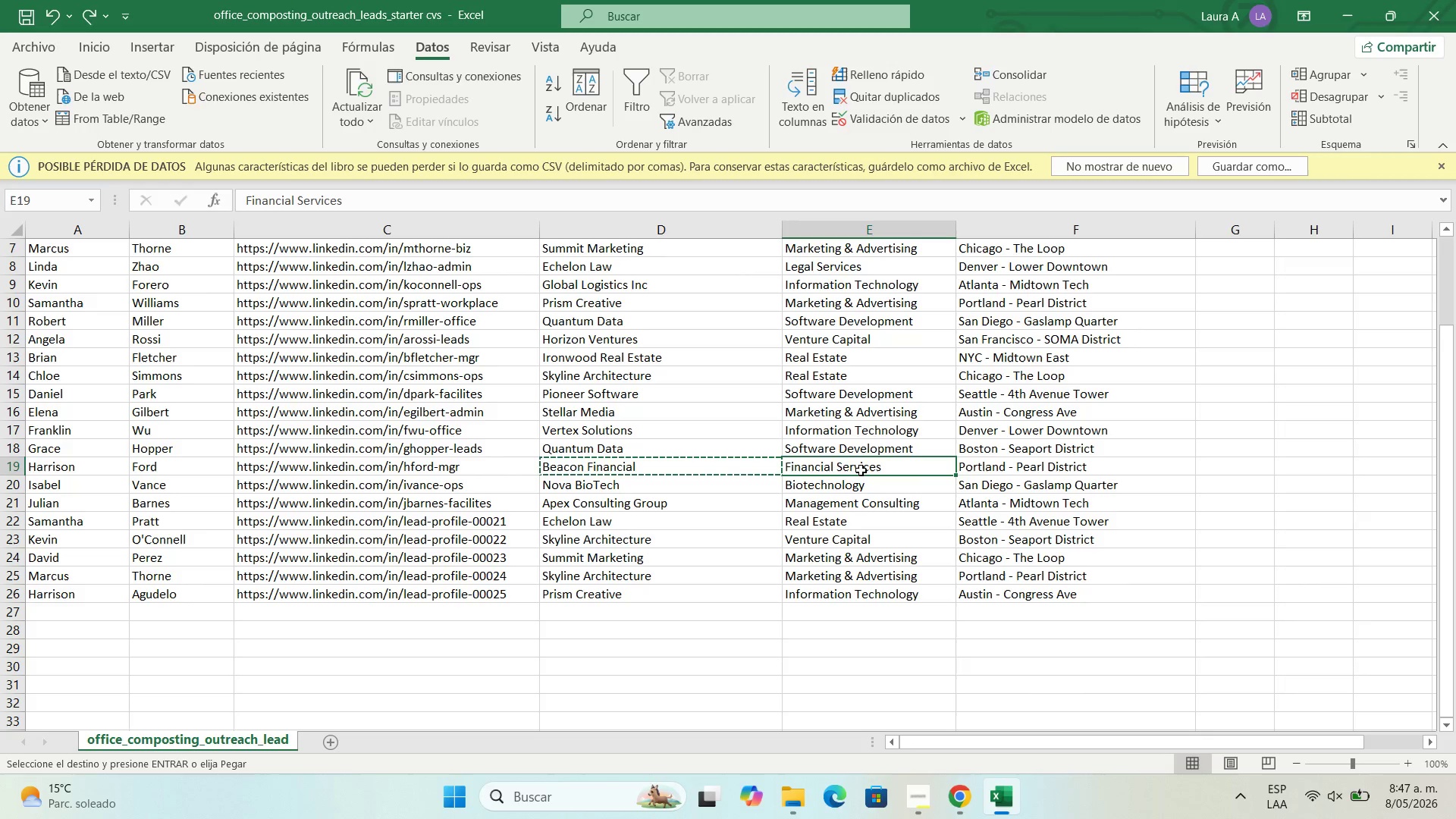 
key(Control+C)
 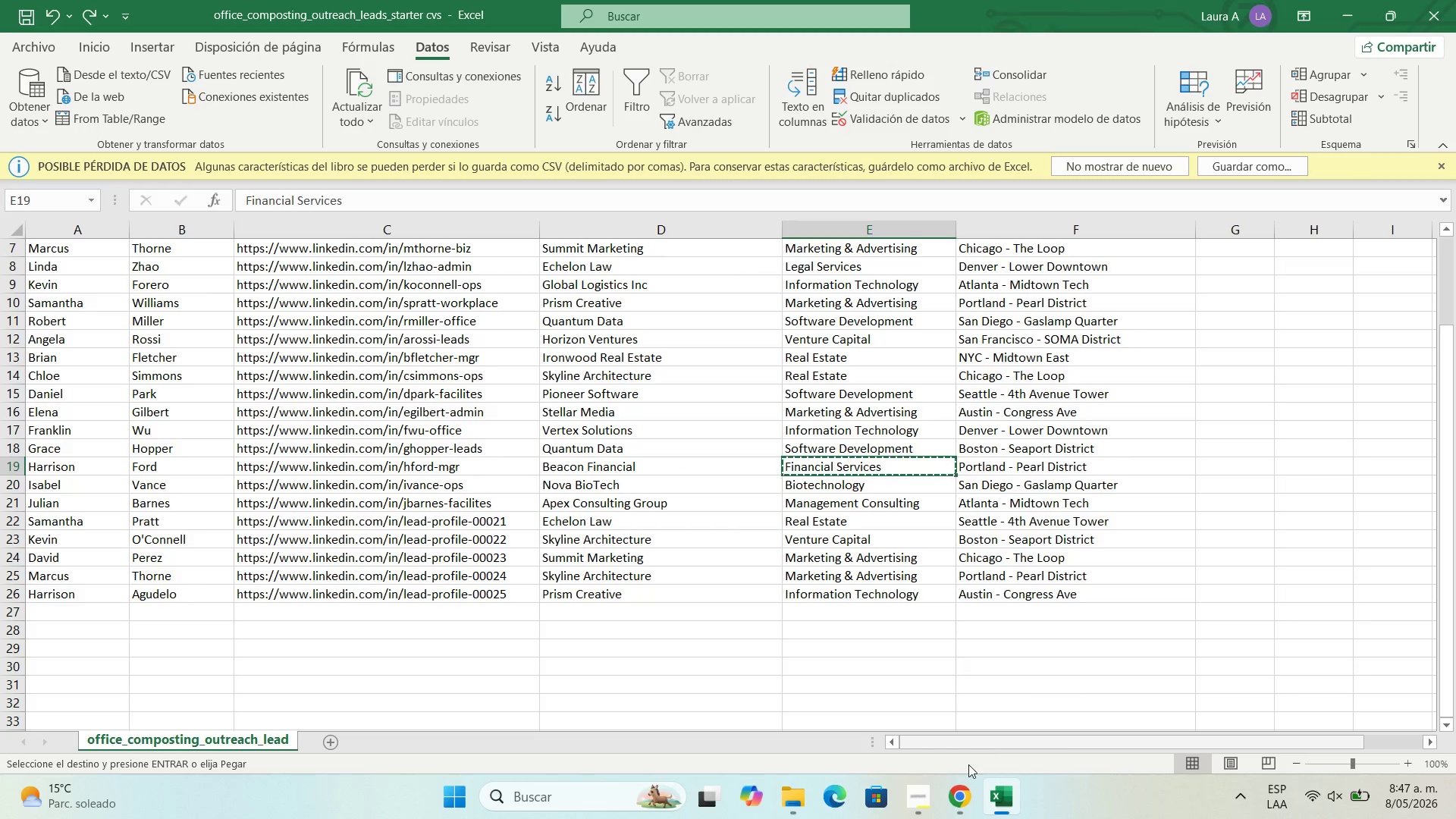 
left_click([959, 790])
 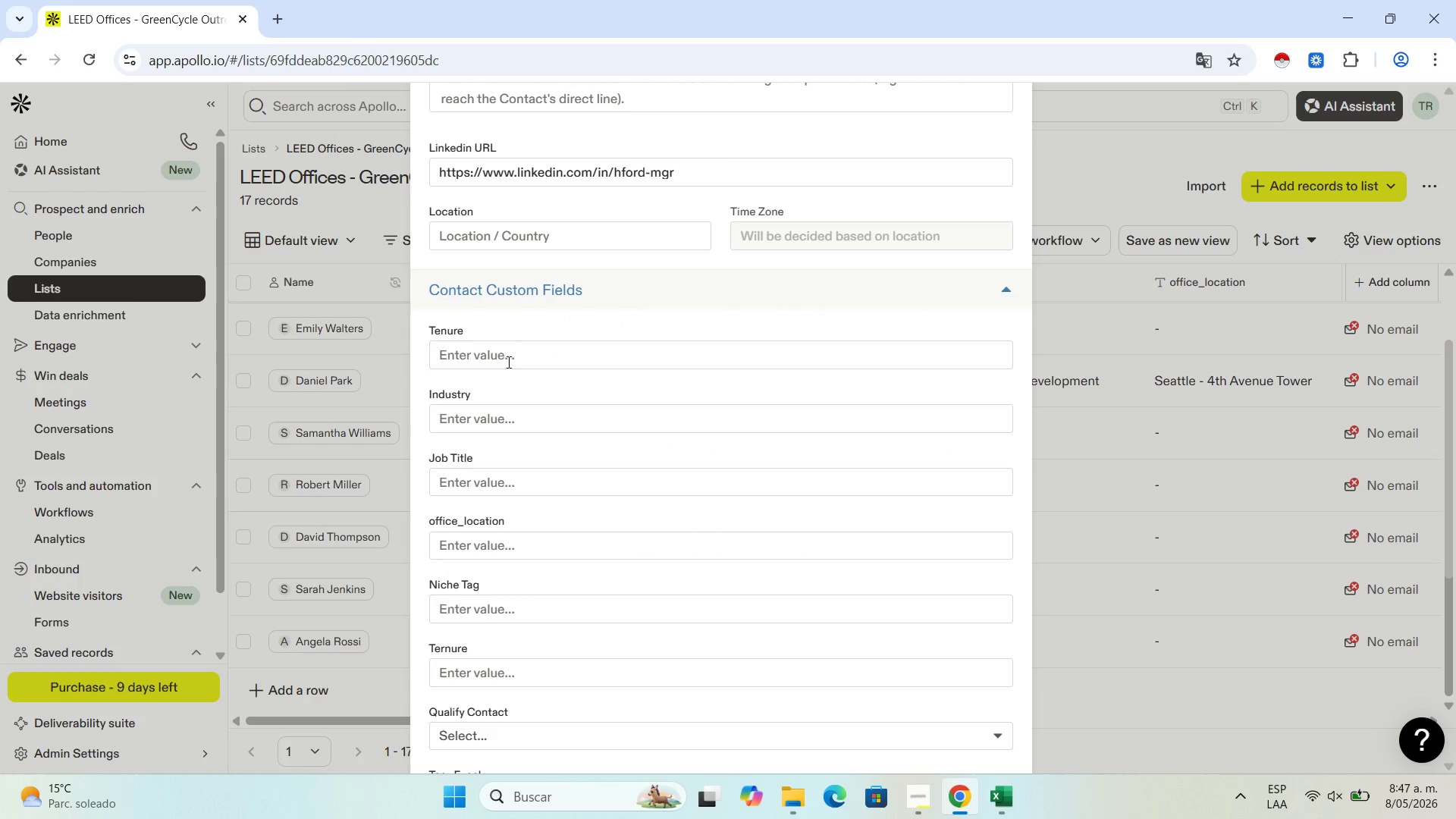 
left_click([485, 419])
 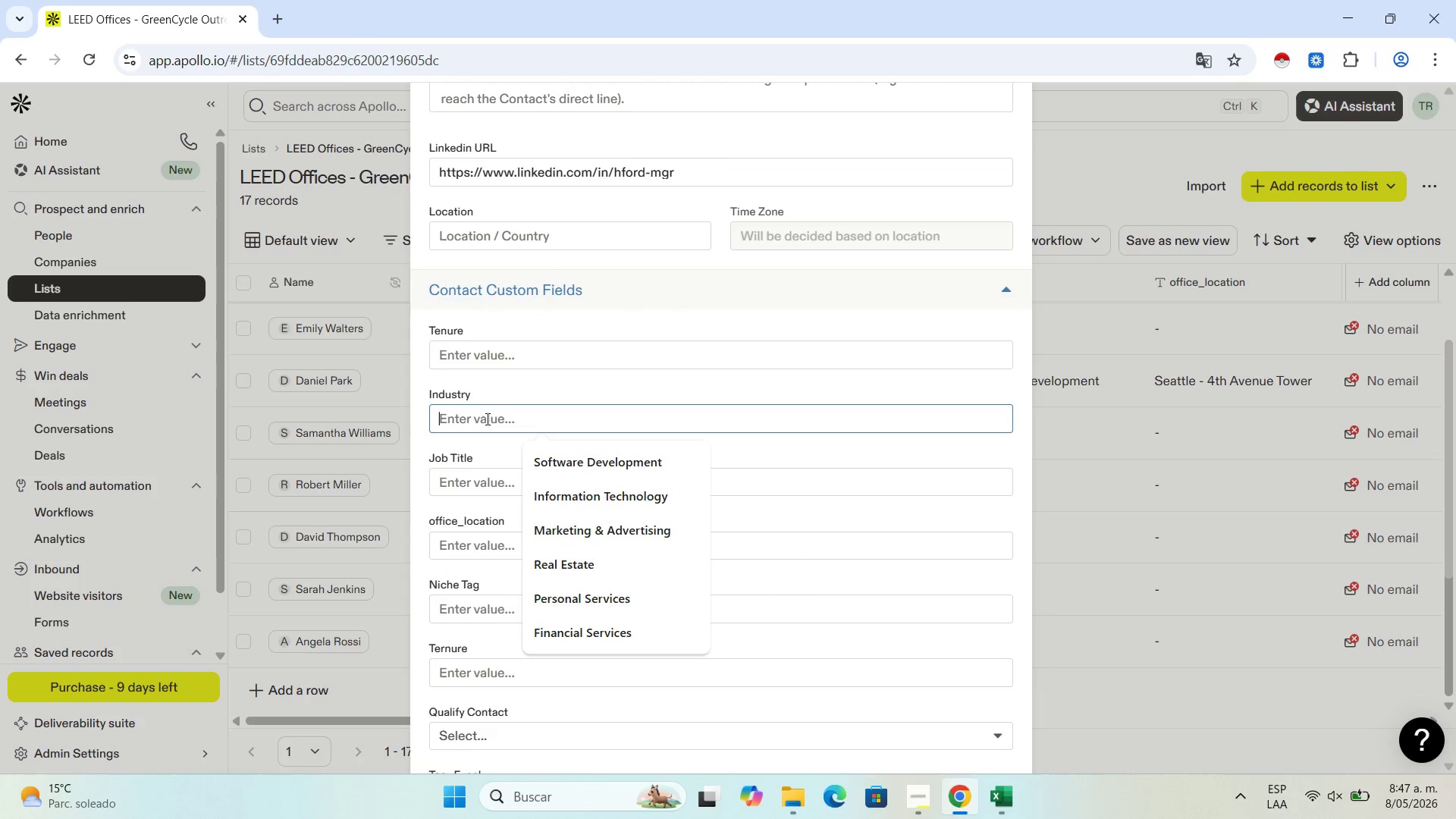 
key(Control+V)
 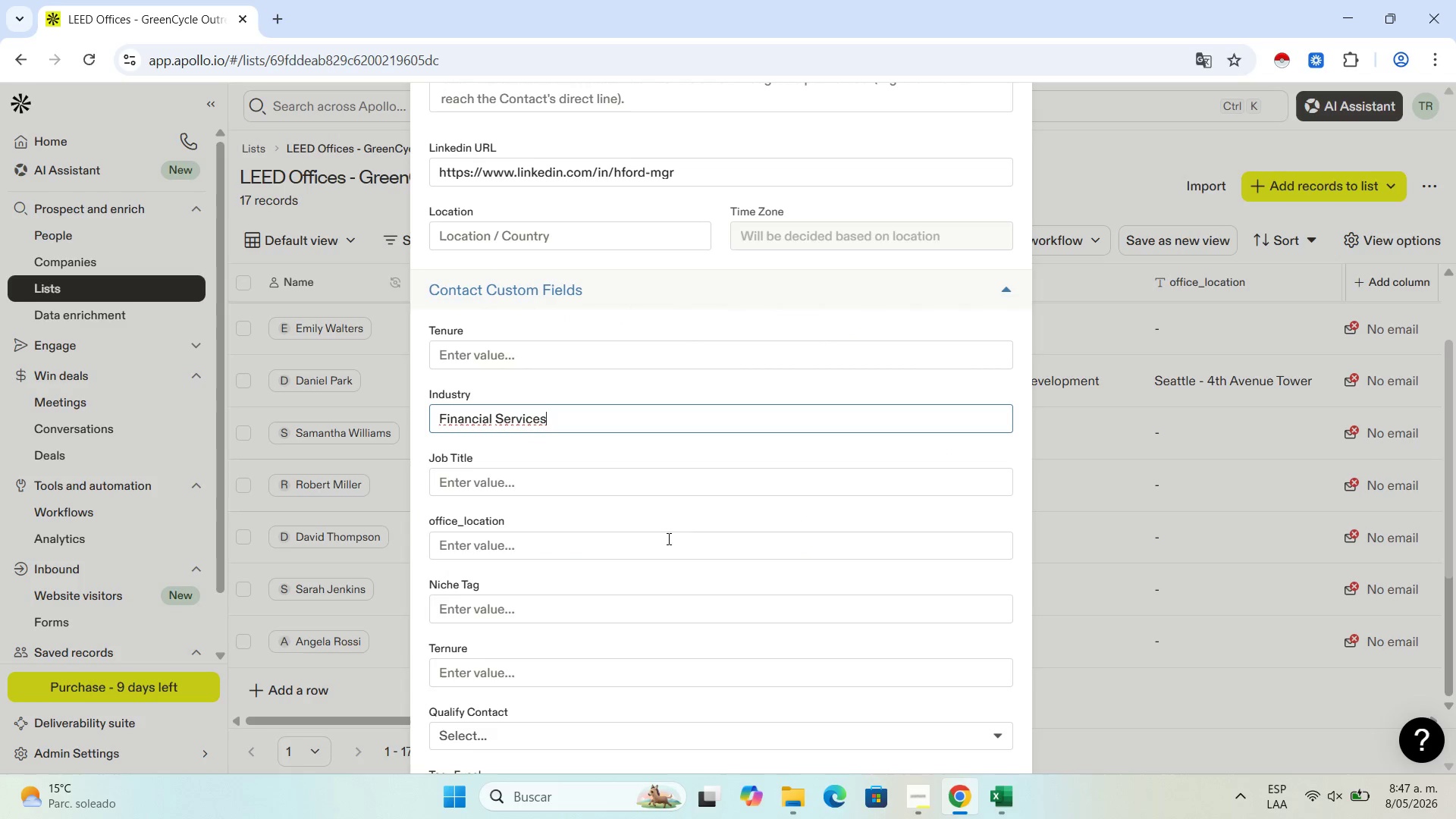 
left_click_drag(start_coordinate=[543, 454], to_coordinate=[970, 788])
 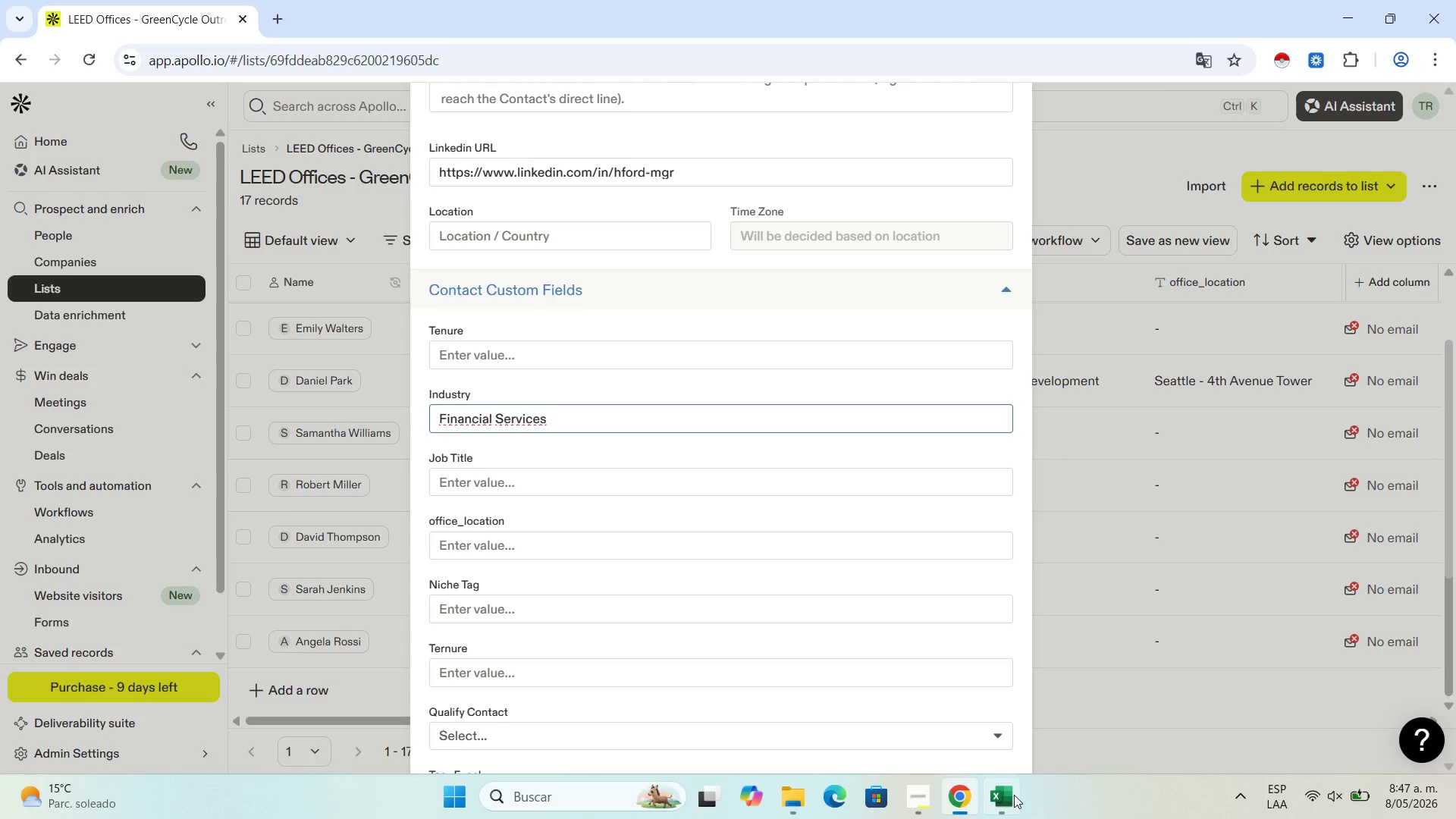 
left_click([1014, 795])
 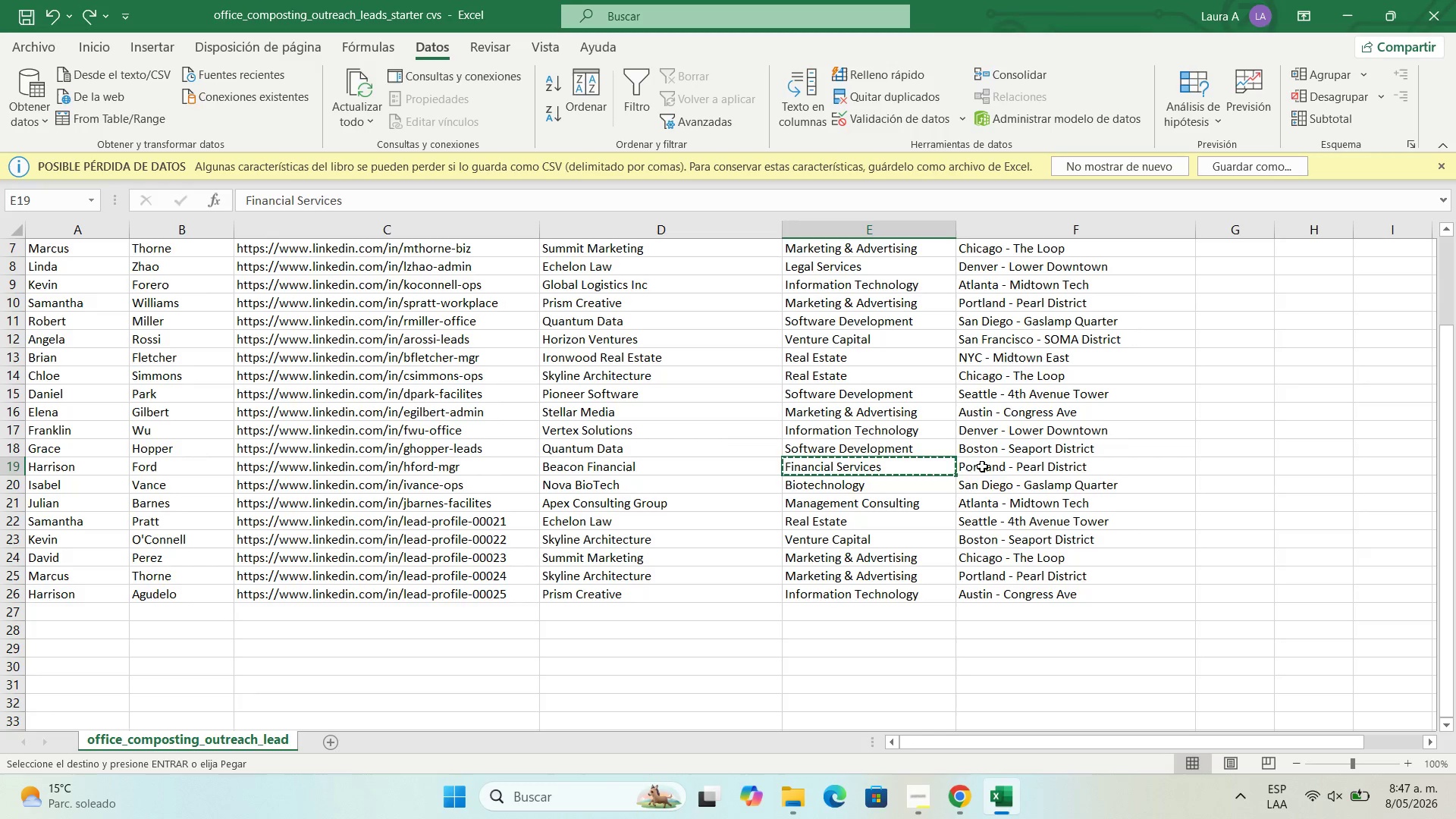 
left_click([983, 469])
 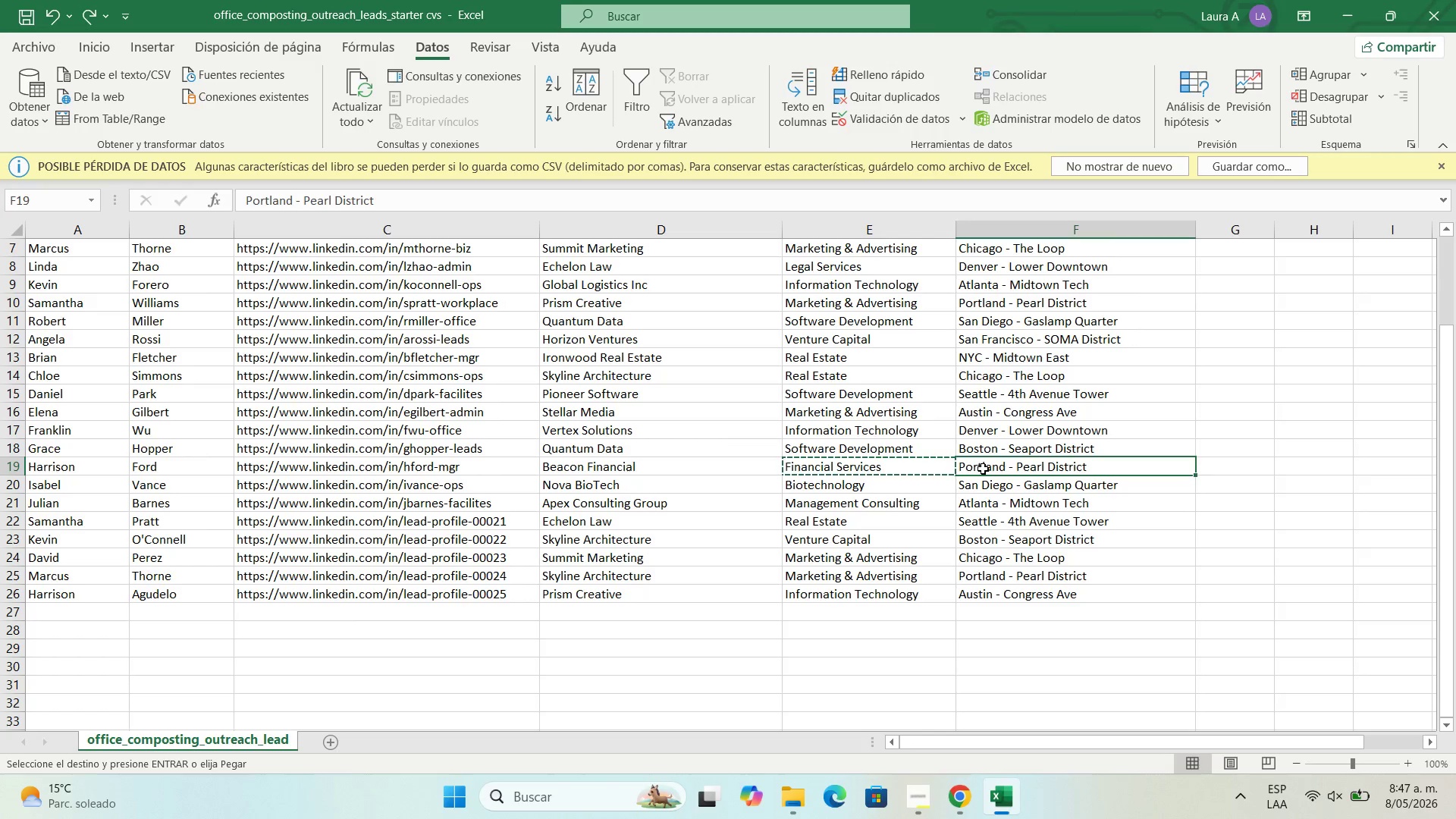 
key(Control+C)
 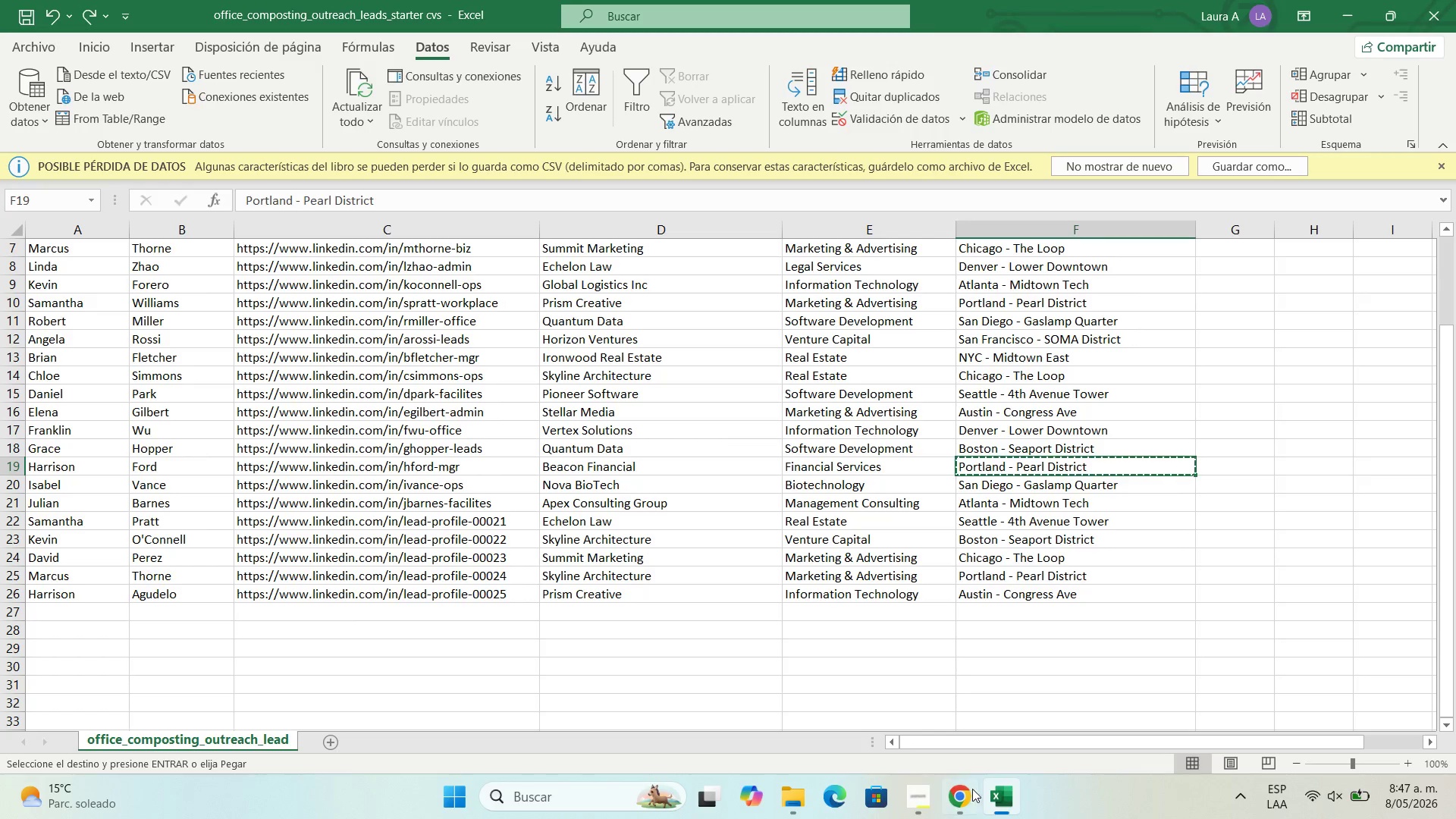 
left_click([970, 807])
 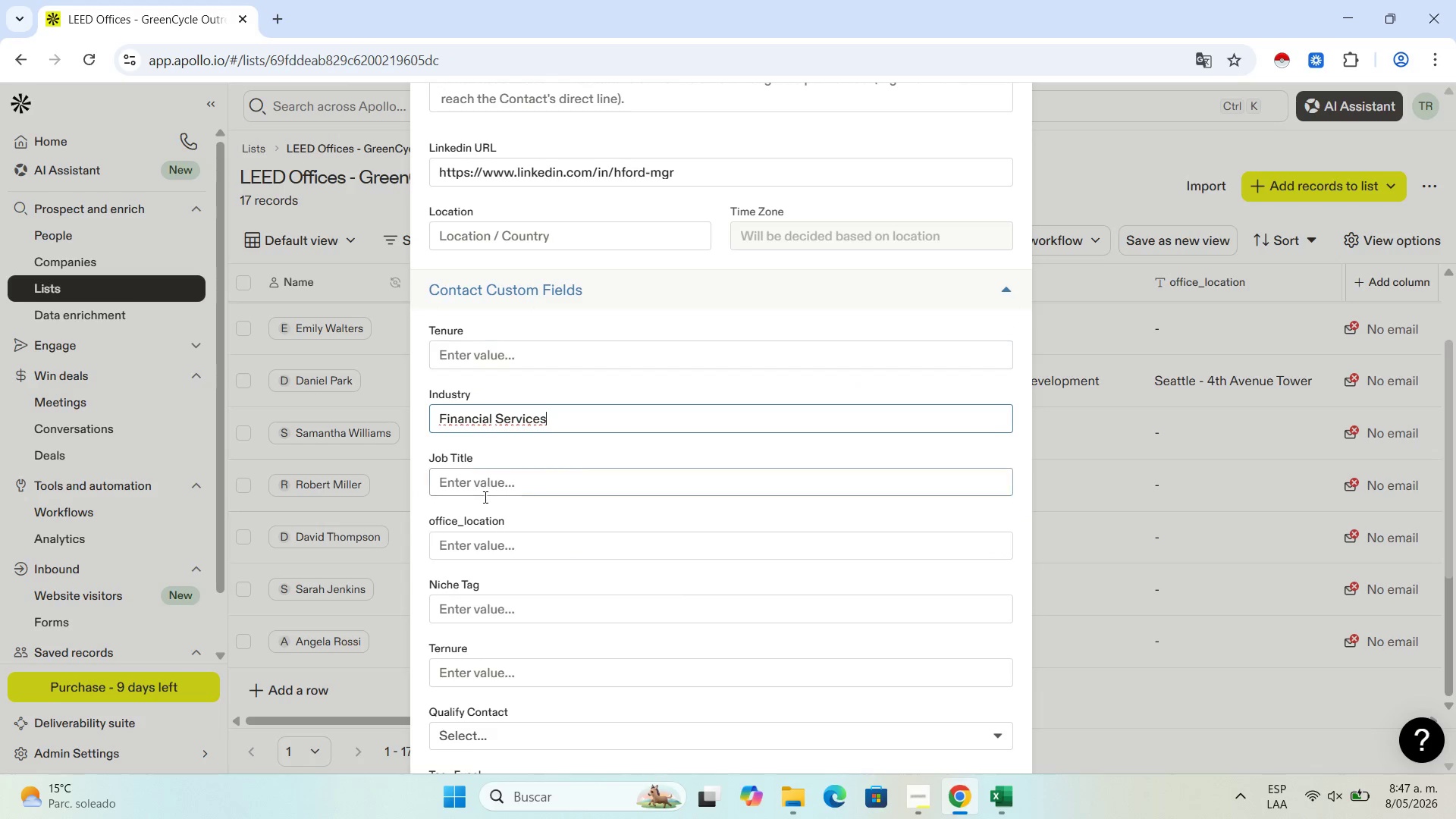 
left_click([485, 550])
 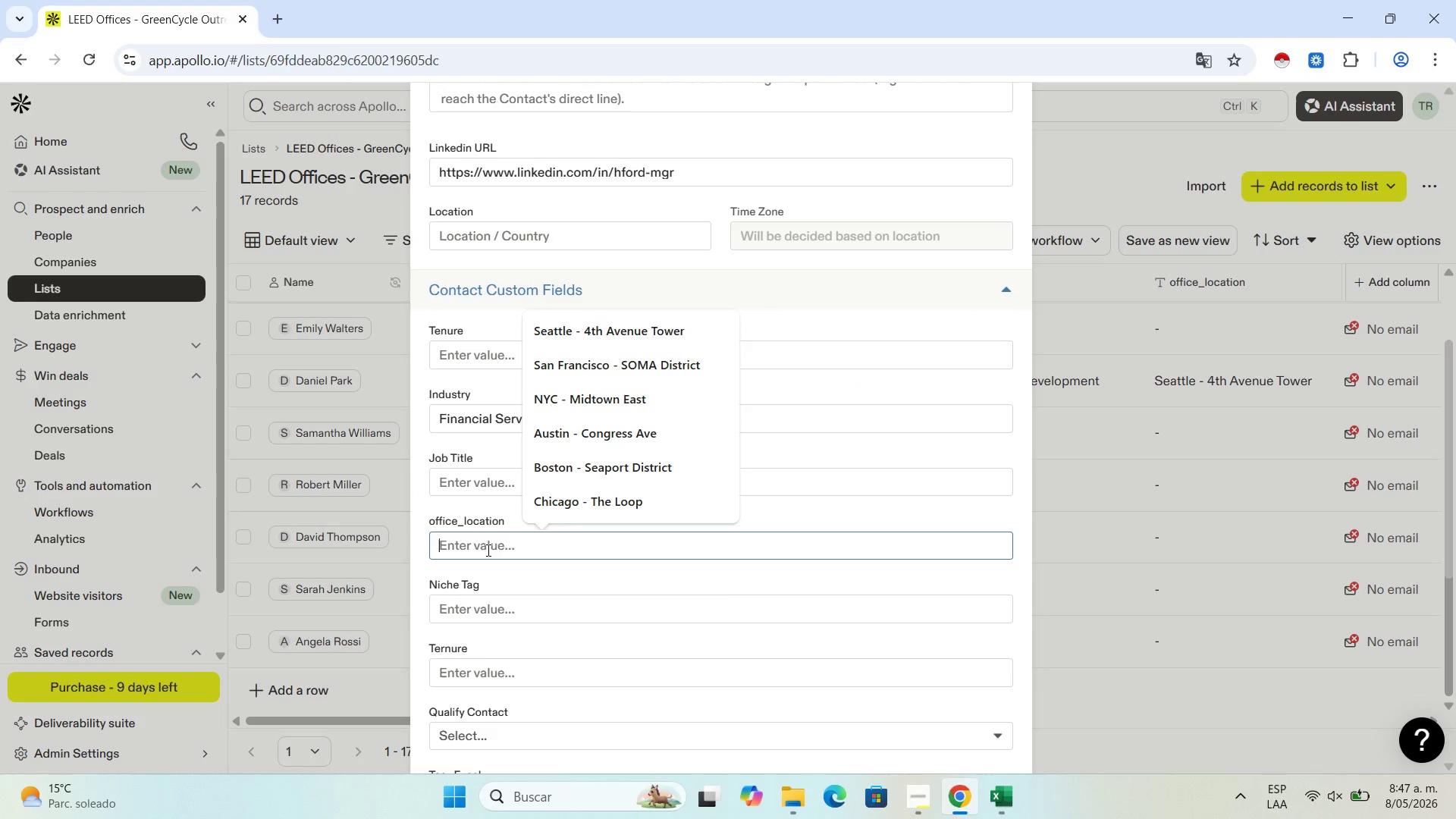 
key(Control+V)
 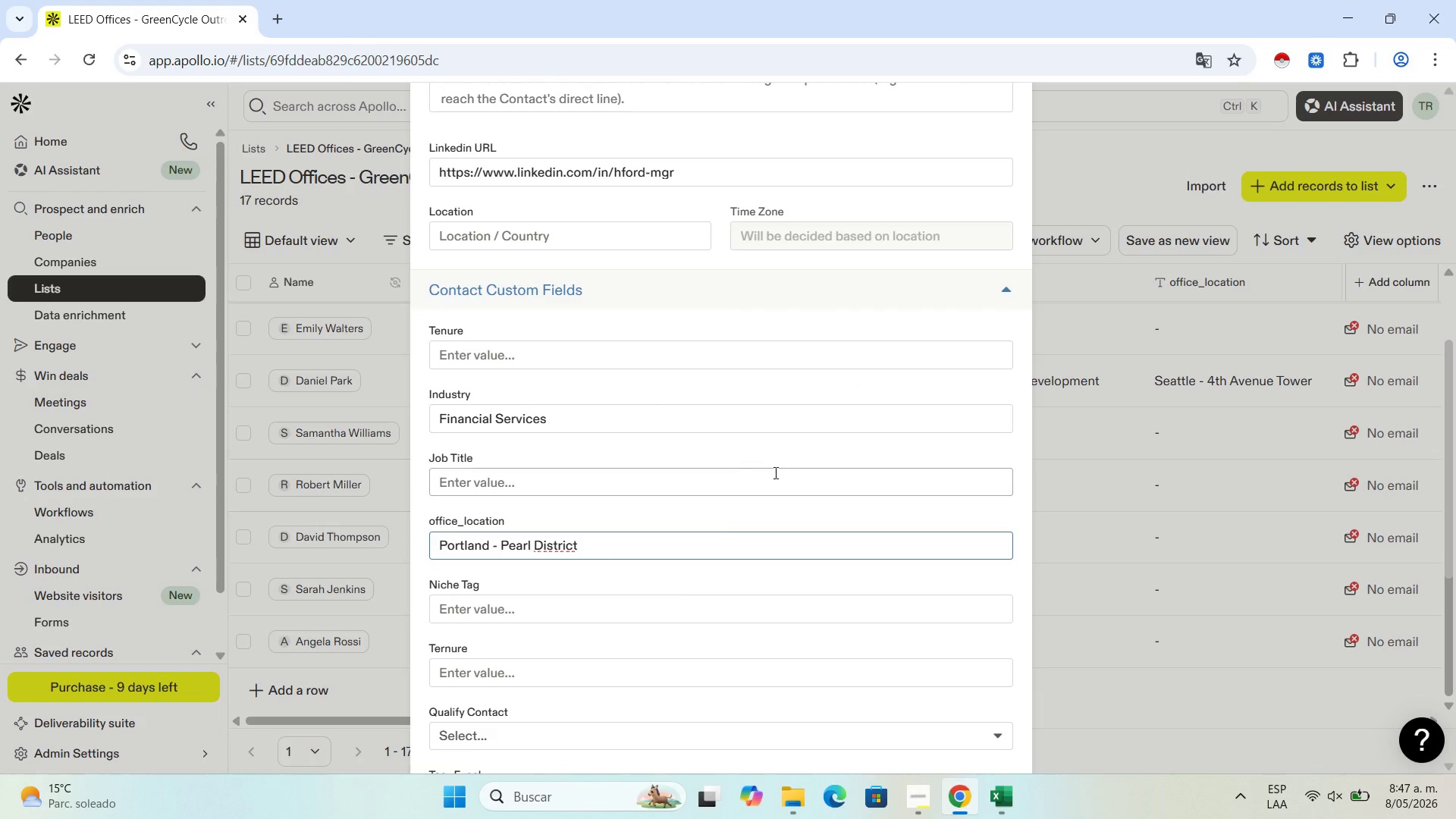 
scroll: coordinate [874, 313], scroll_direction: up, amount: 8.0
 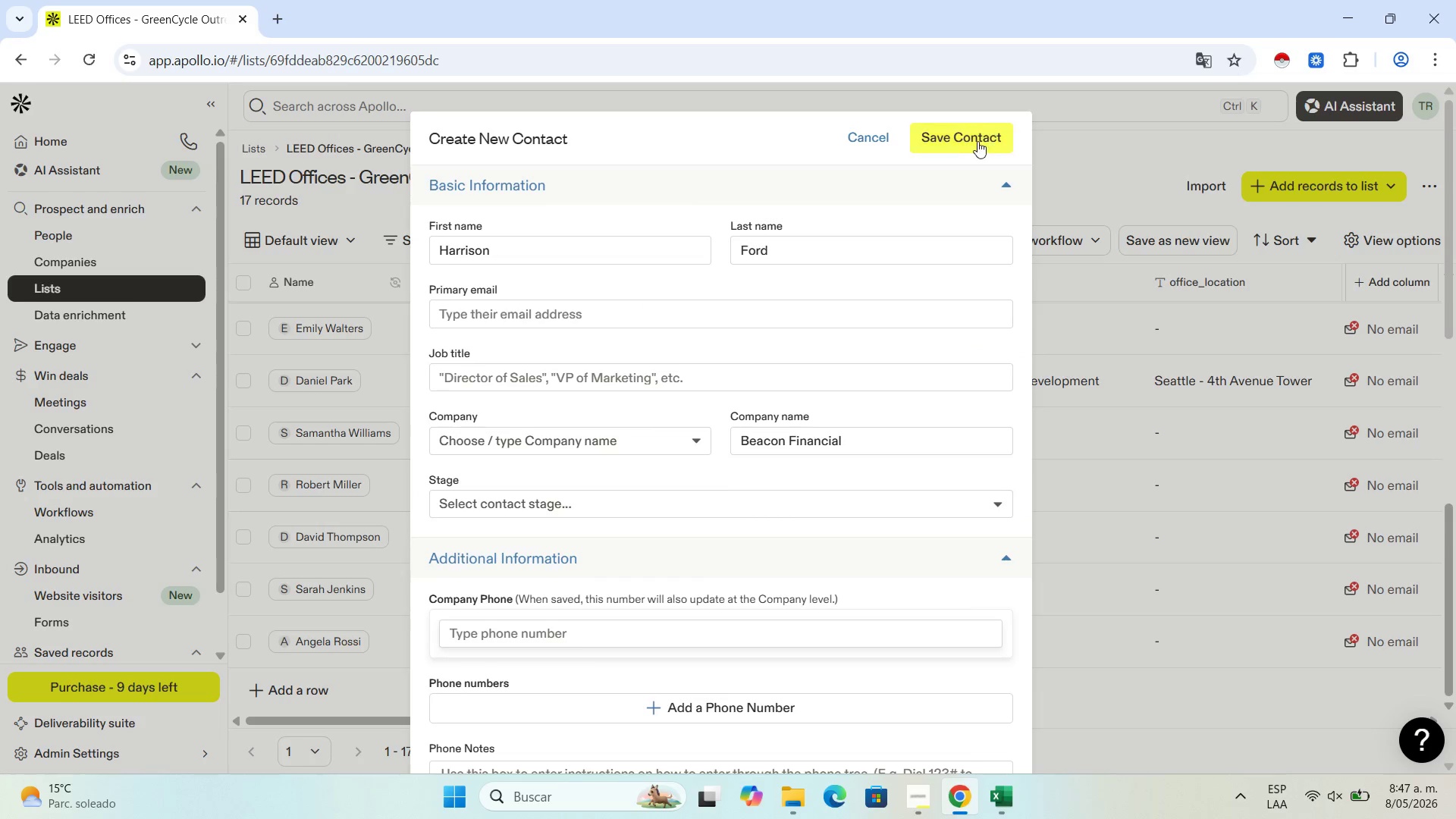 
left_click([971, 143])
 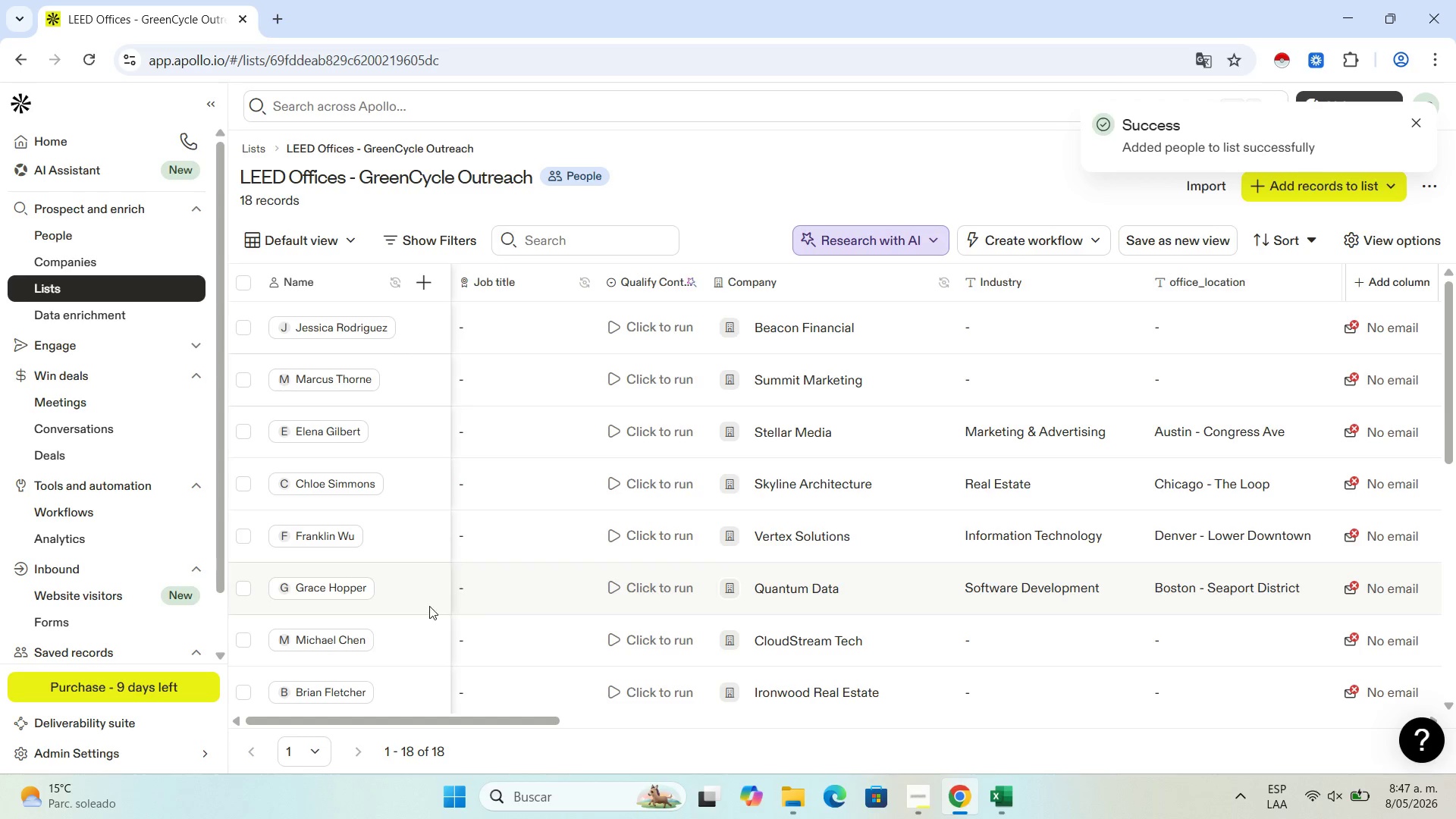 
wait(7.76)
 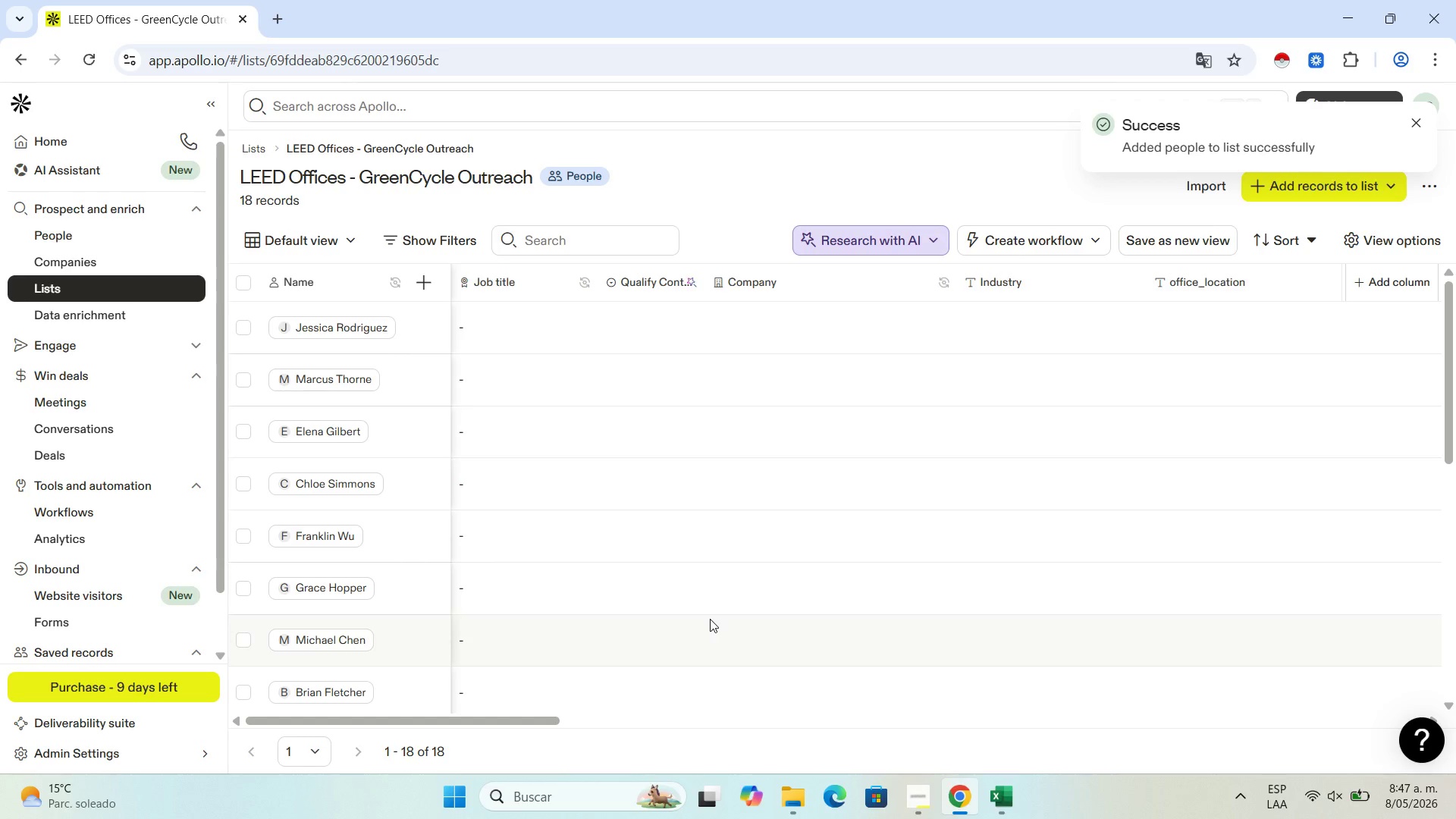 
scroll: coordinate [424, 536], scroll_direction: down, amount: 6.0
 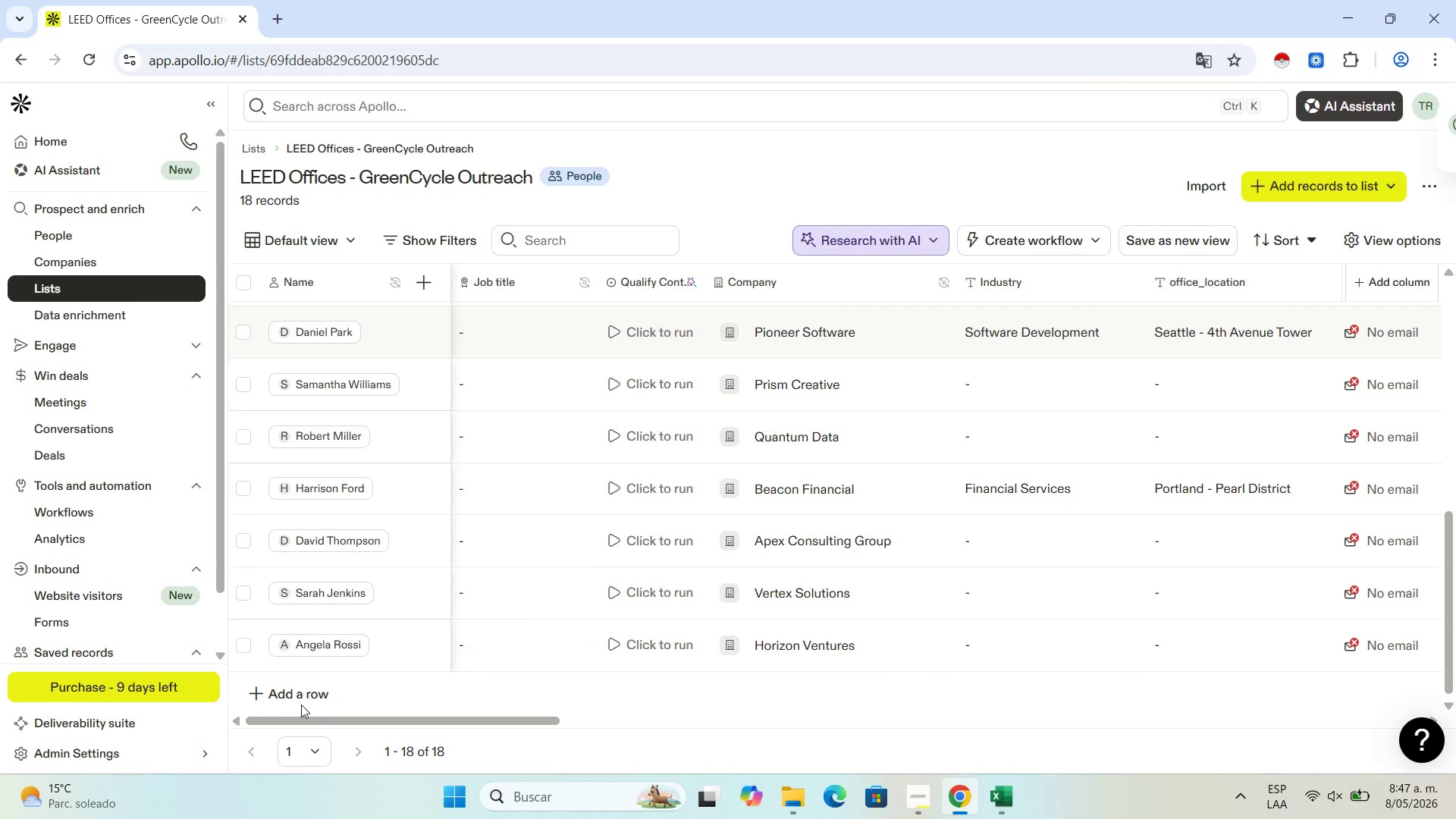 
left_click([305, 693])
 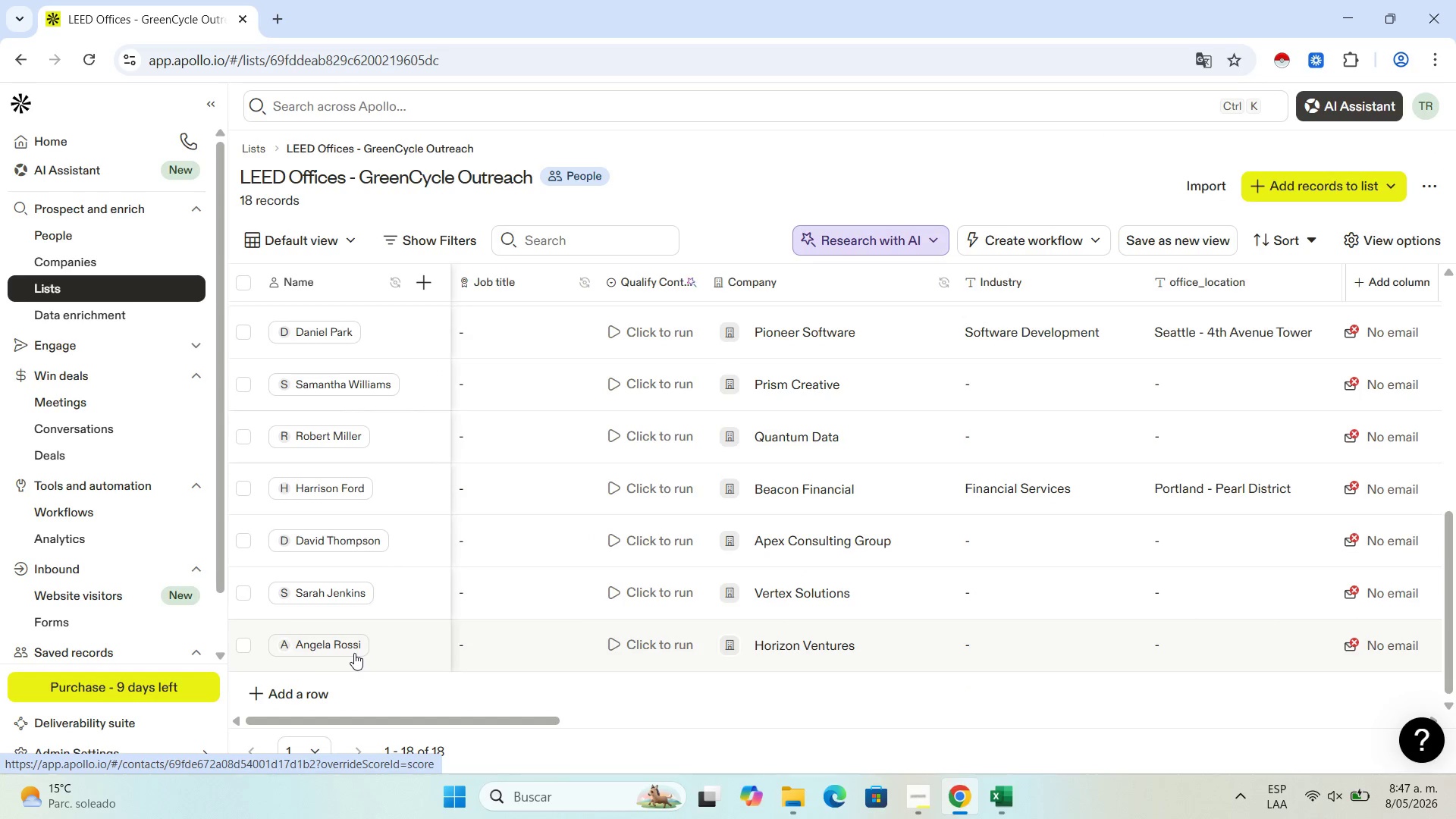 
wait(12.61)
 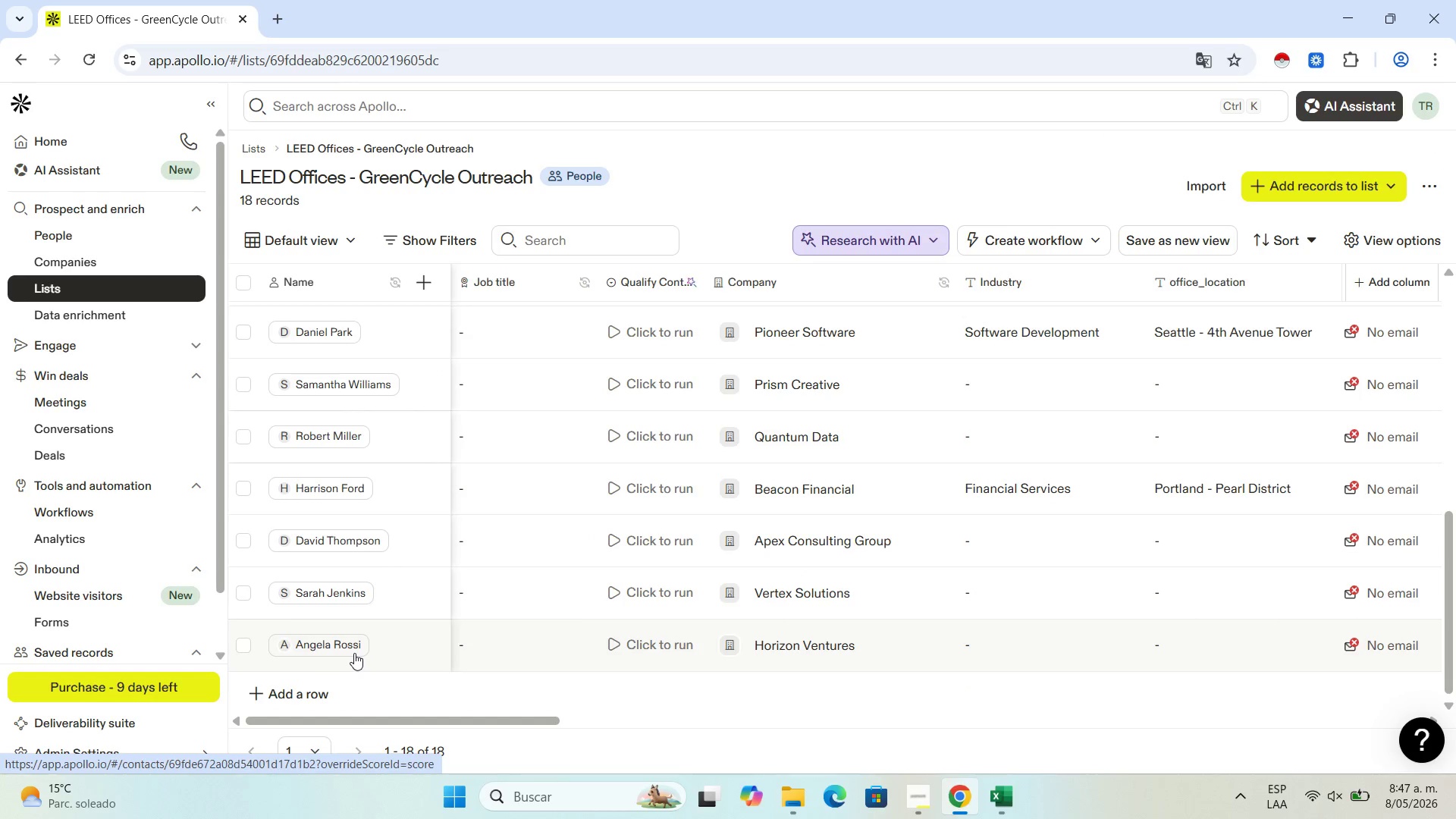 
left_click([512, 652])
 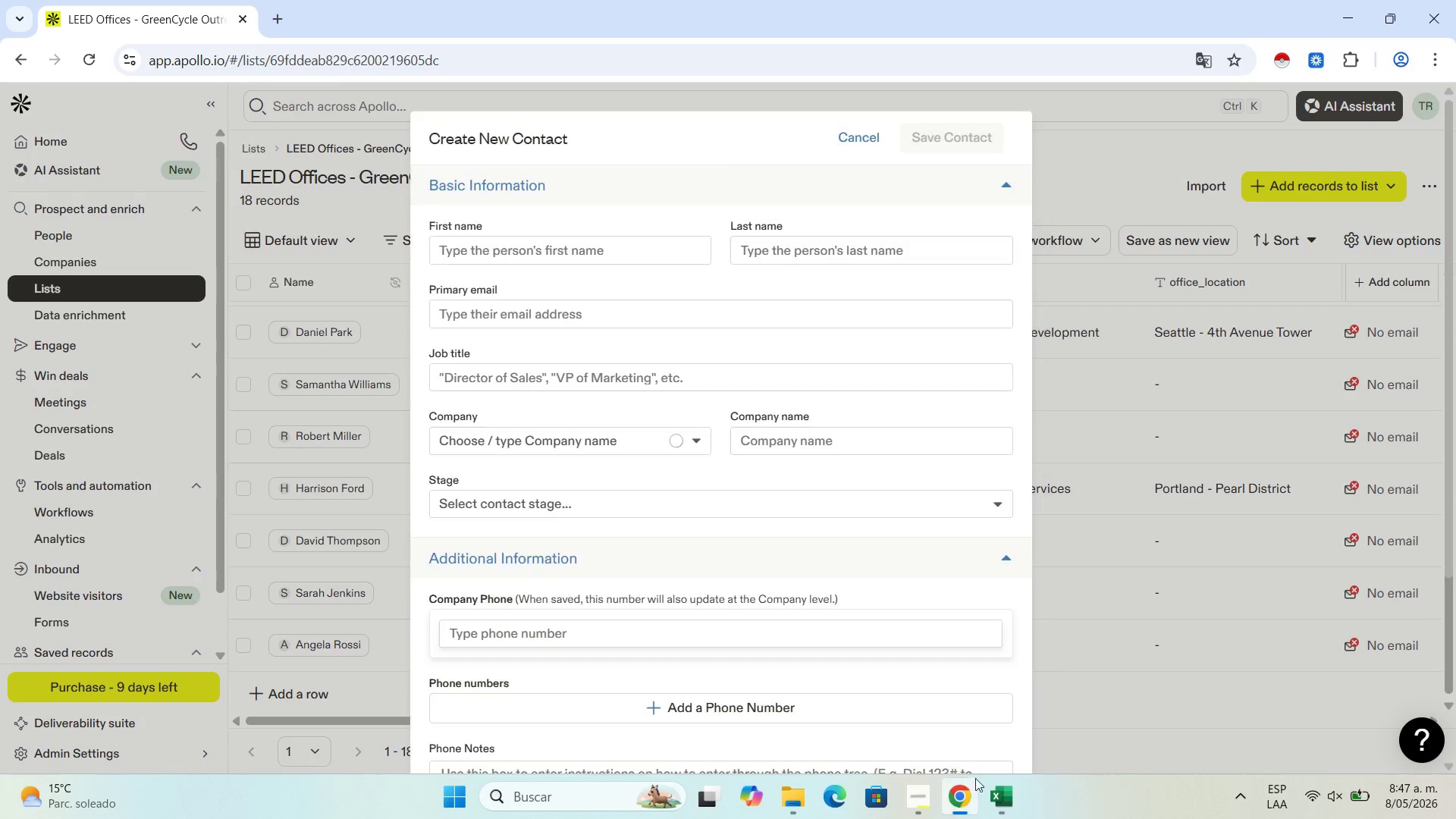 
left_click([987, 798])
 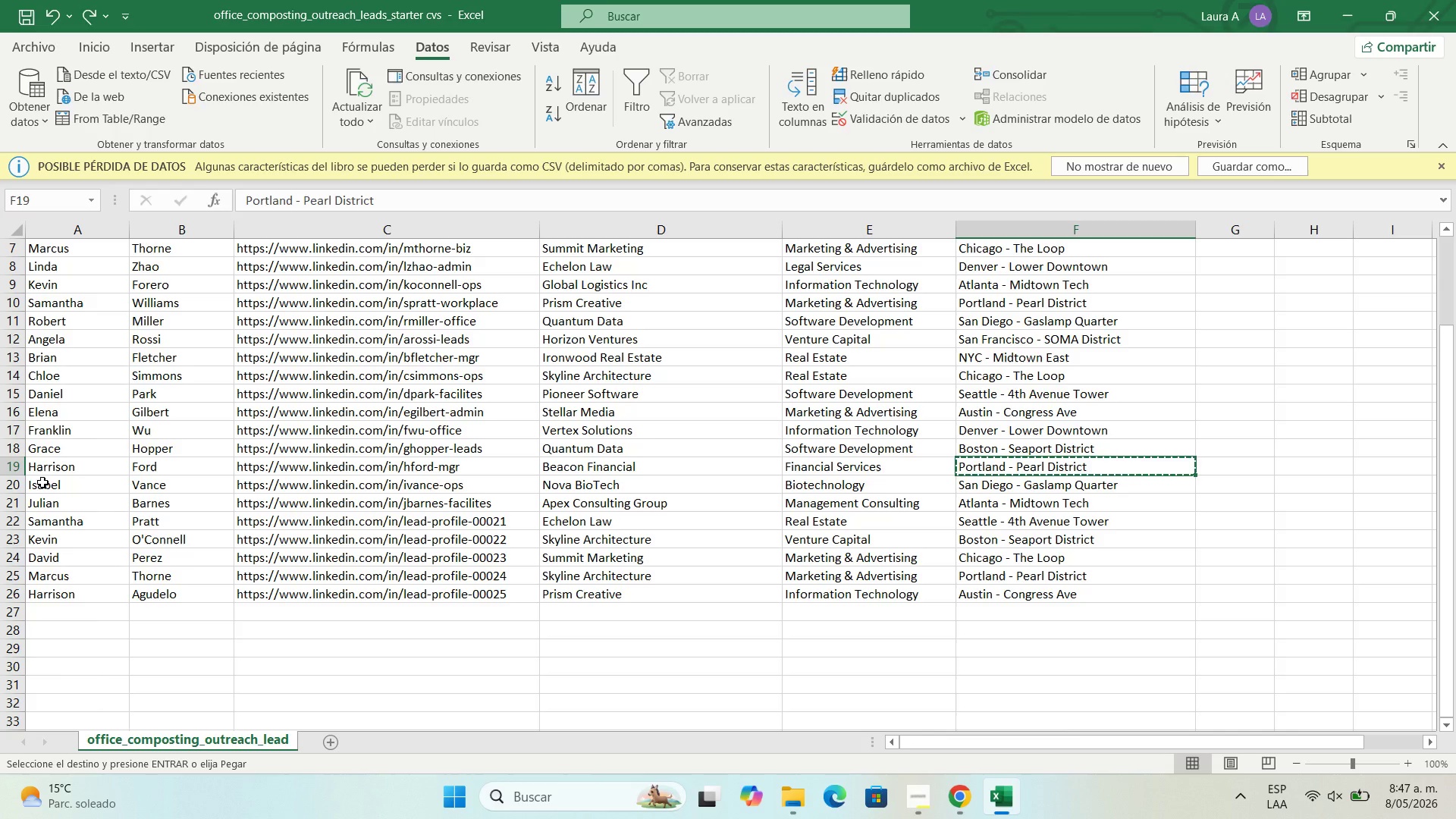 
left_click([54, 485])
 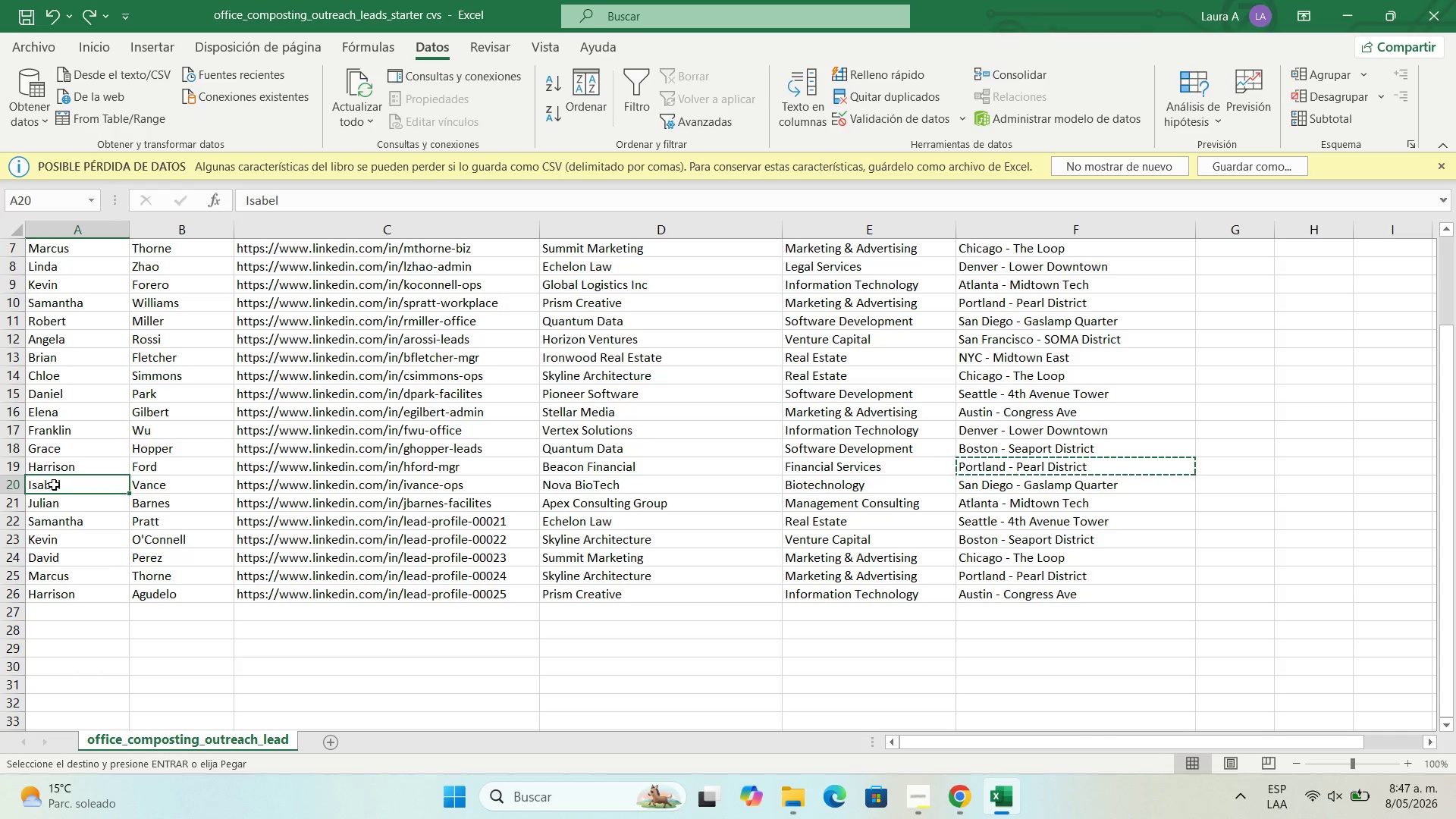 
key(Control+C)
 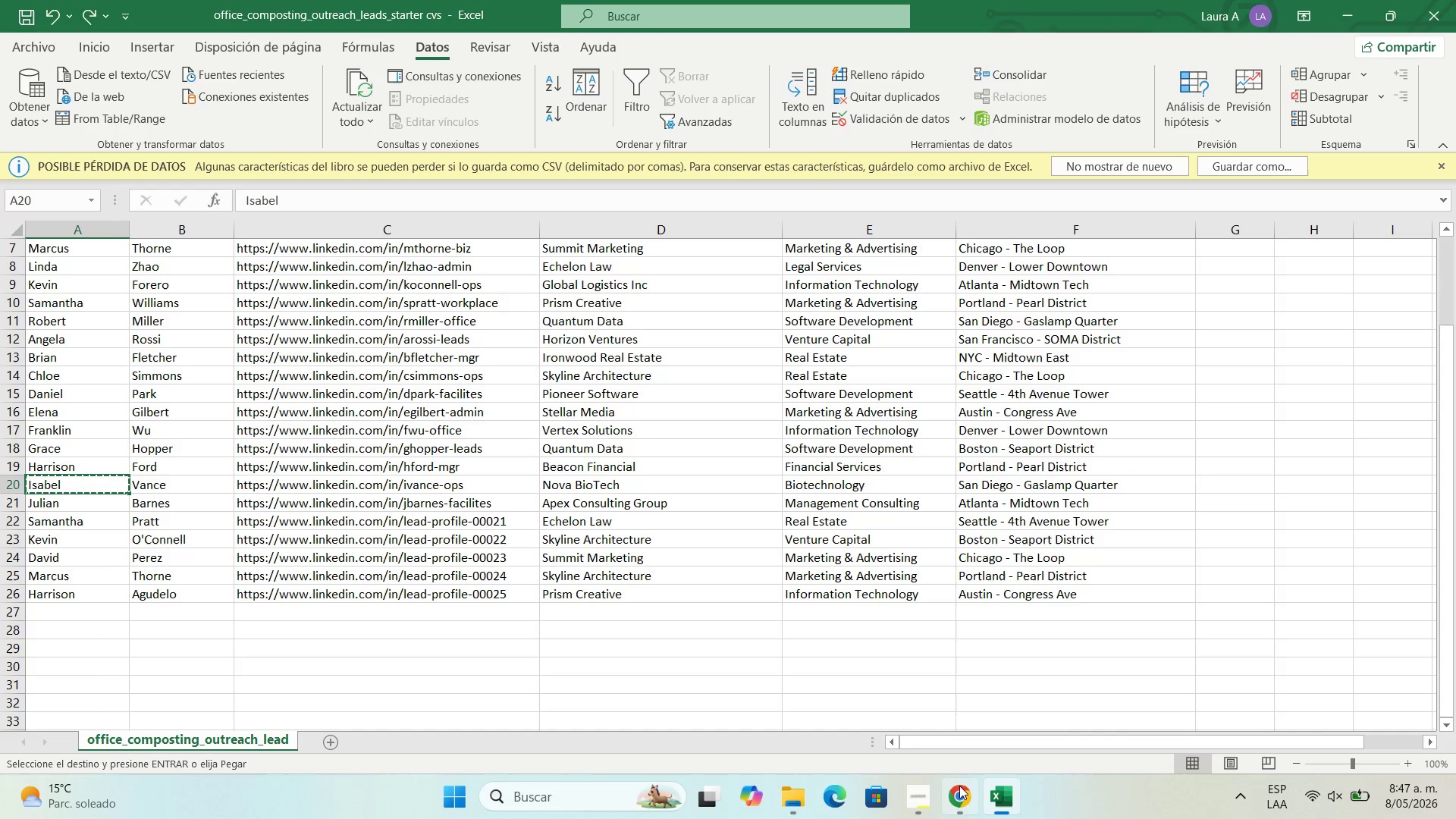 
left_click([968, 793])
 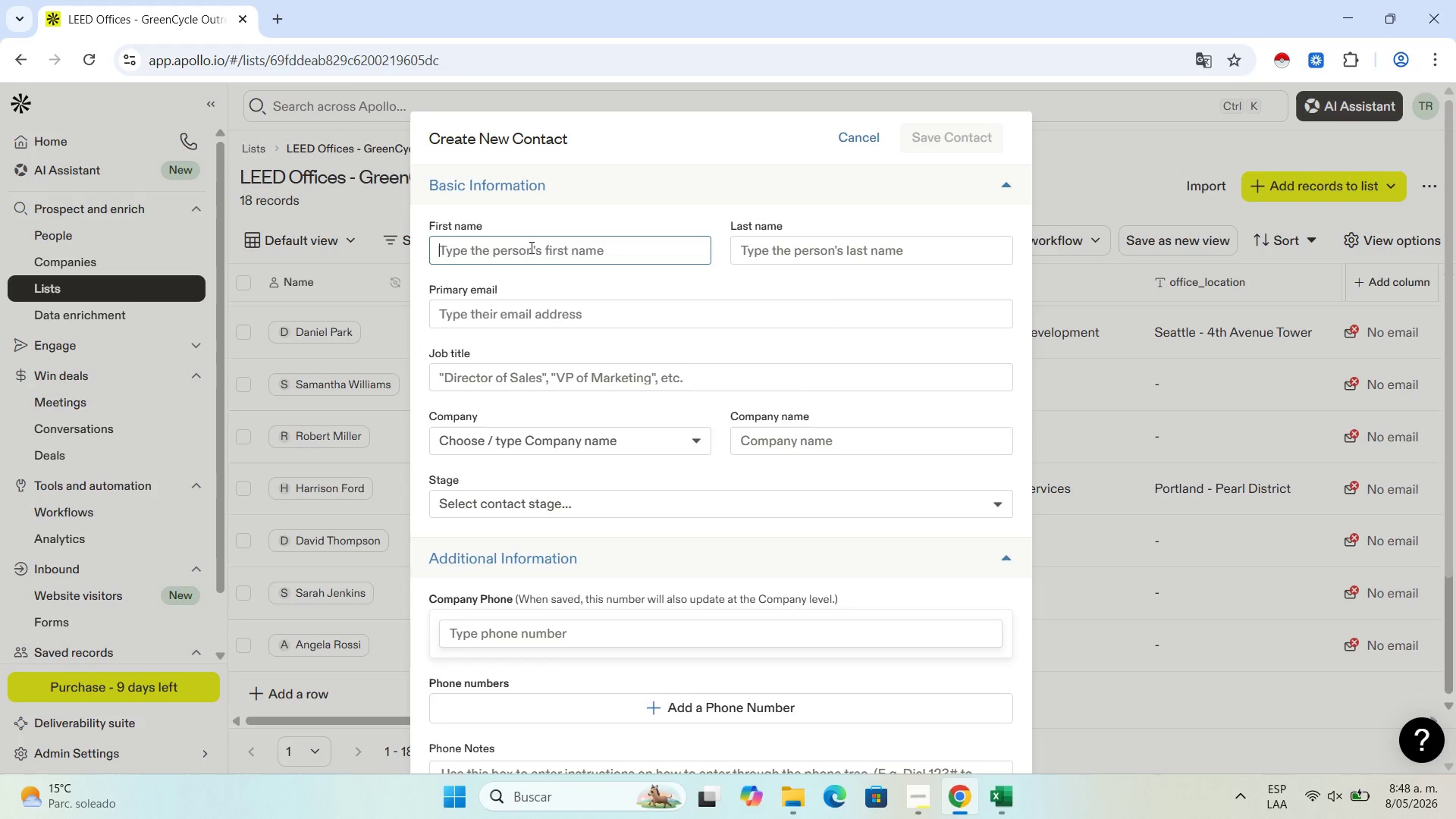 
key(Control+V)
 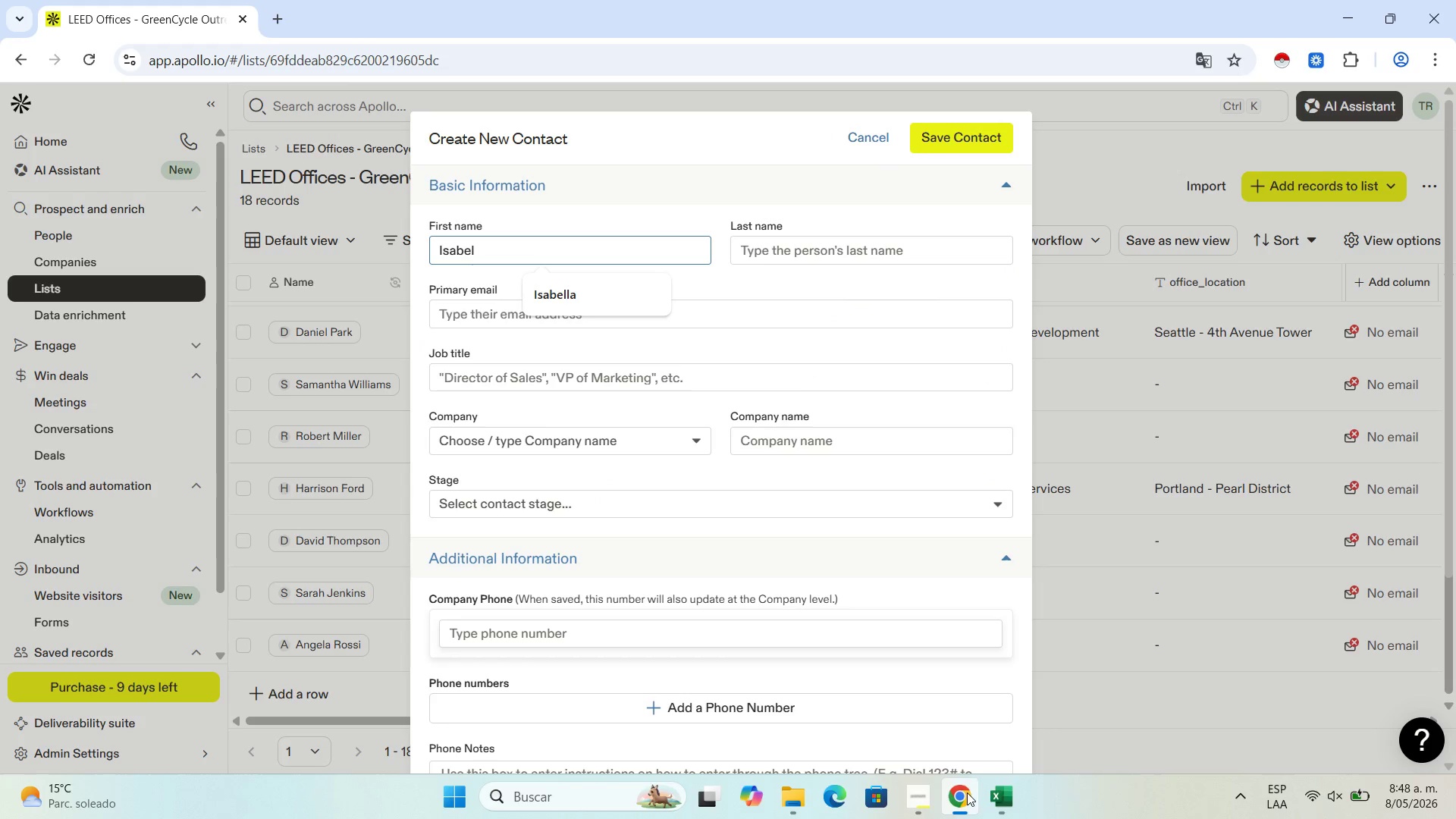 
left_click([1003, 791])
 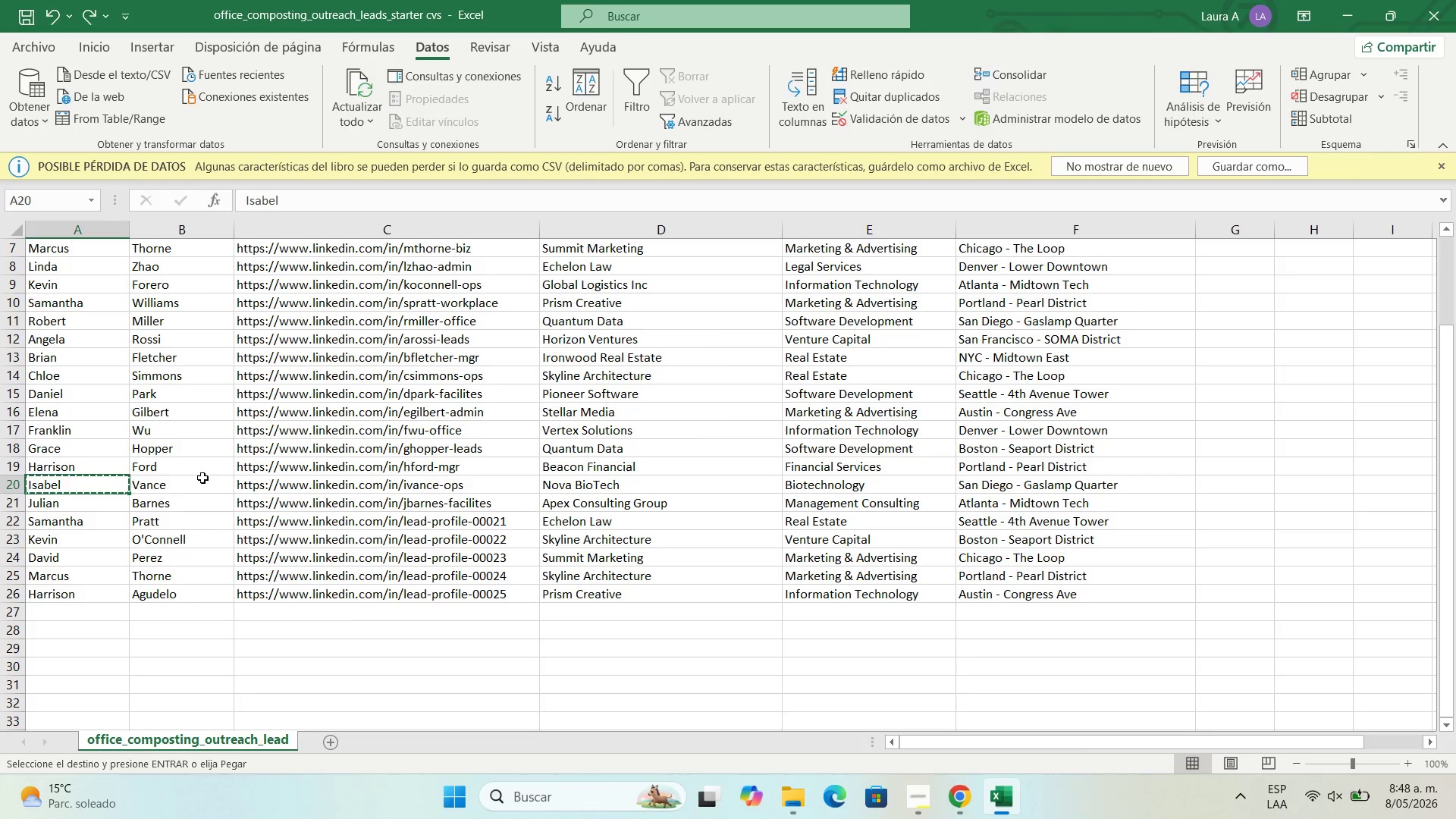 
left_click([196, 484])
 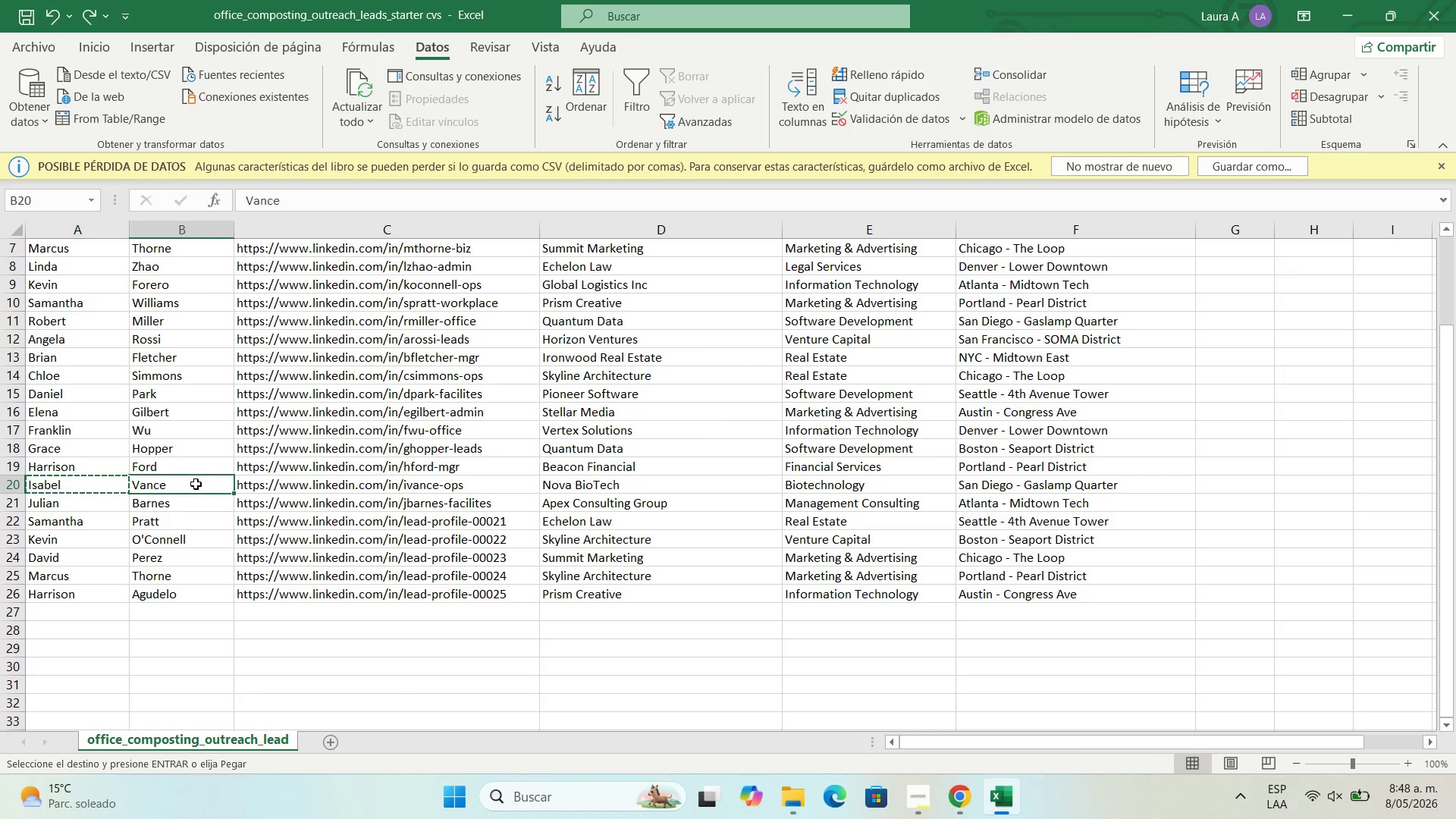 
key(Control+C)
 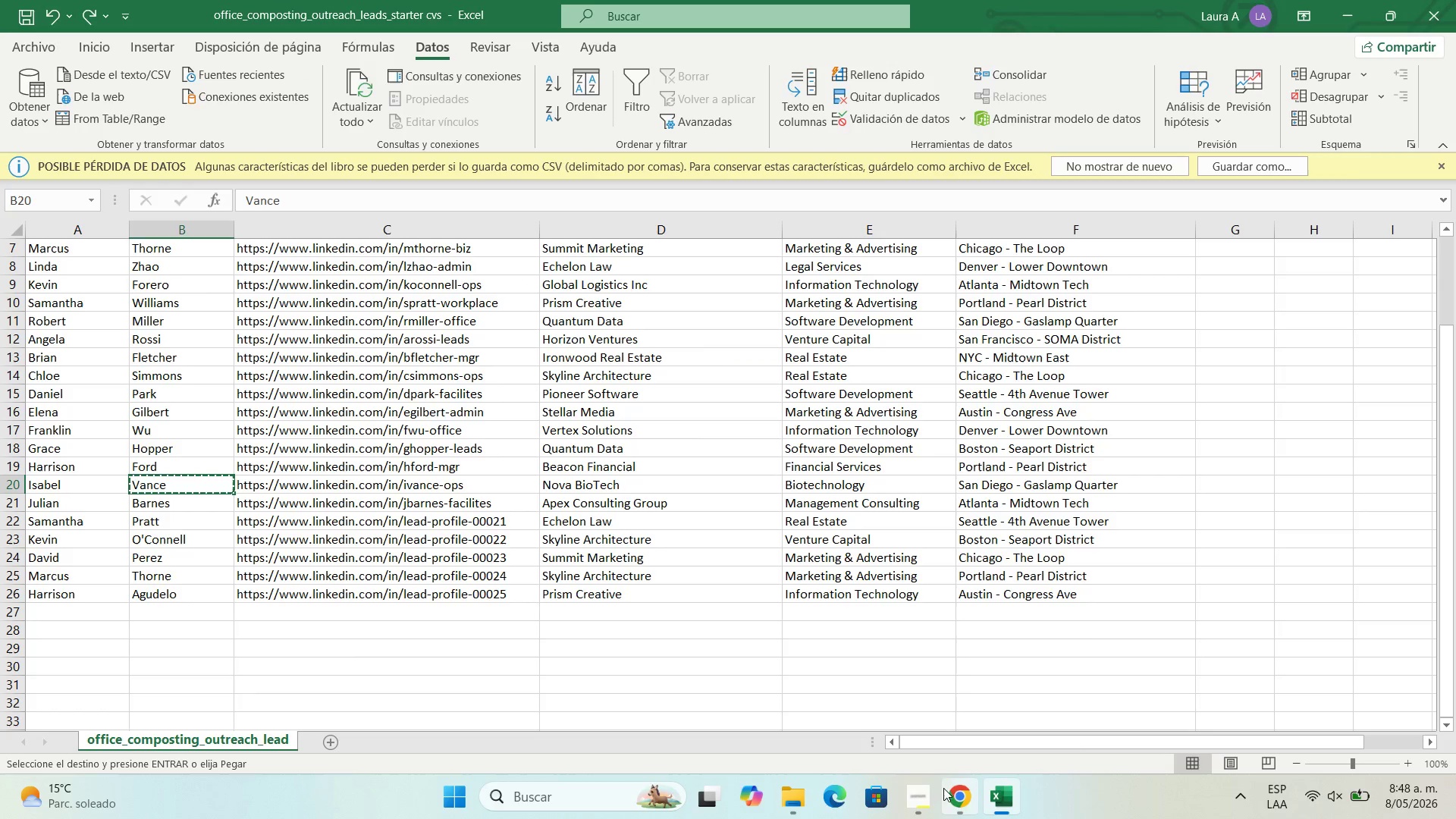 
left_click([965, 786])
 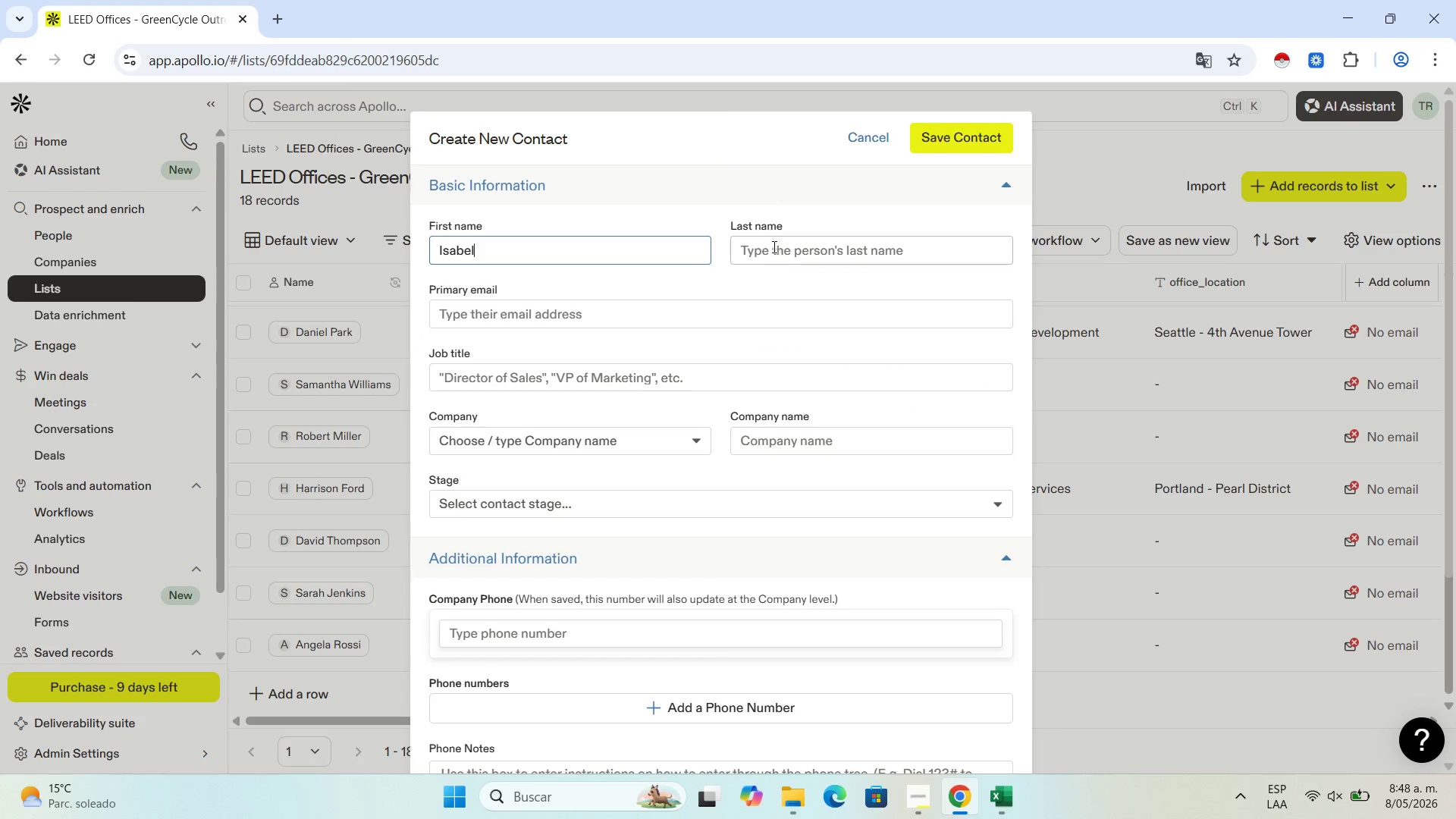 
left_click([773, 246])
 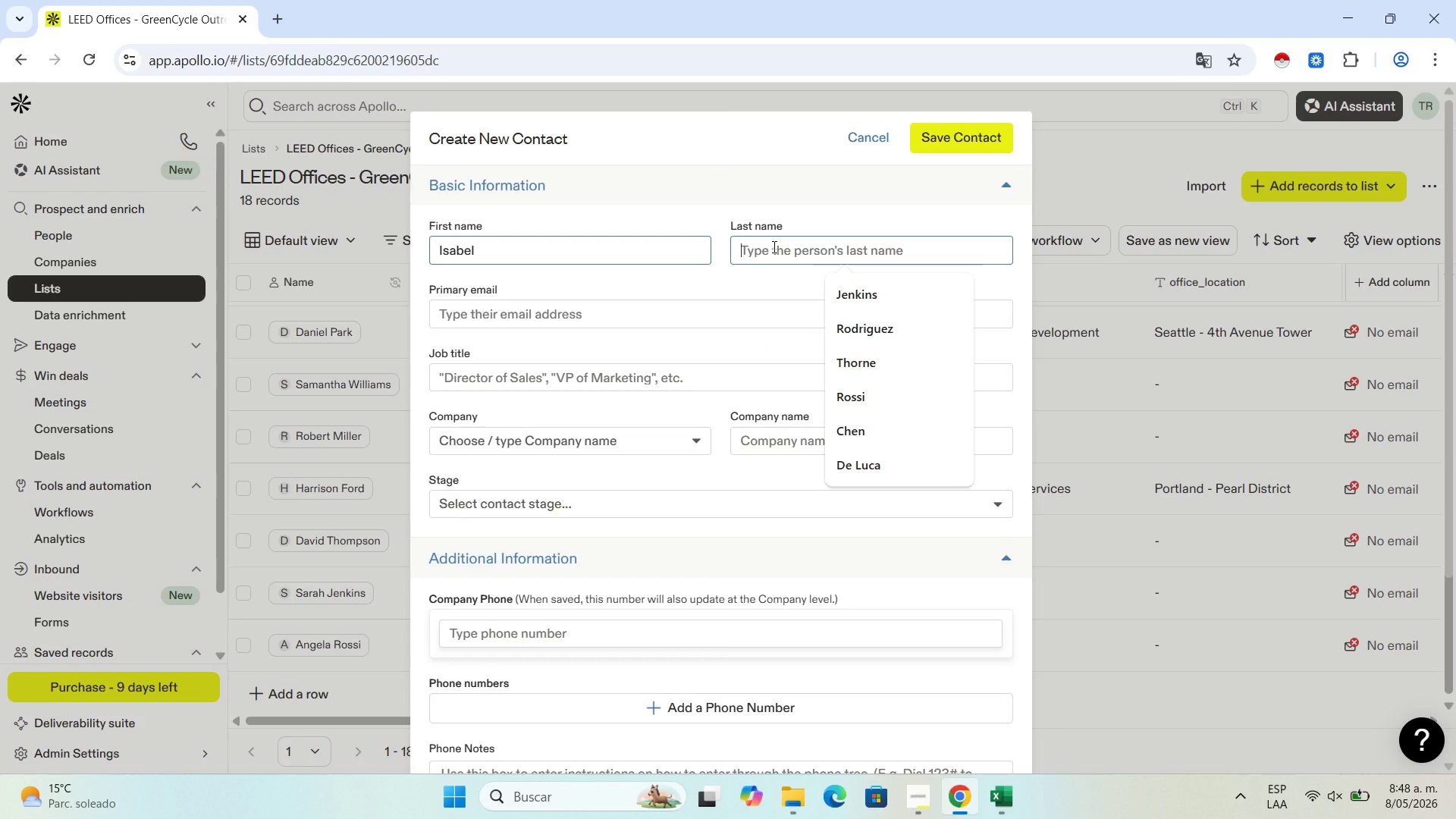 
key(Control+V)
 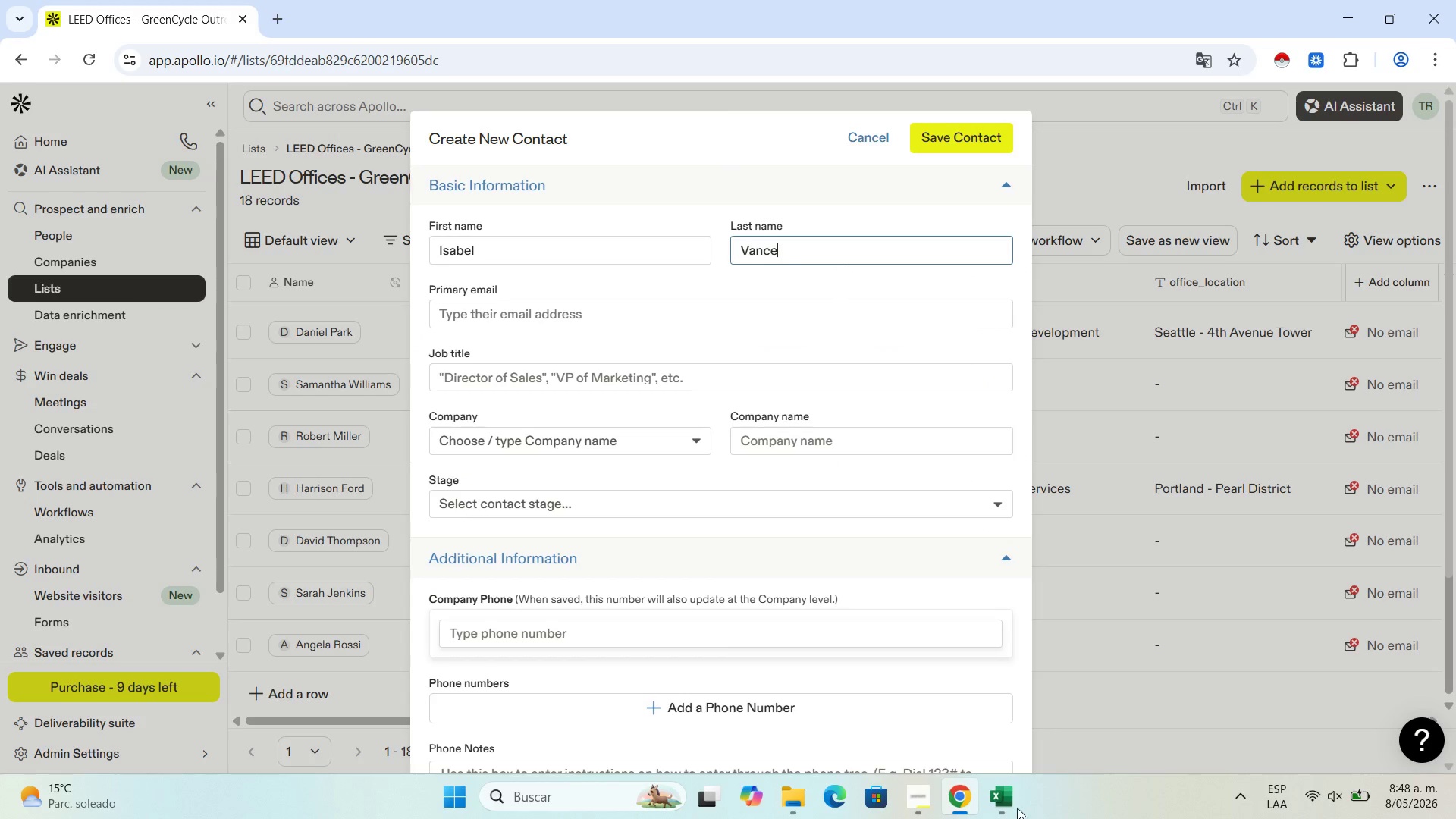 
left_click([997, 805])
 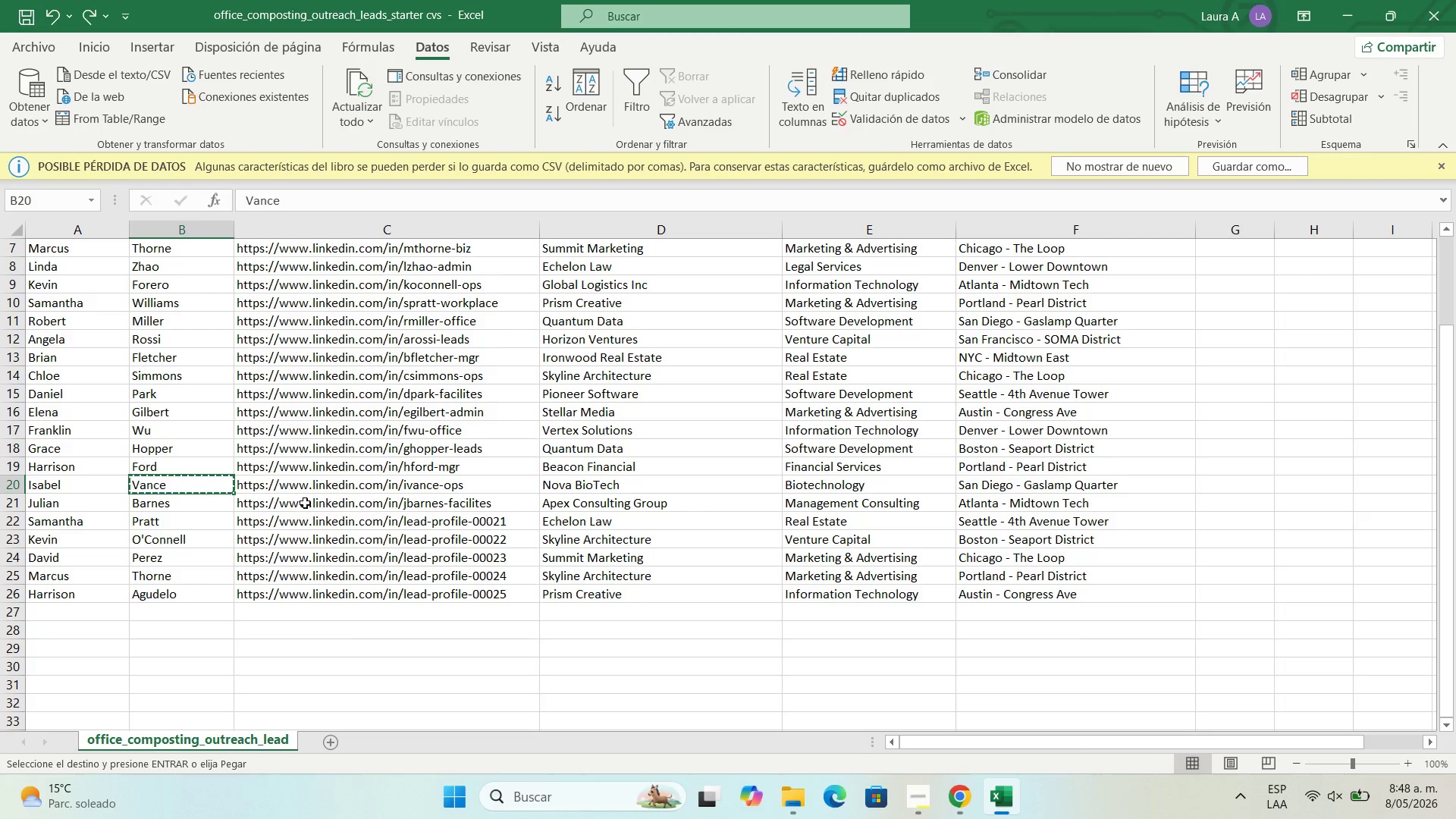 
left_click([306, 487])
 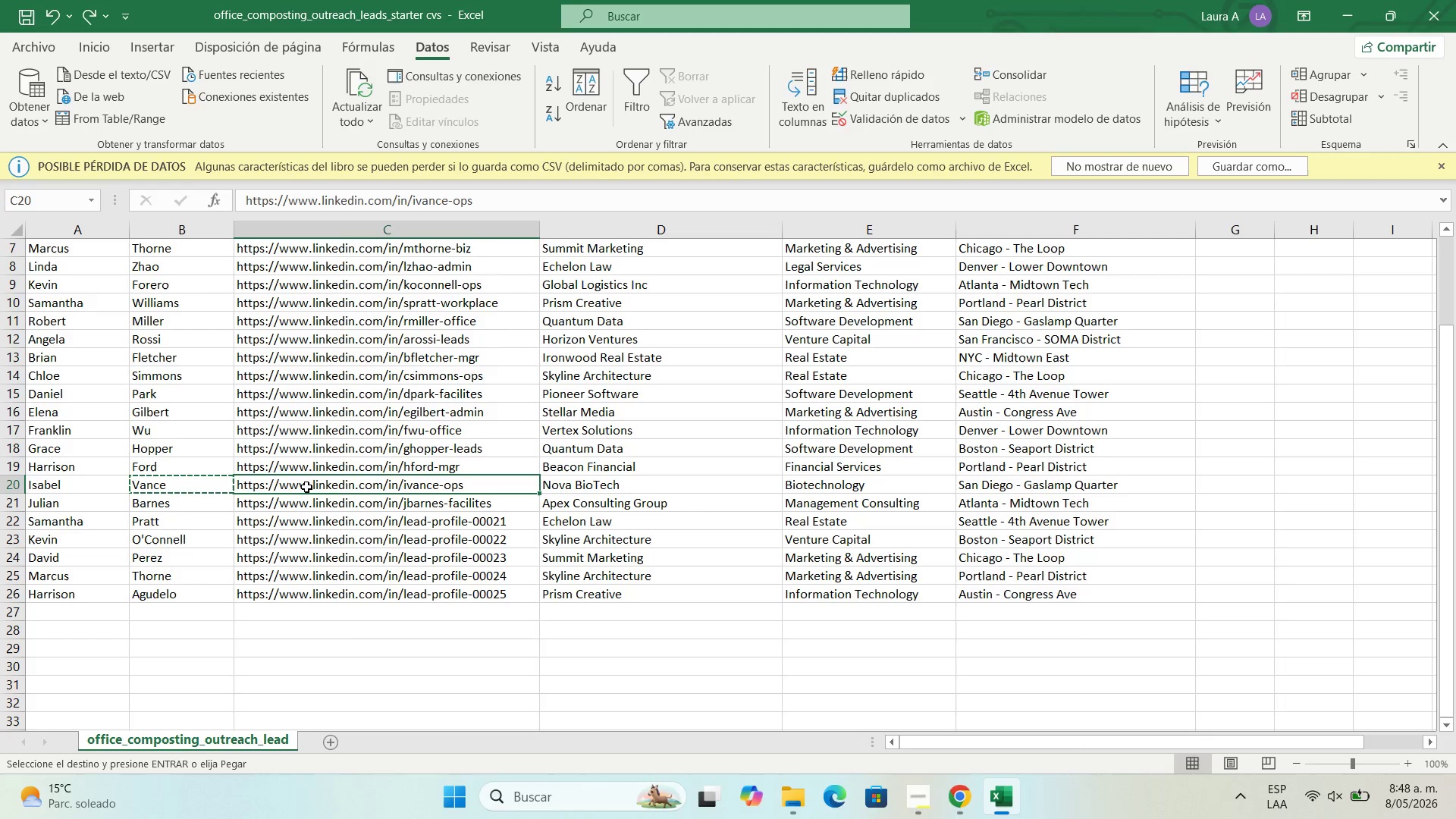 
key(Control+C)
 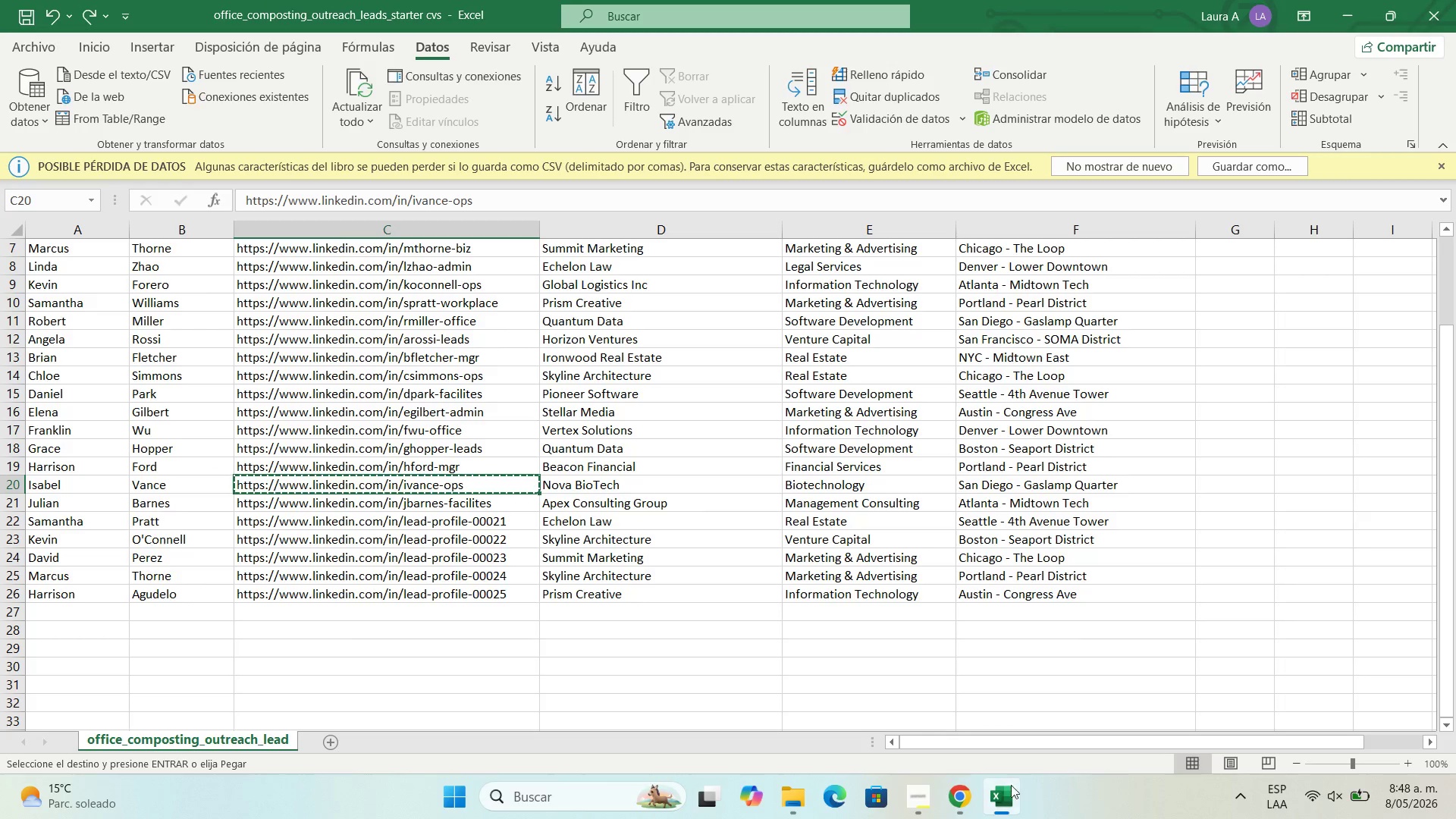 
left_click([965, 798])
 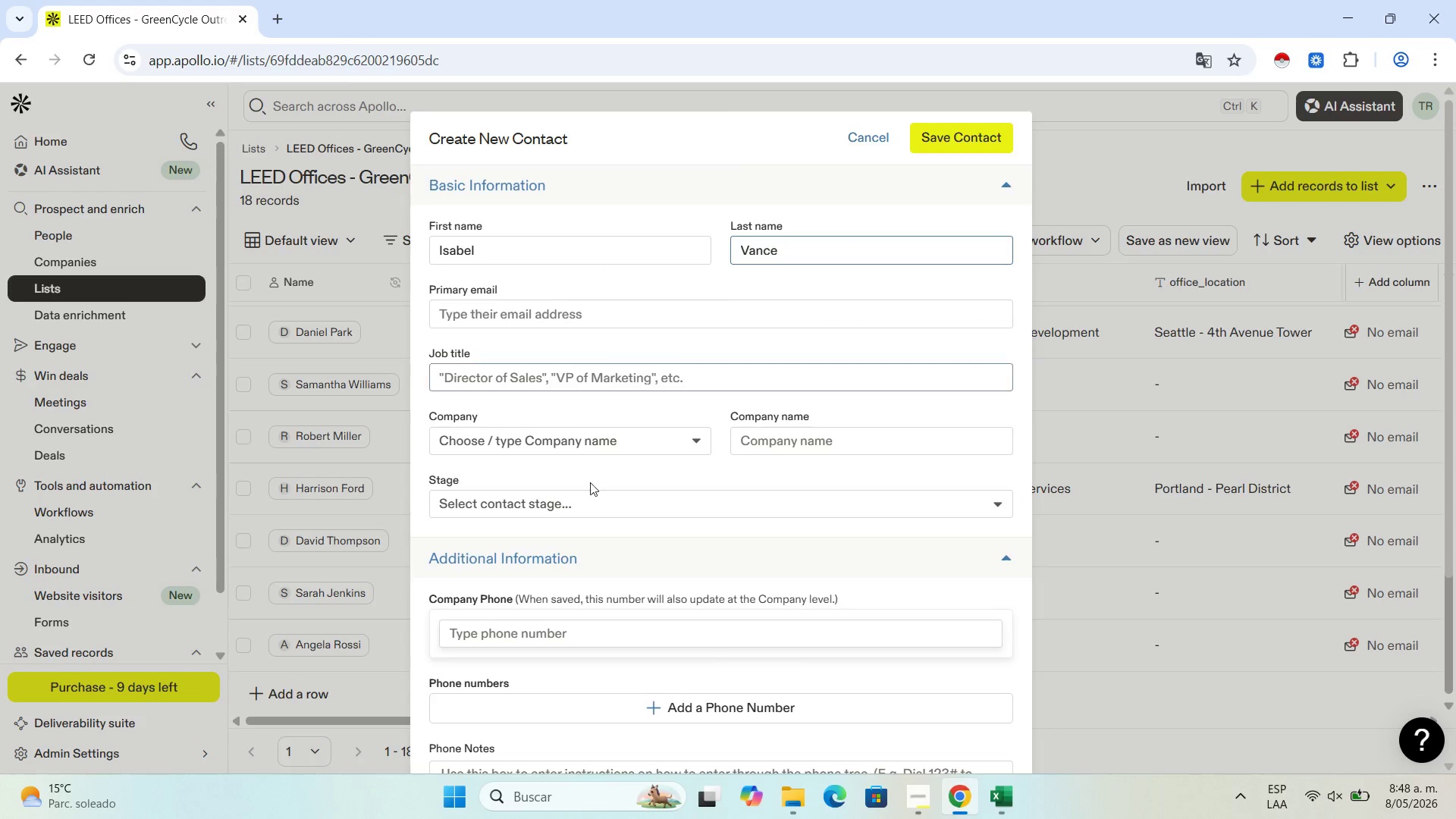 
scroll: coordinate [629, 540], scroll_direction: down, amount: 3.0
 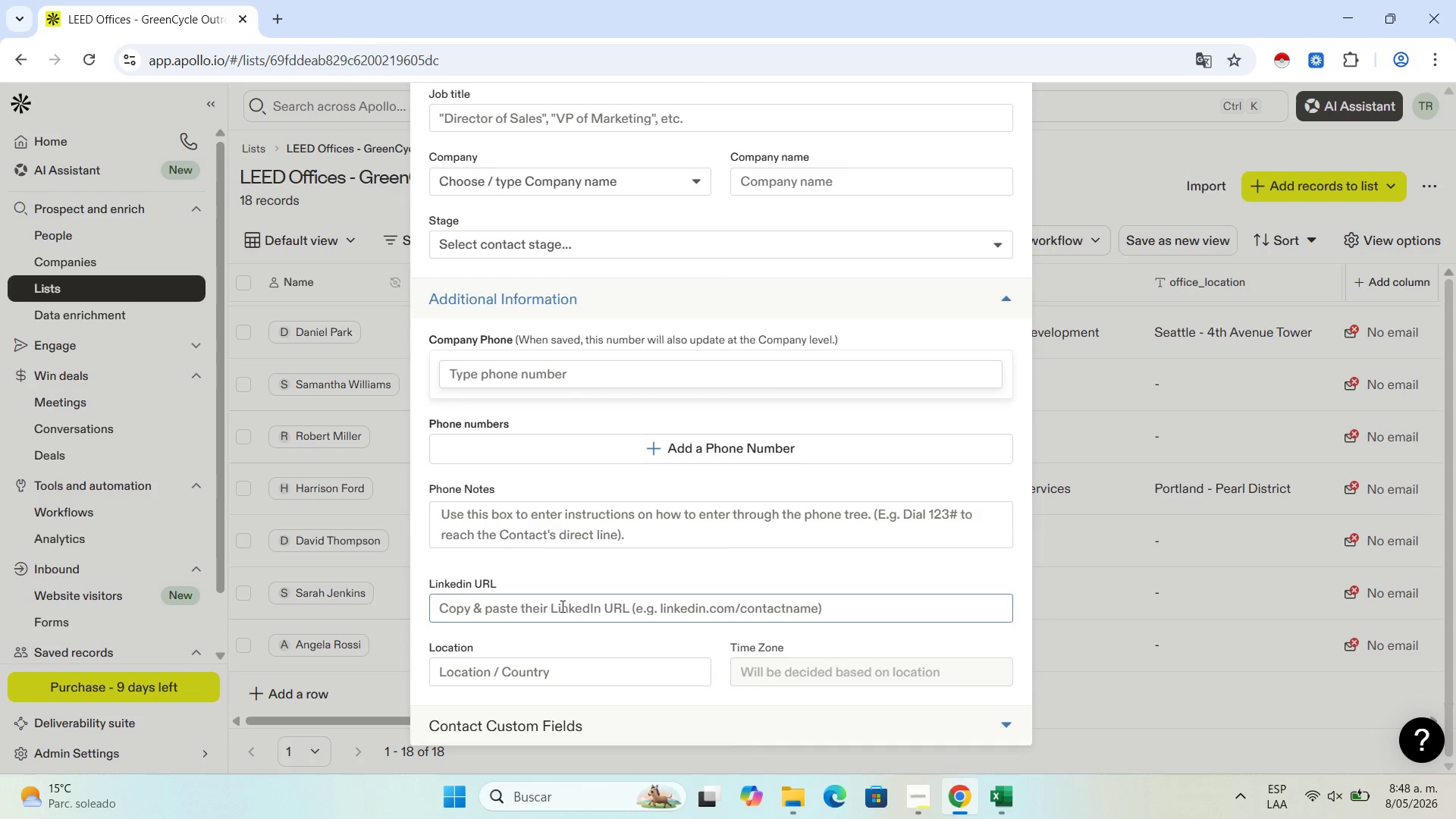 
left_click([559, 610])
 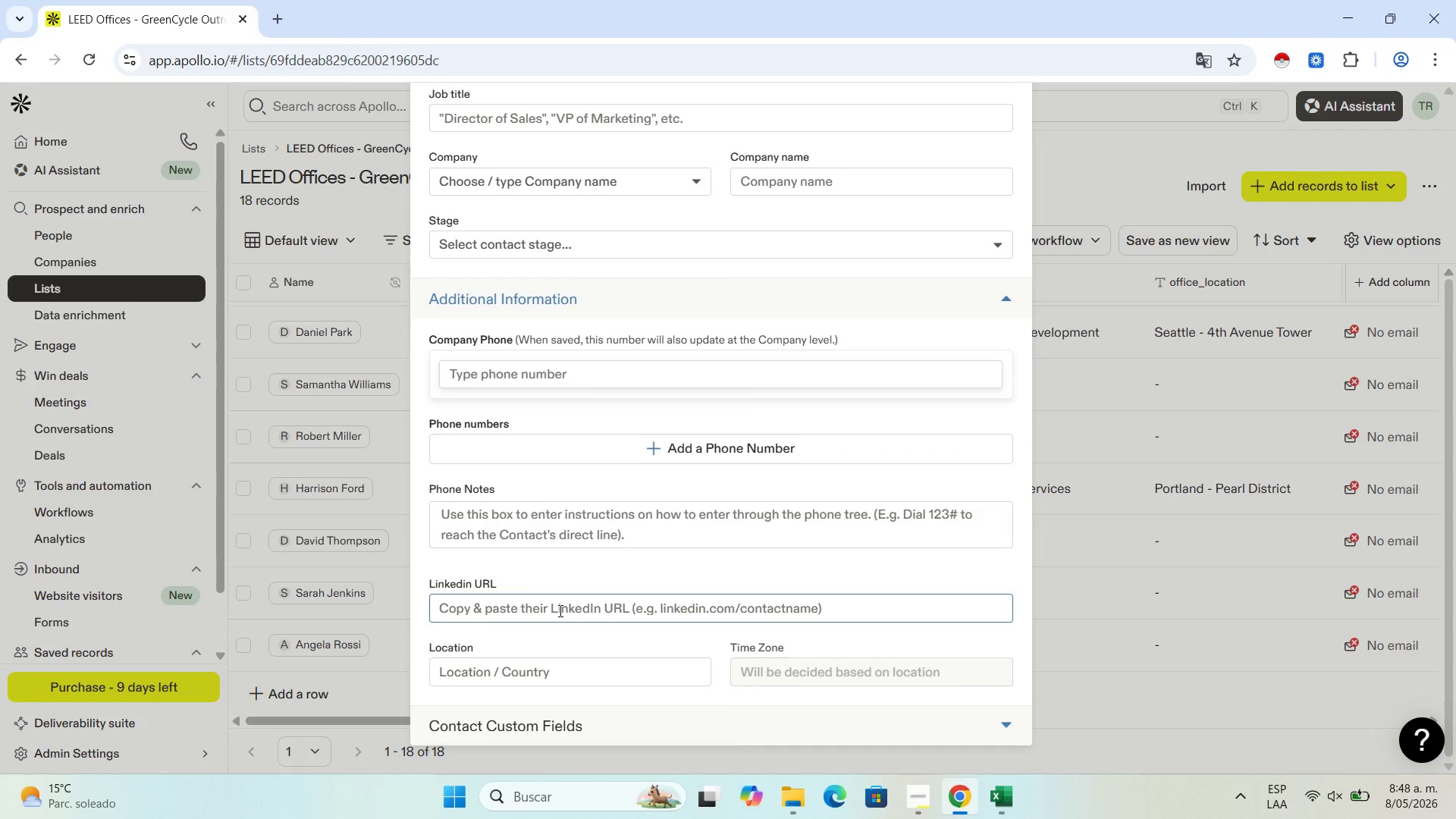 
key(Control+V)
 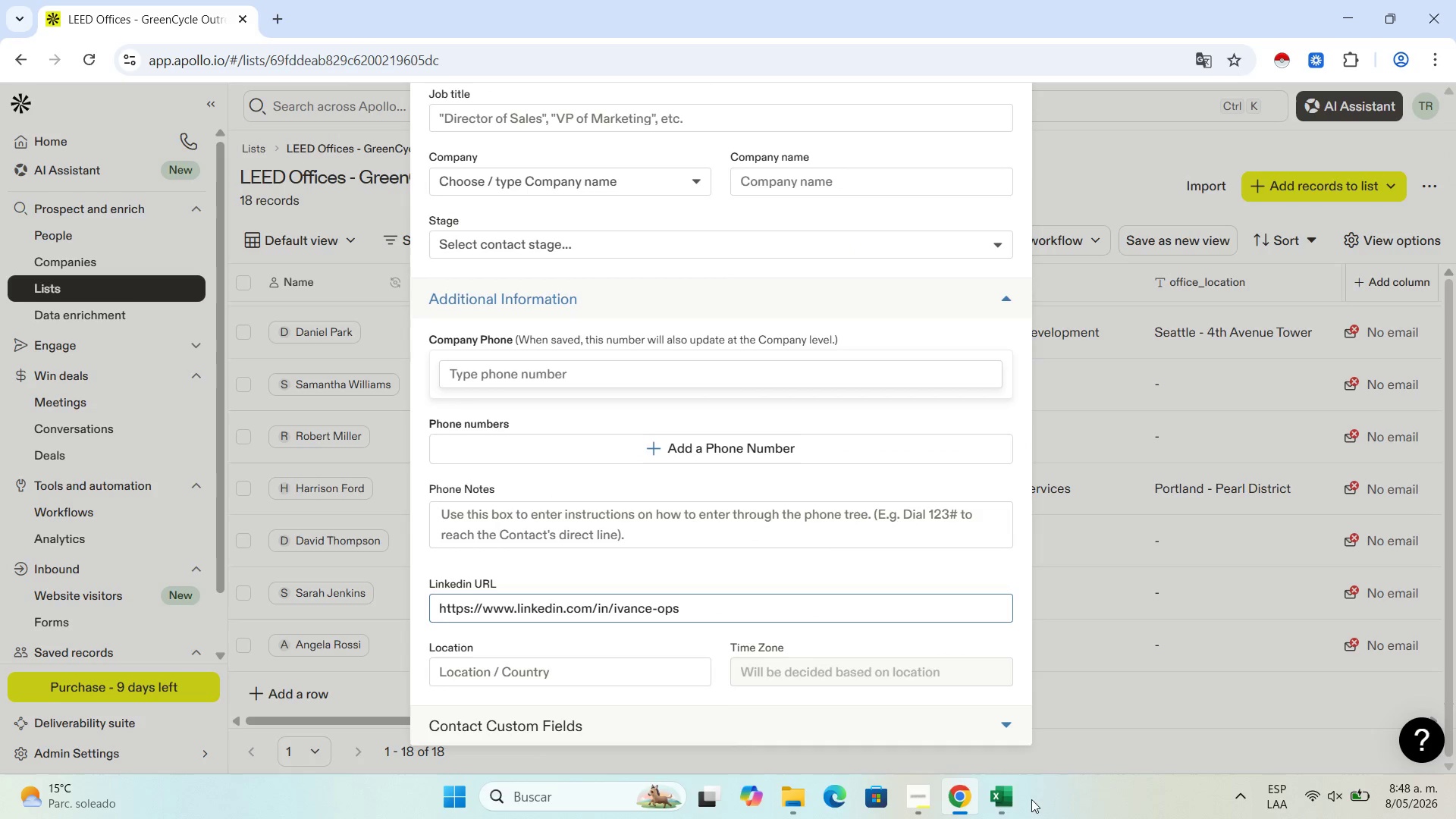 
left_click([1017, 802])
 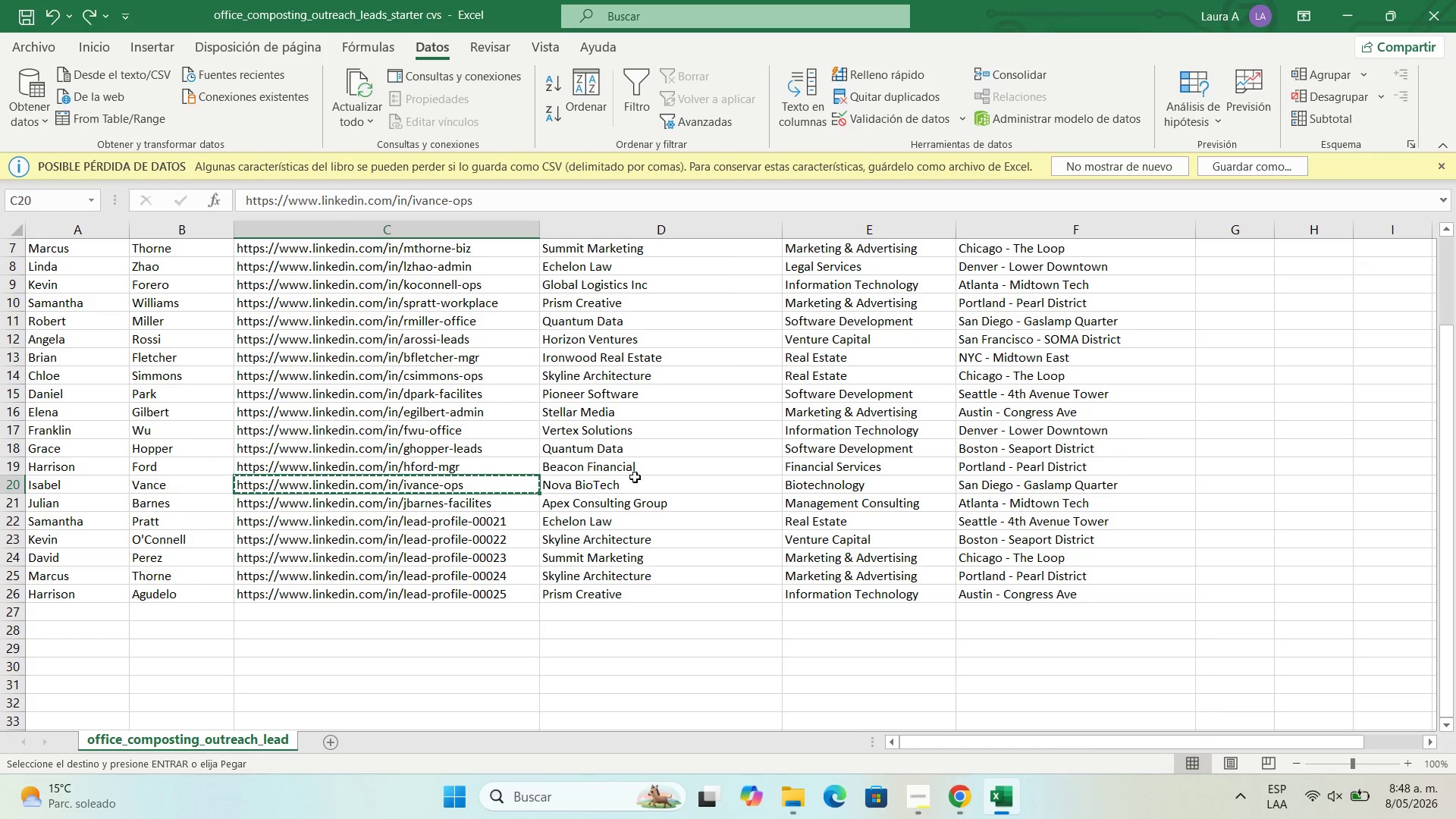 
left_click([638, 486])
 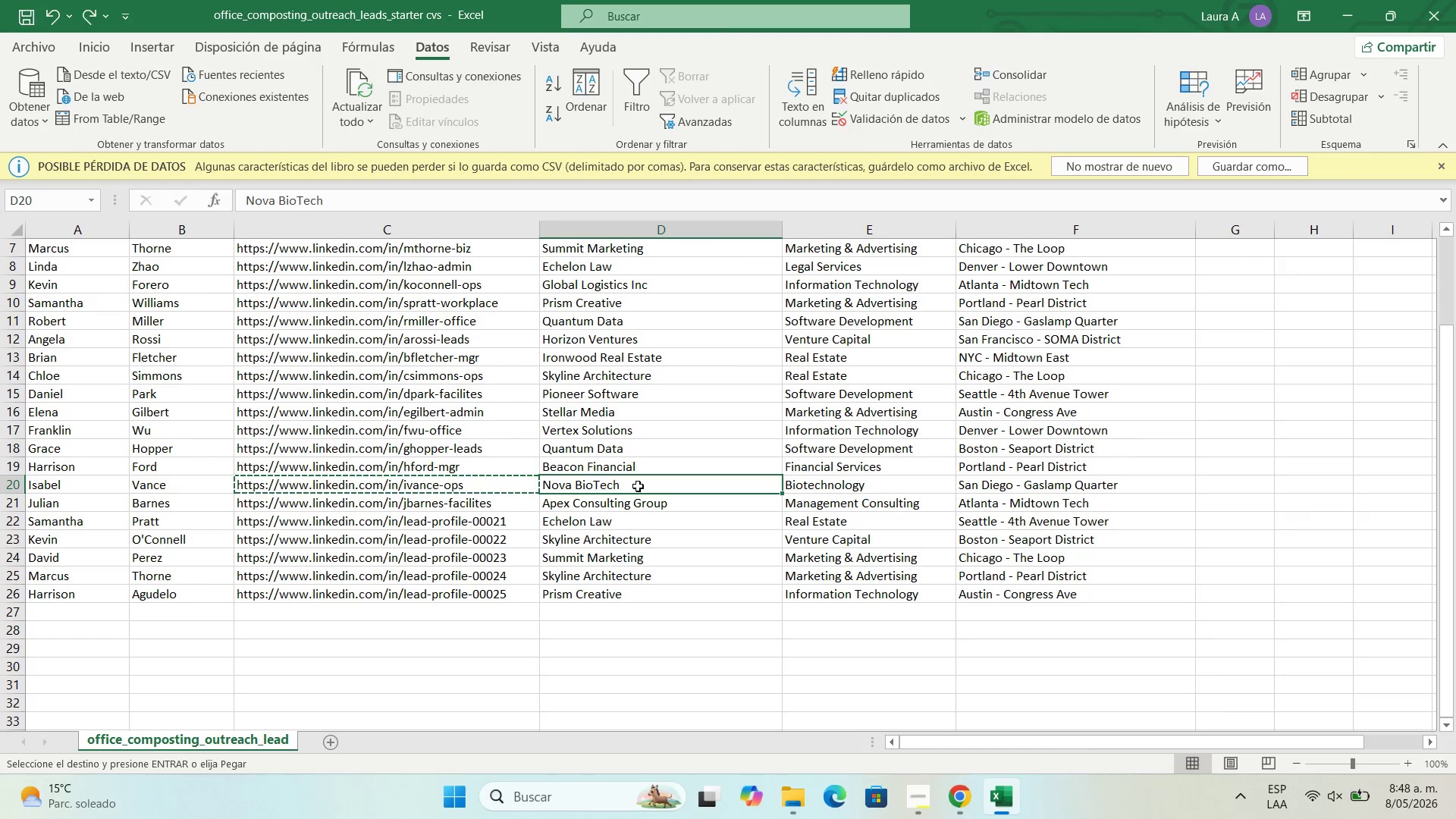 
key(Control+C)
 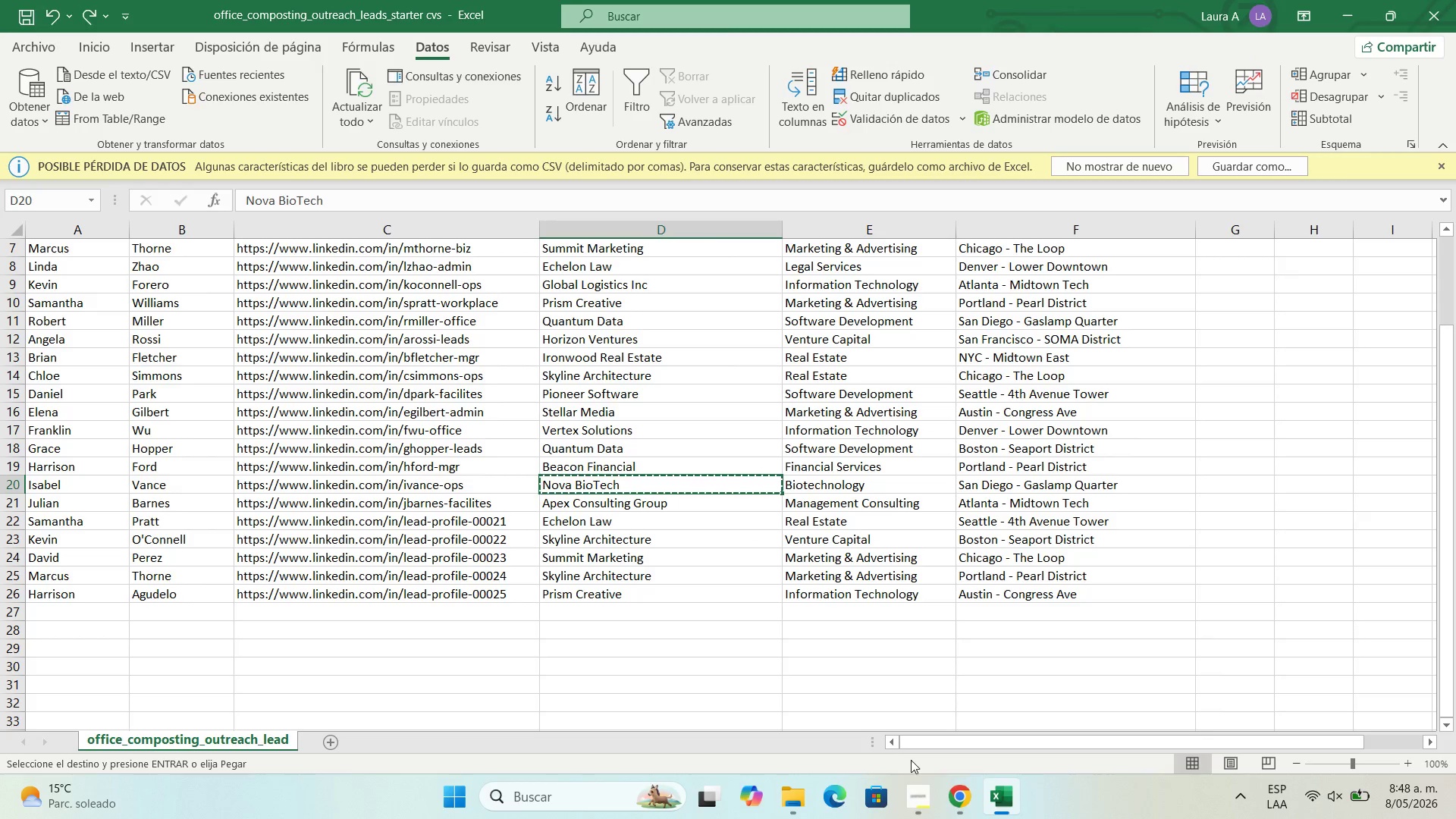 
left_click([951, 799])
 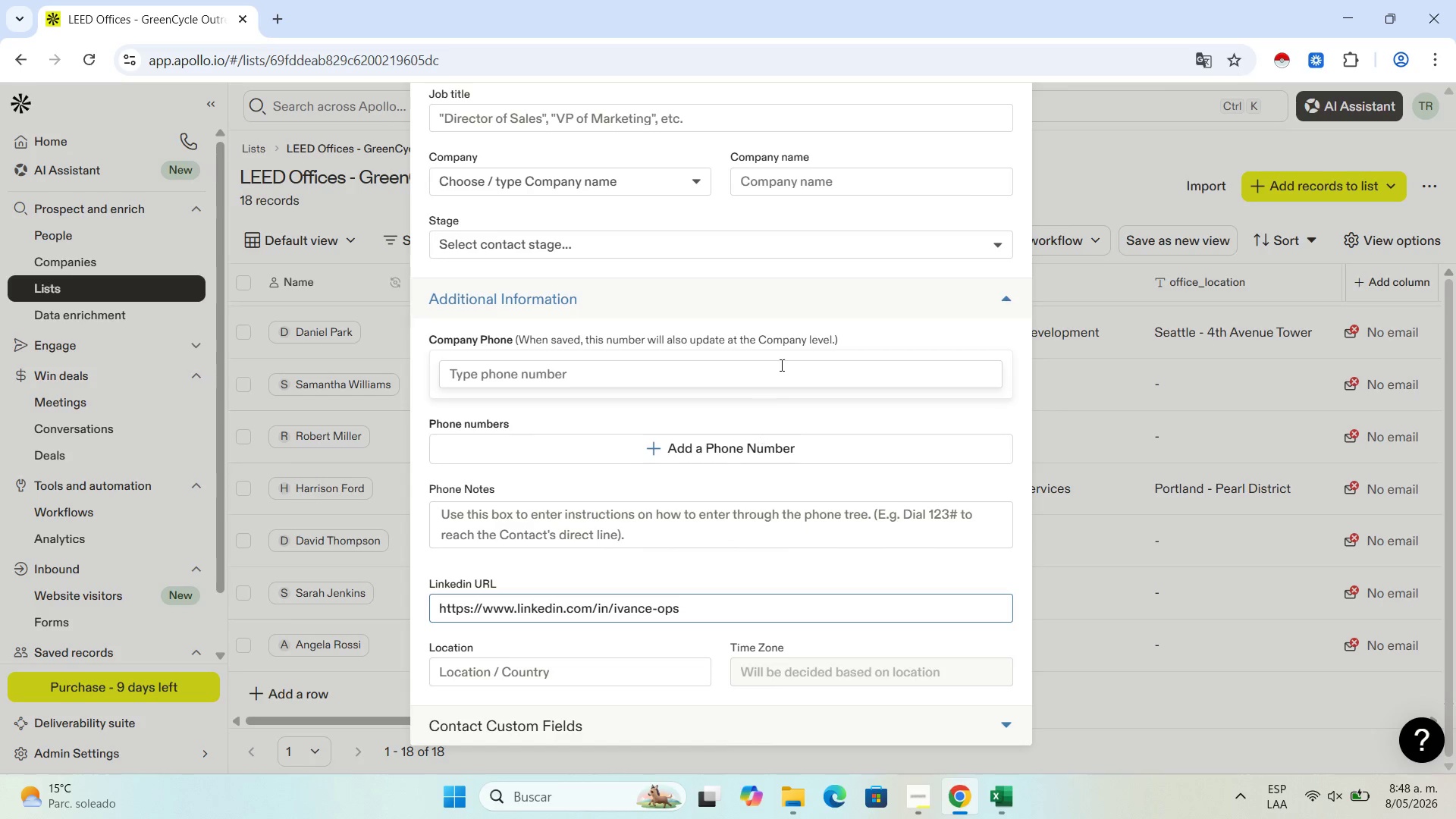 
left_click([840, 178])
 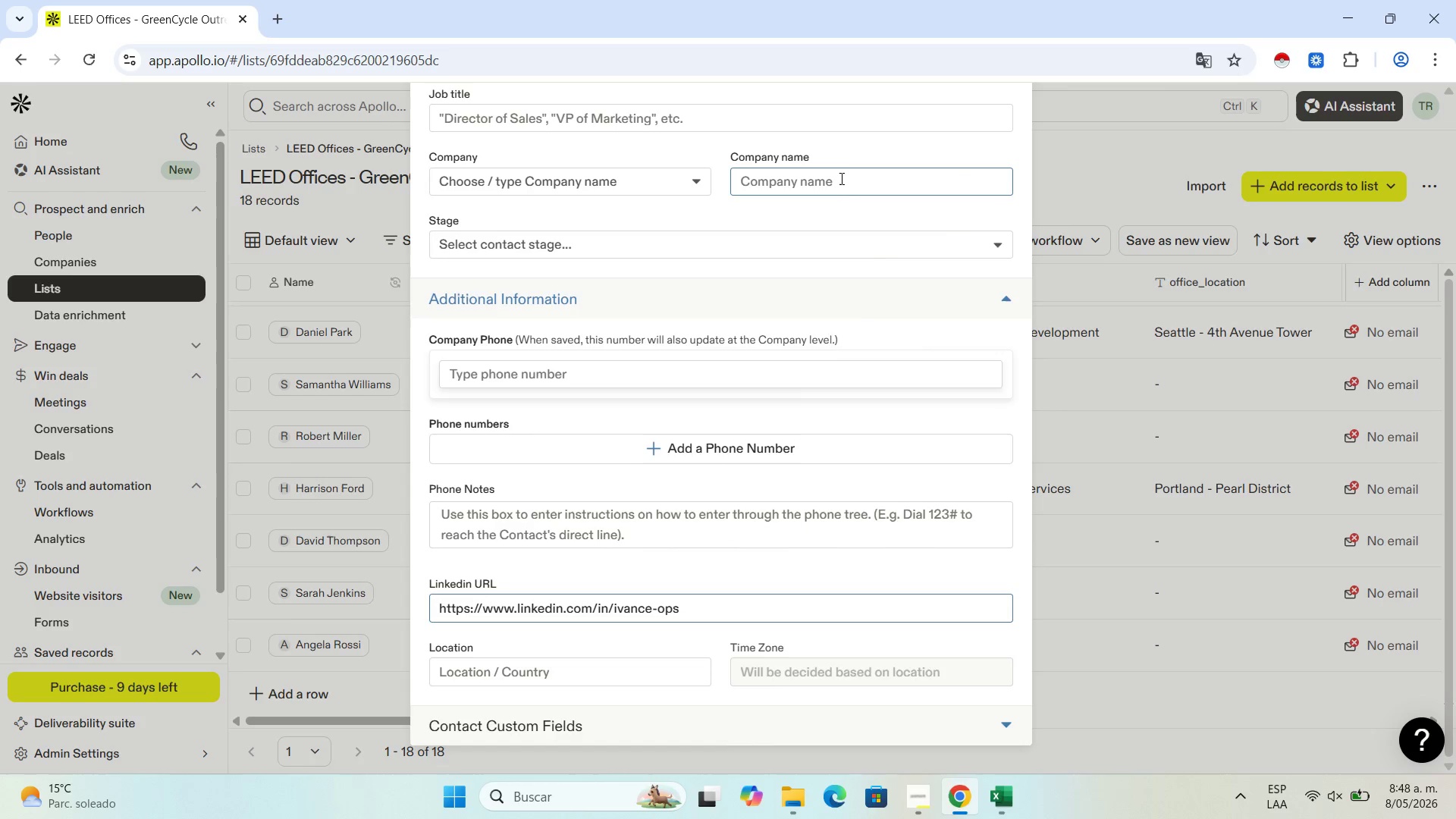 
key(Control+V)
 